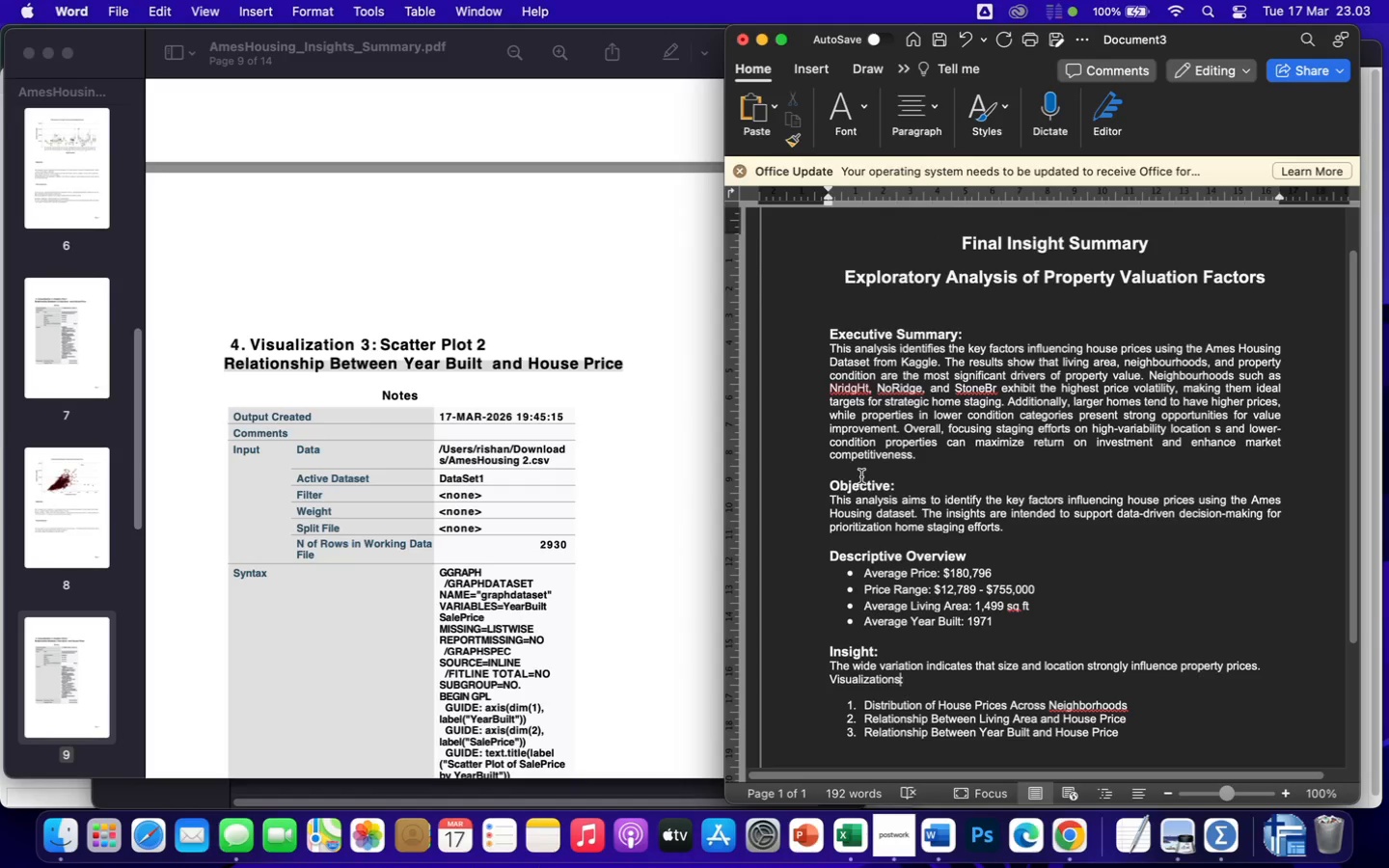 
left_click([861, 476])
 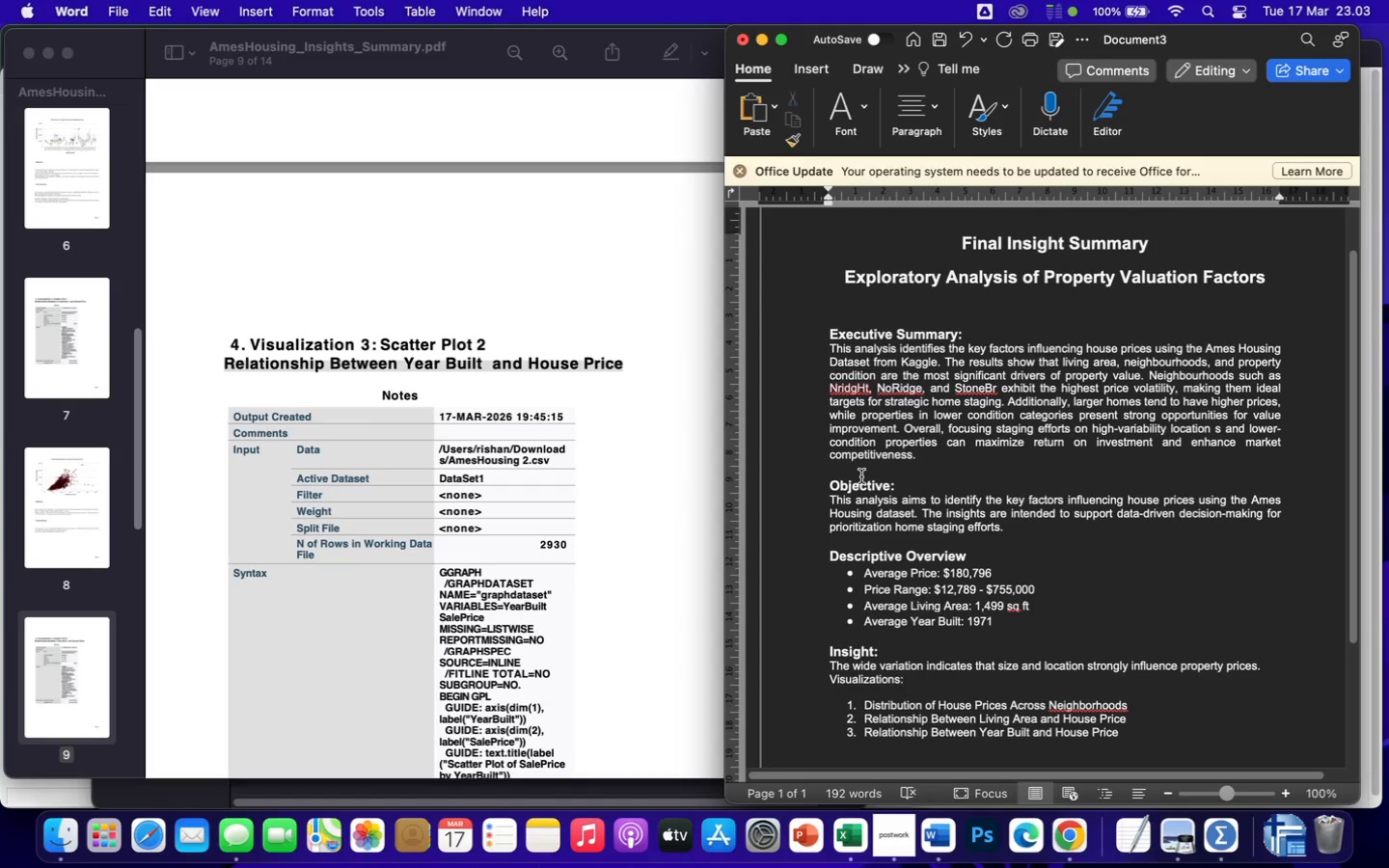 
key(Backspace)
 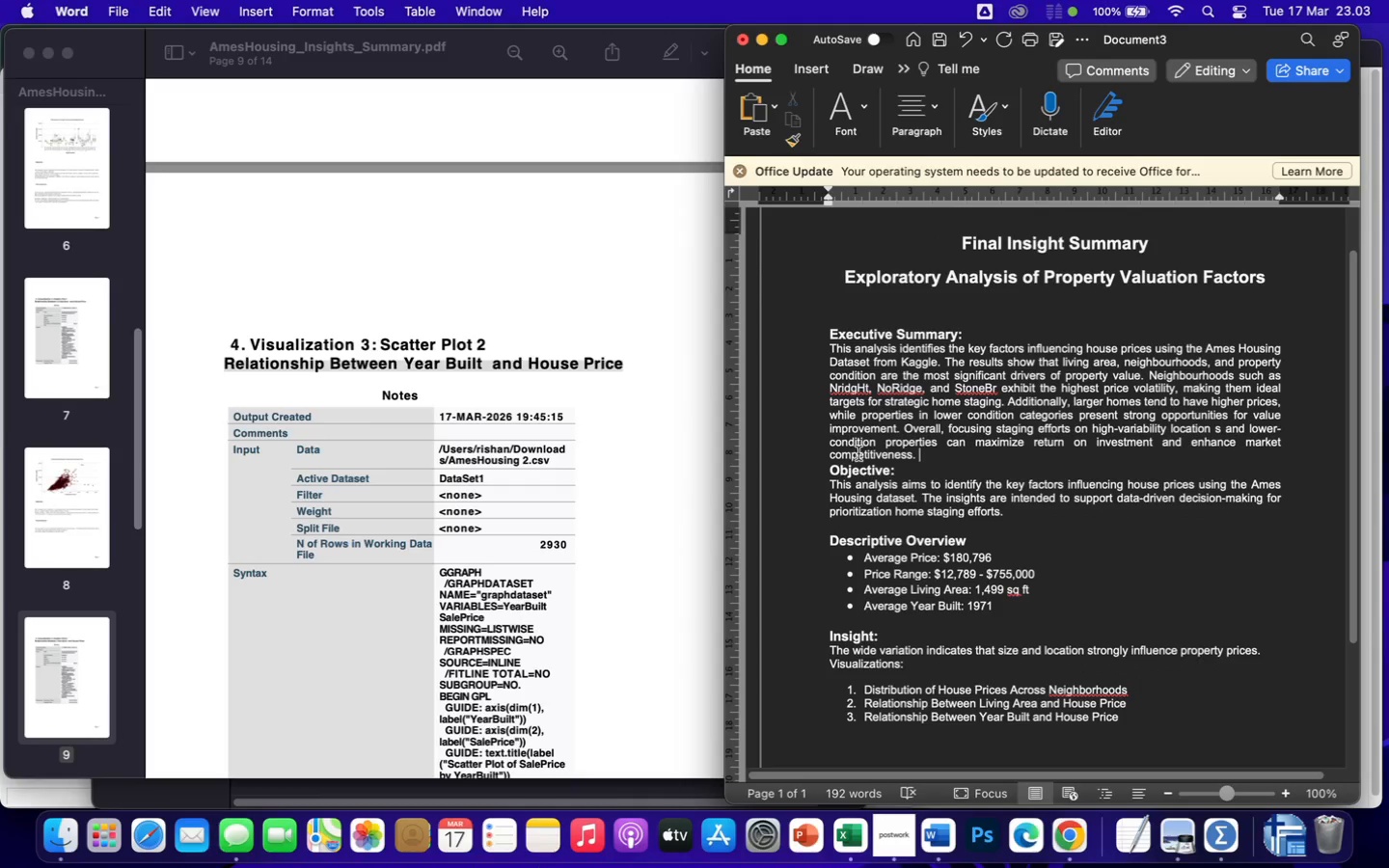 
wait(5.46)
 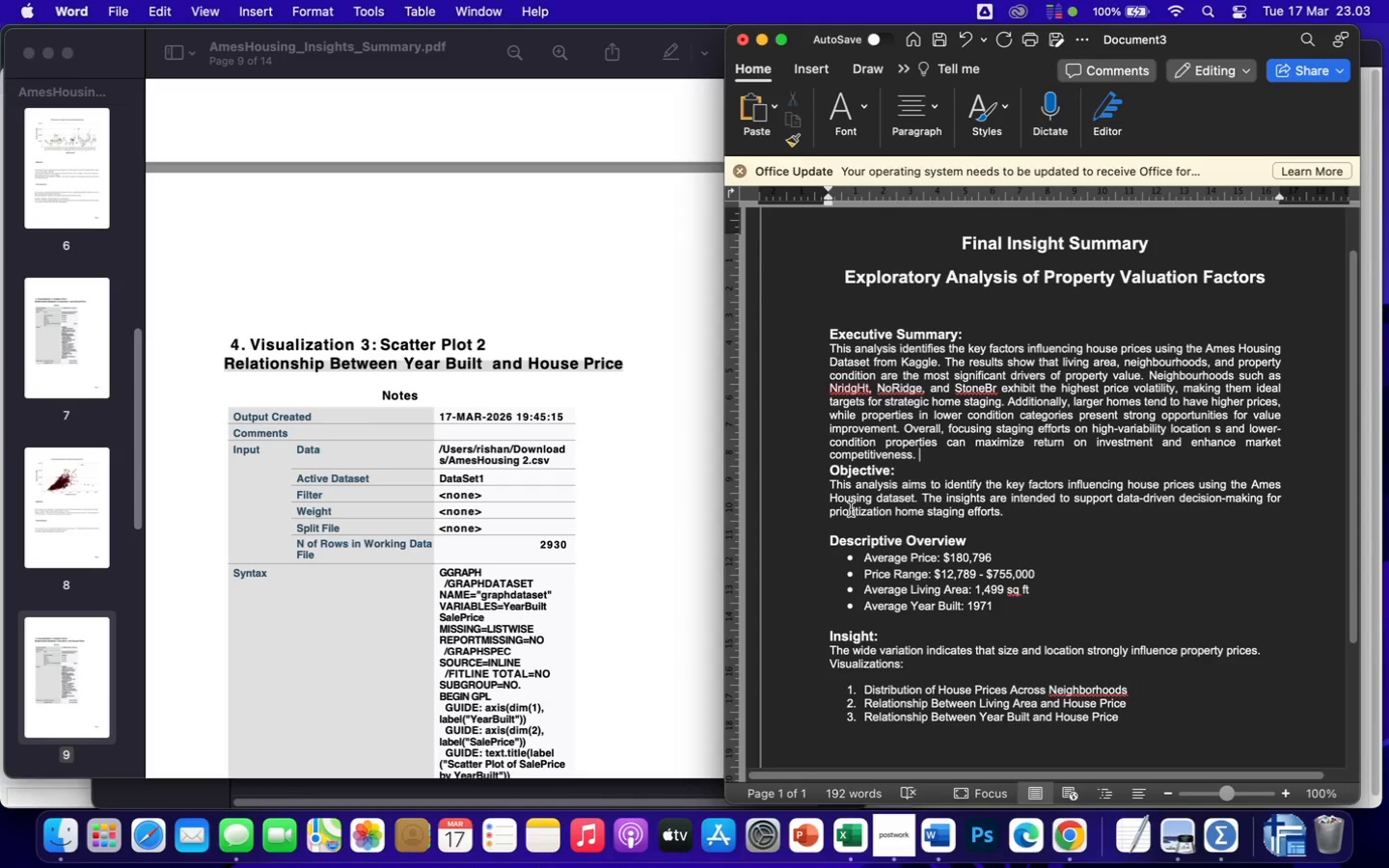 
left_click([827, 471])
 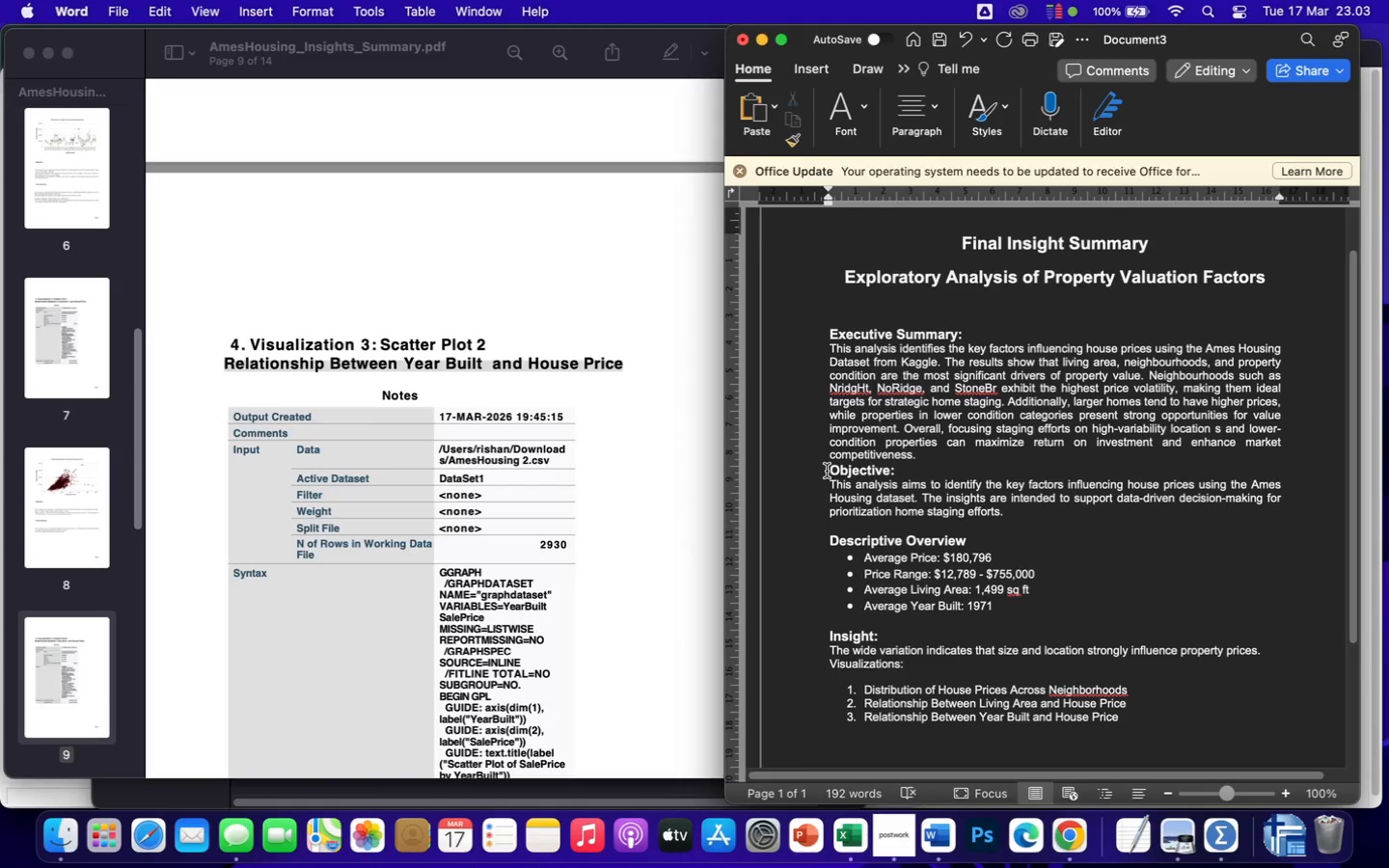 
key(Enter)
 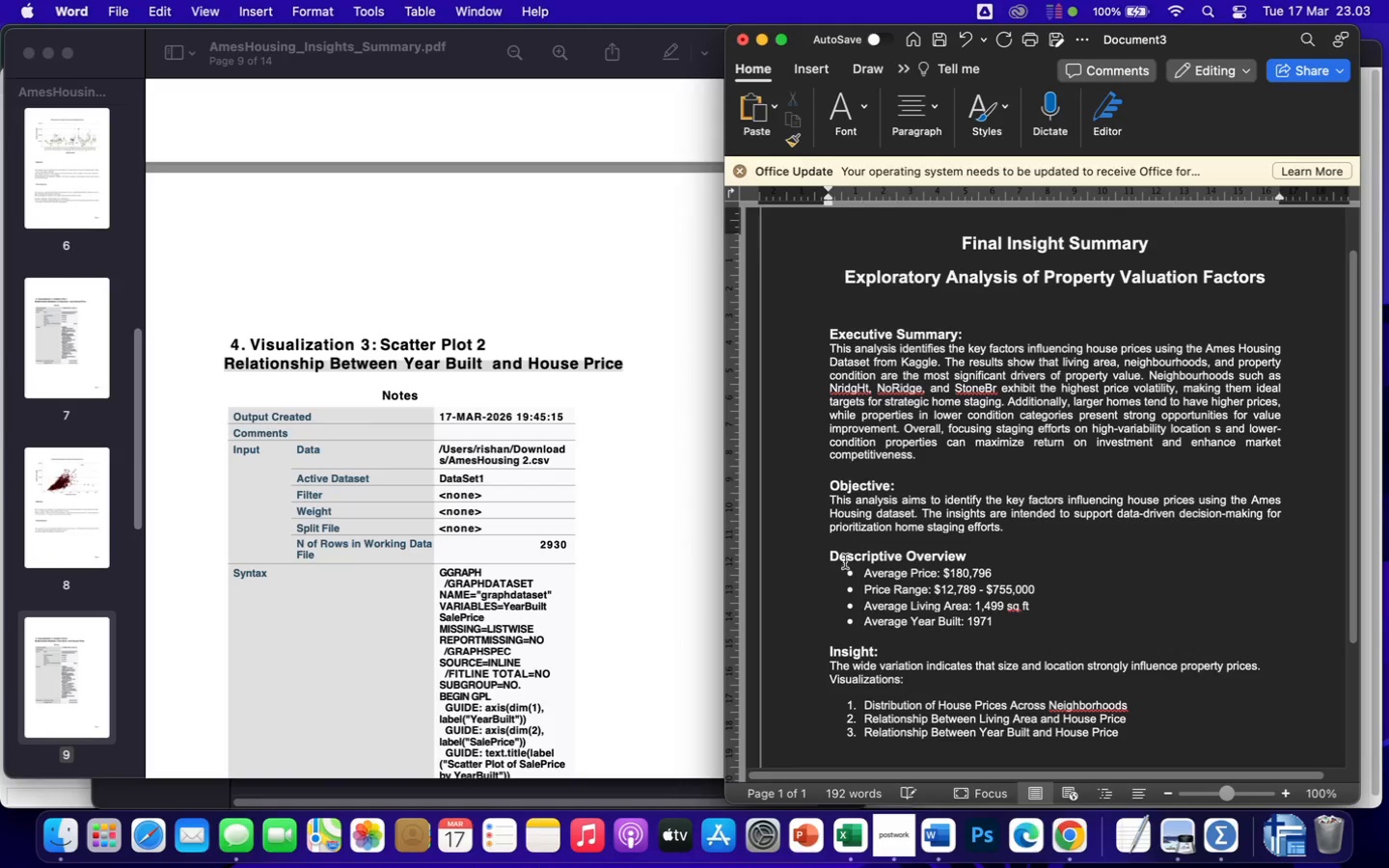 
scroll: coordinate [856, 576], scroll_direction: down, amount: 10.0
 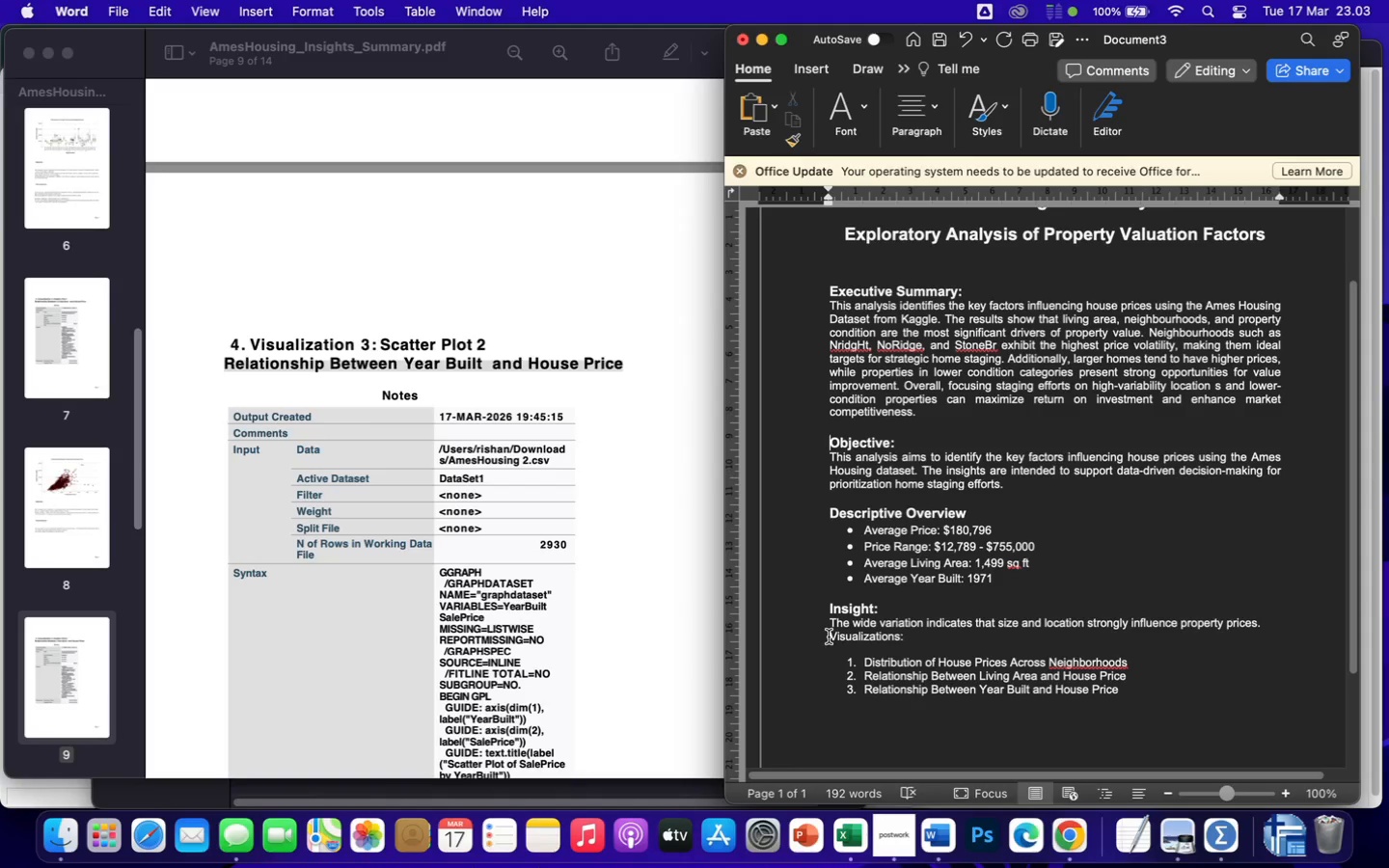 
left_click([829, 637])
 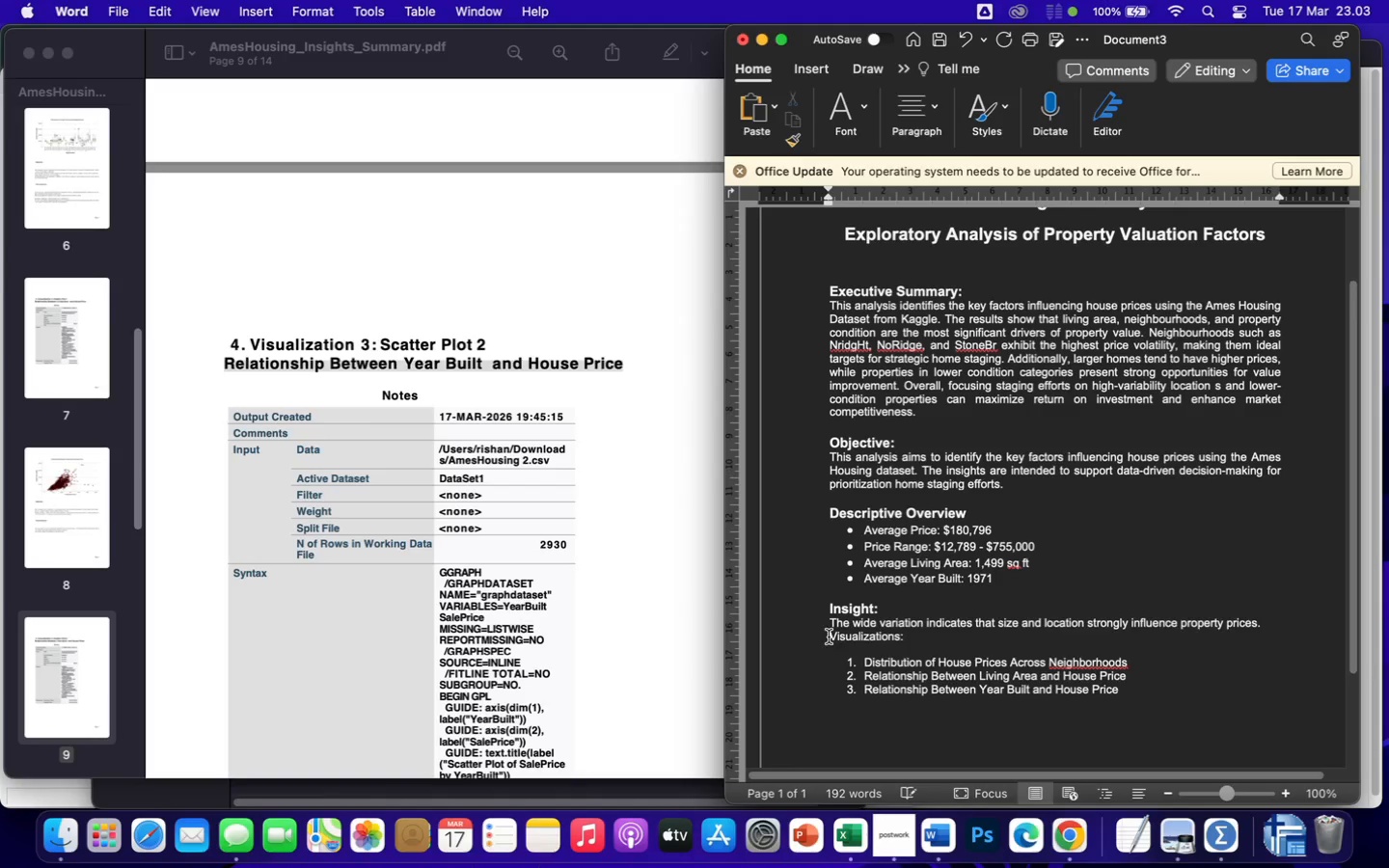 
key(Enter)
 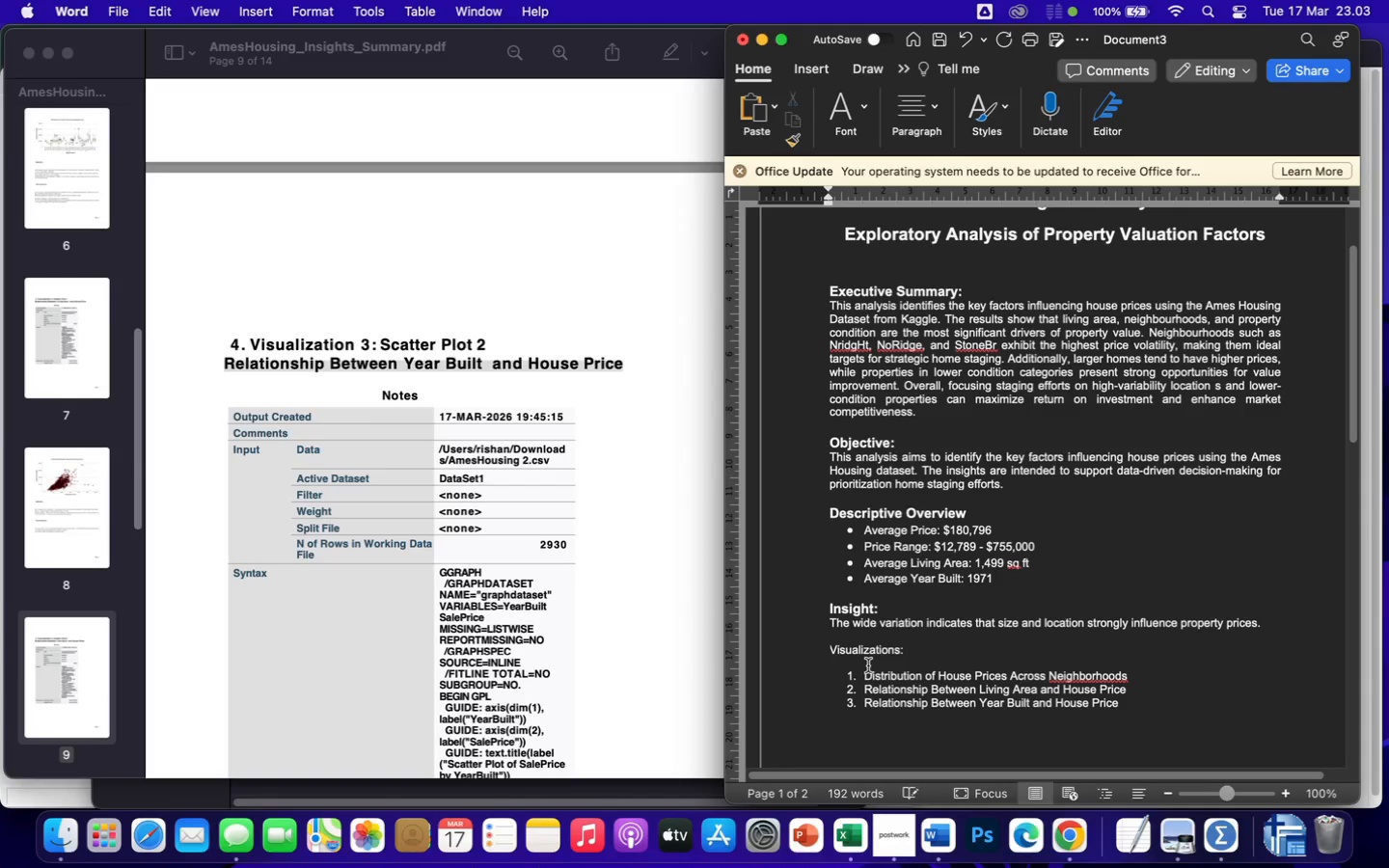 
left_click([870, 665])
 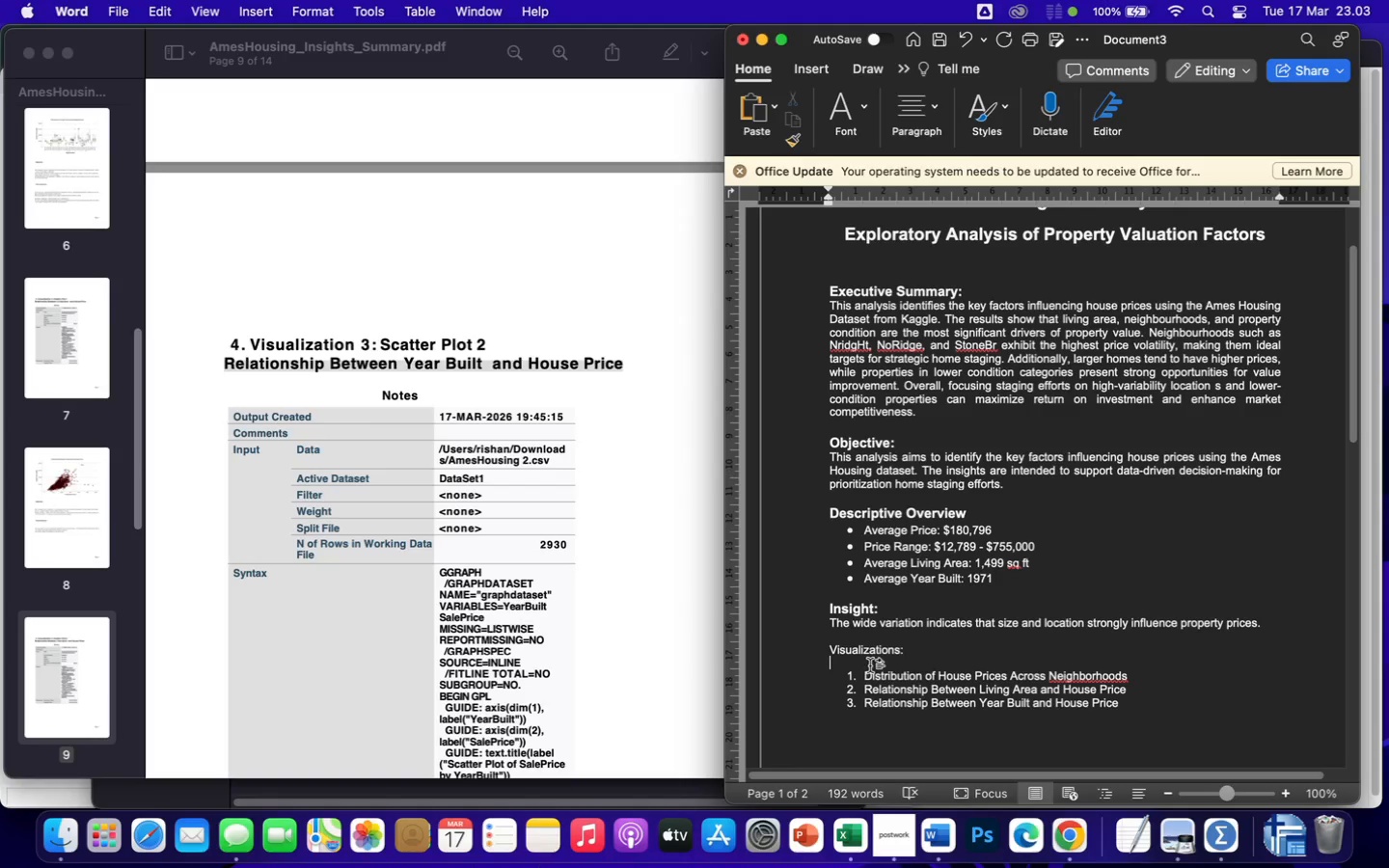 
key(Backspace)
 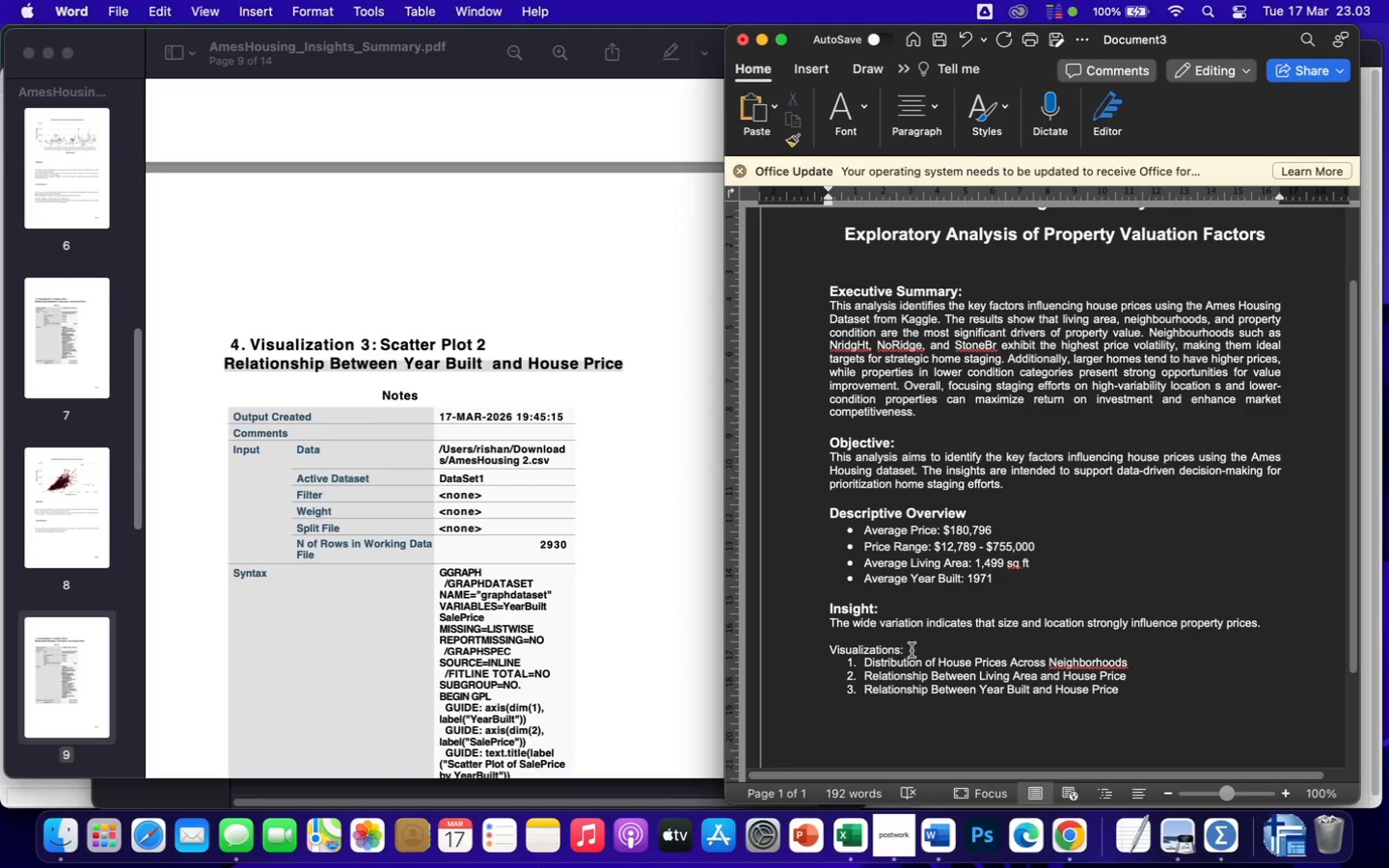 
left_click_drag(start_coordinate=[915, 649], to_coordinate=[810, 644])
 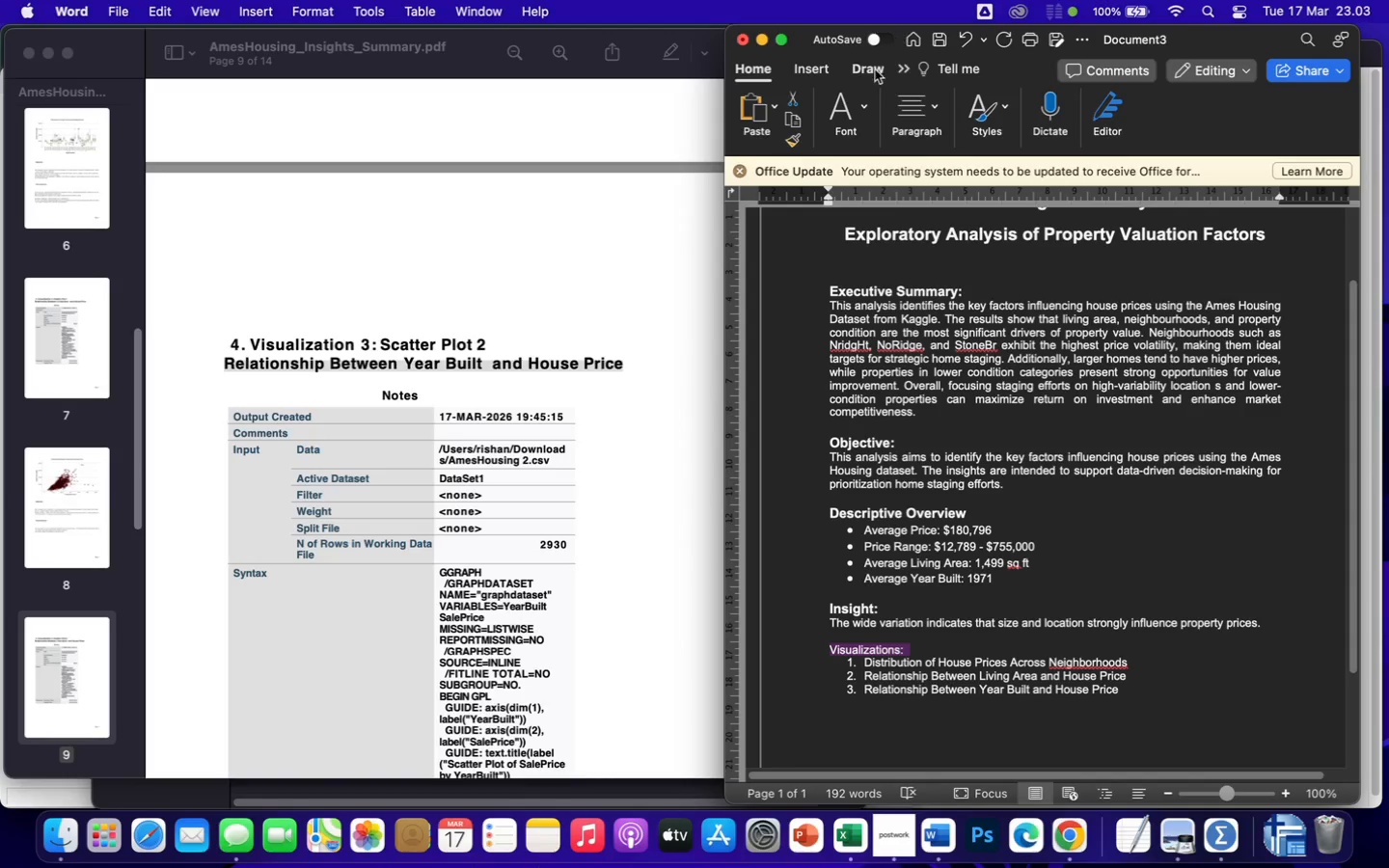 
left_click([846, 101])
 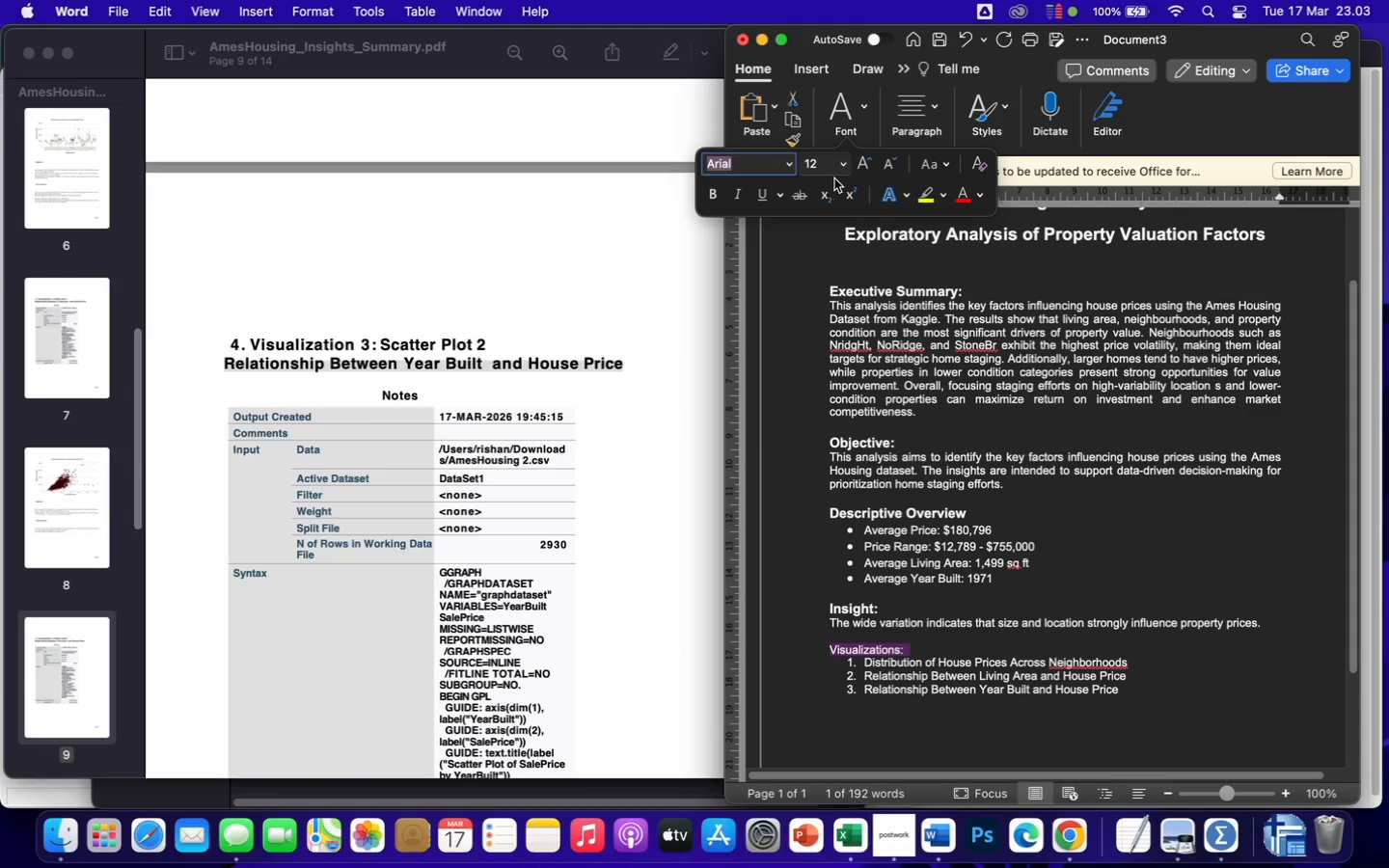 
left_click([849, 163])
 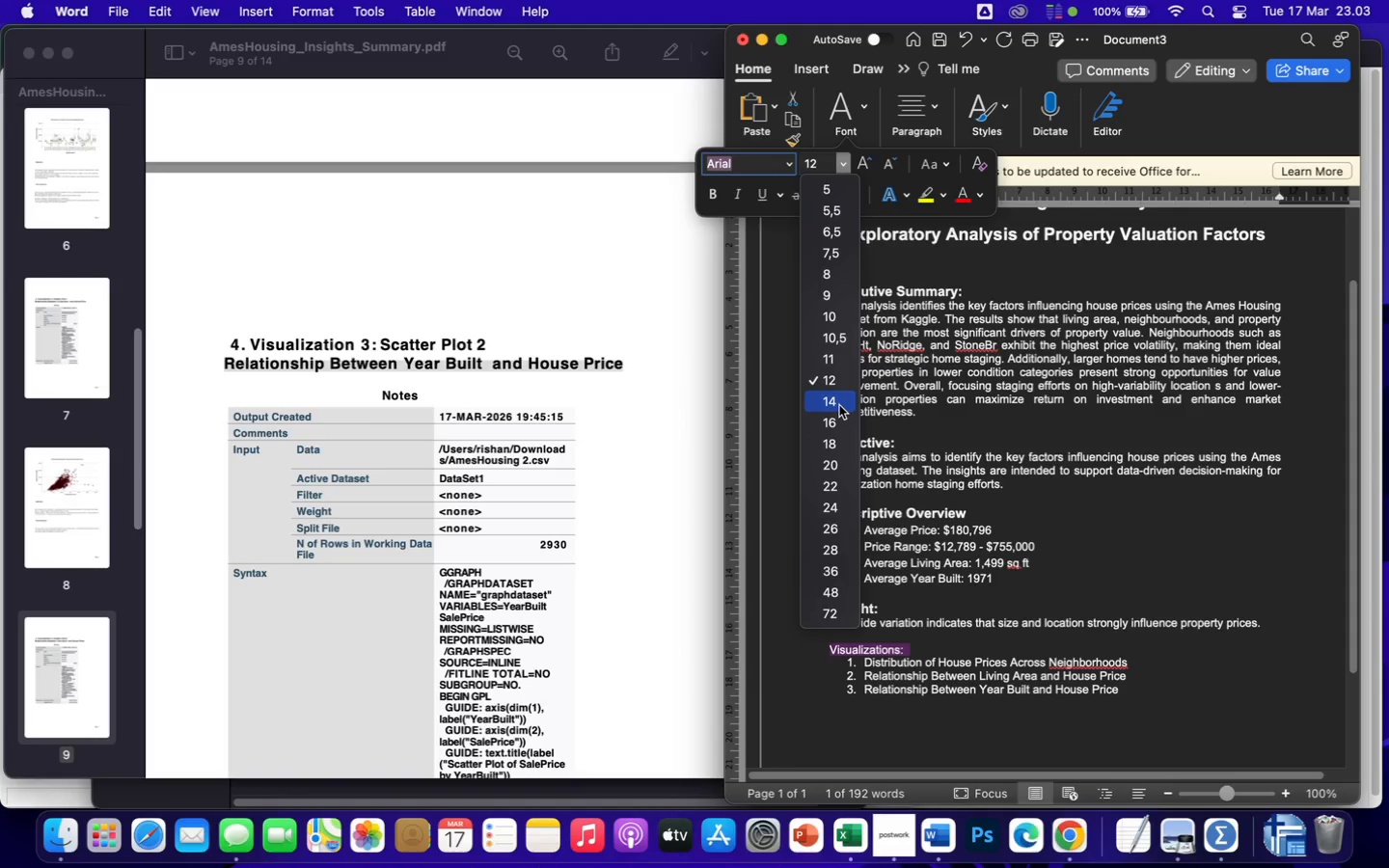 
left_click([836, 398])
 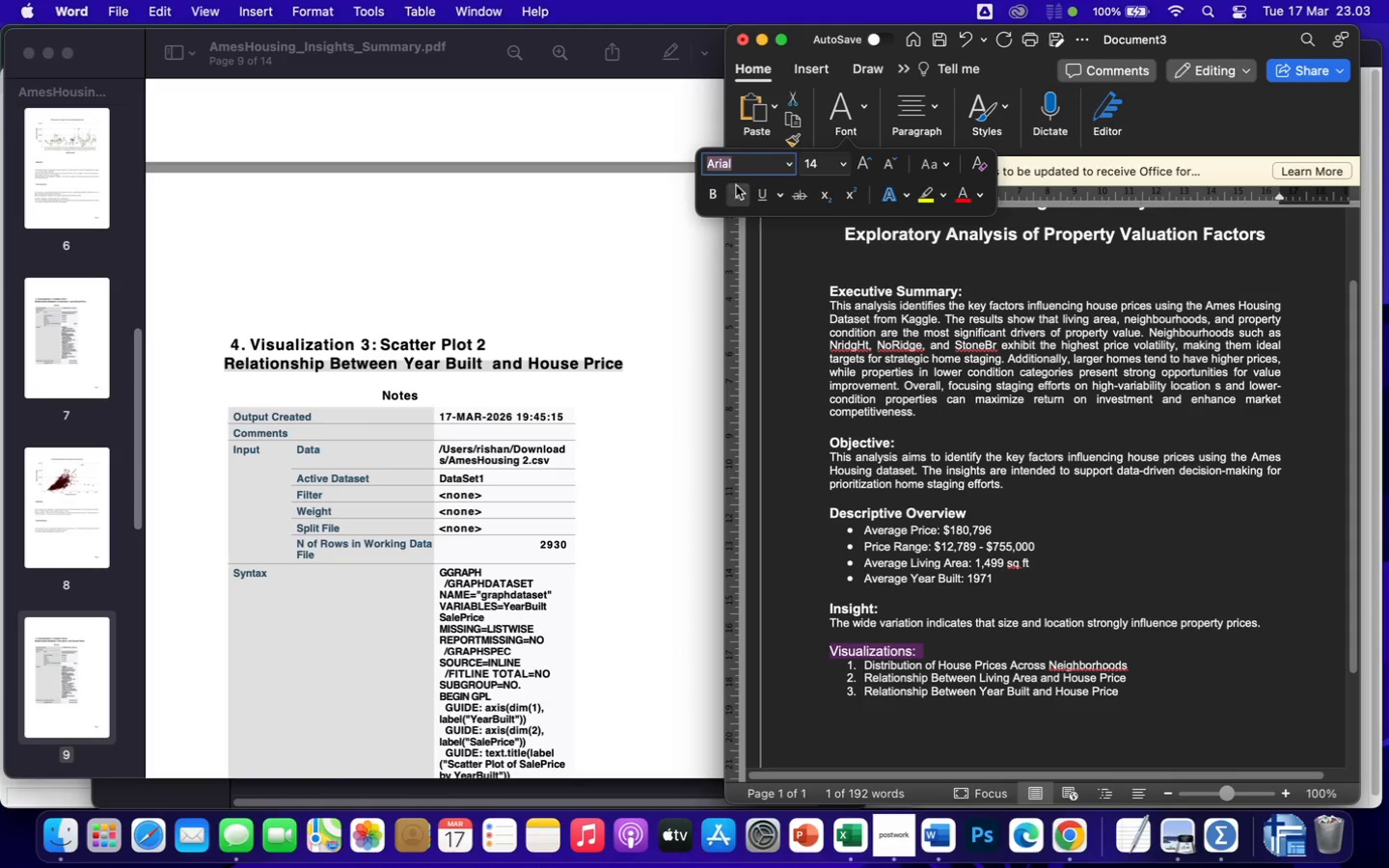 
left_click([710, 192])
 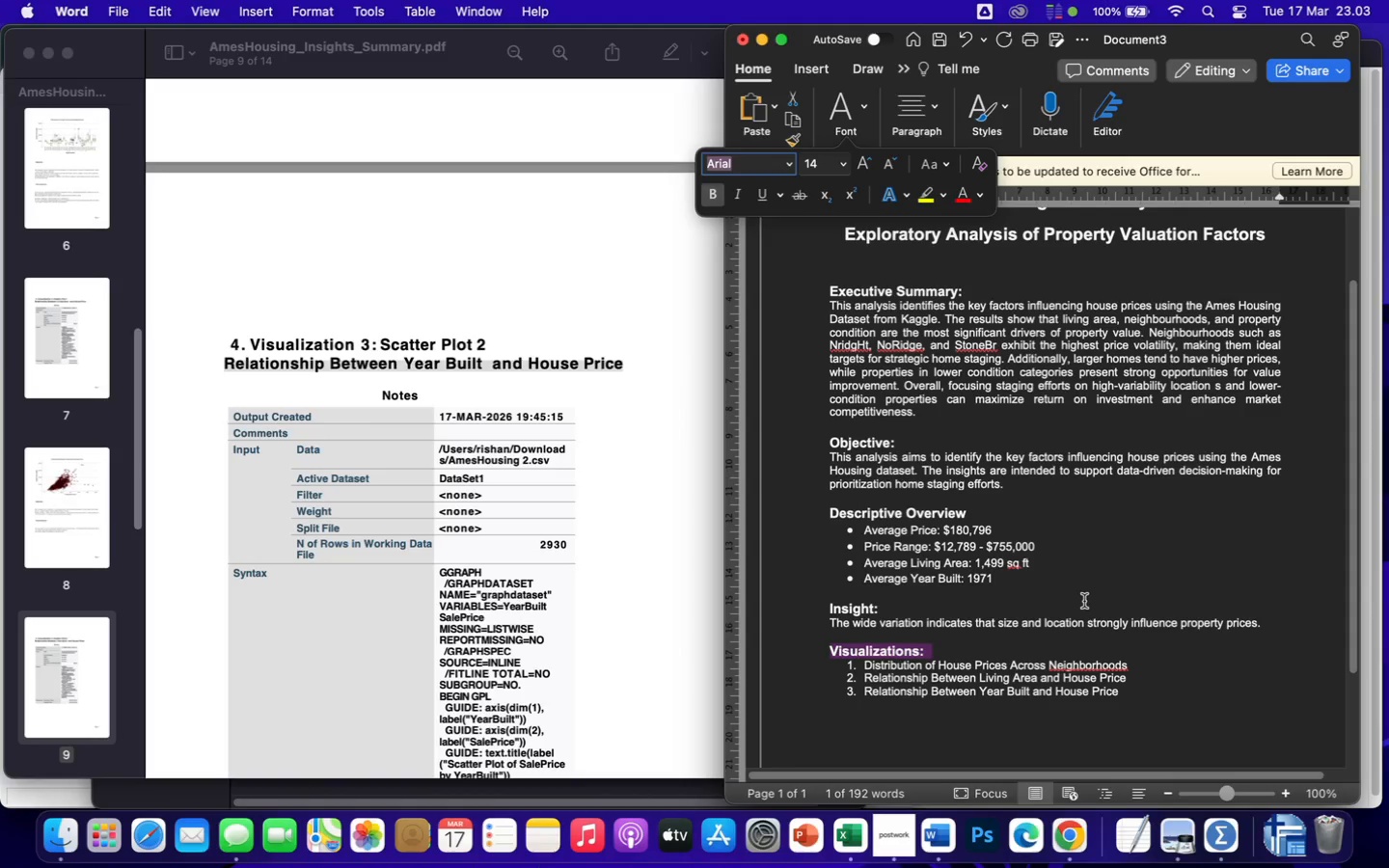 
scroll: coordinate [1084, 601], scroll_direction: down, amount: 28.0
 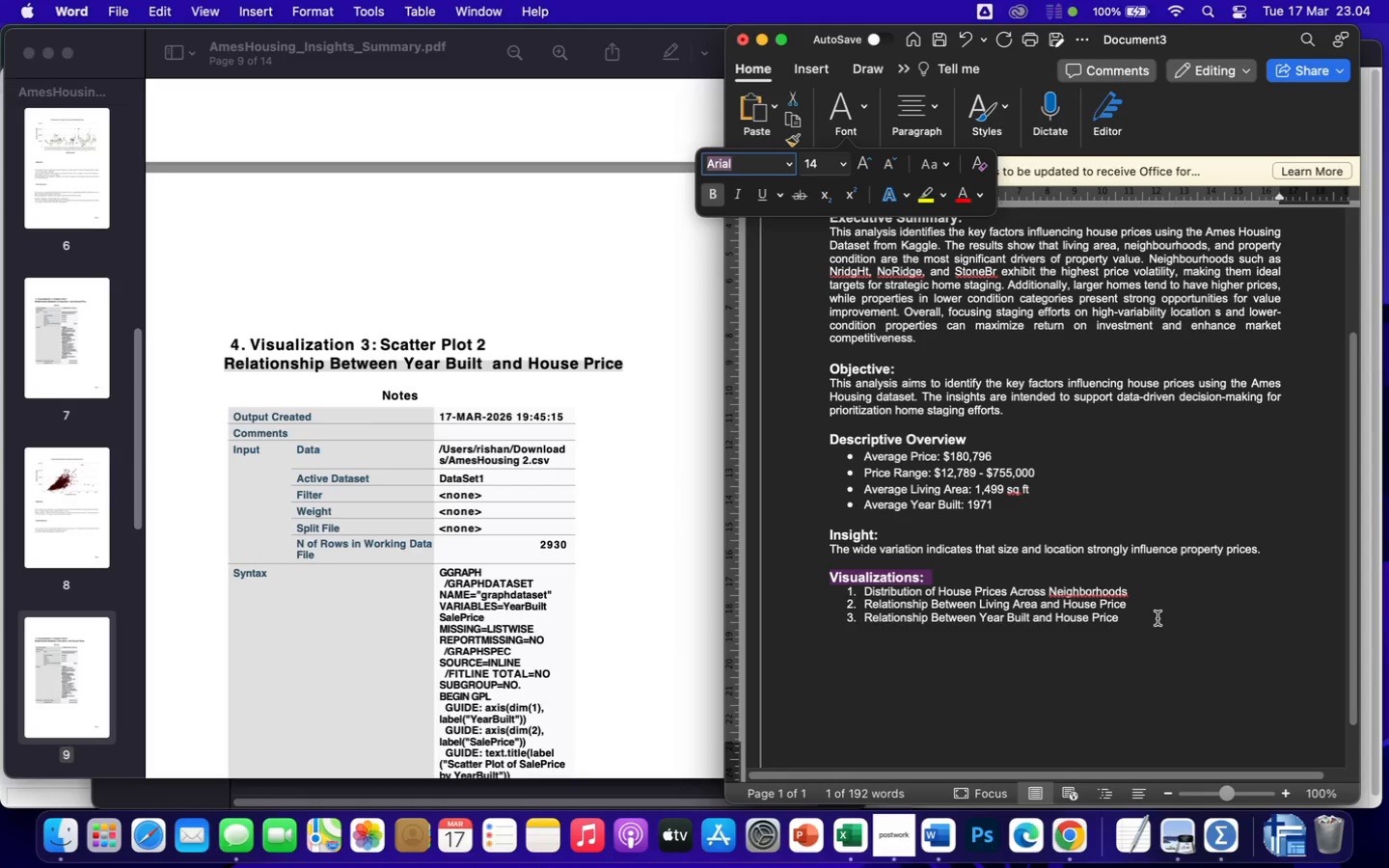 
wait(21.48)
 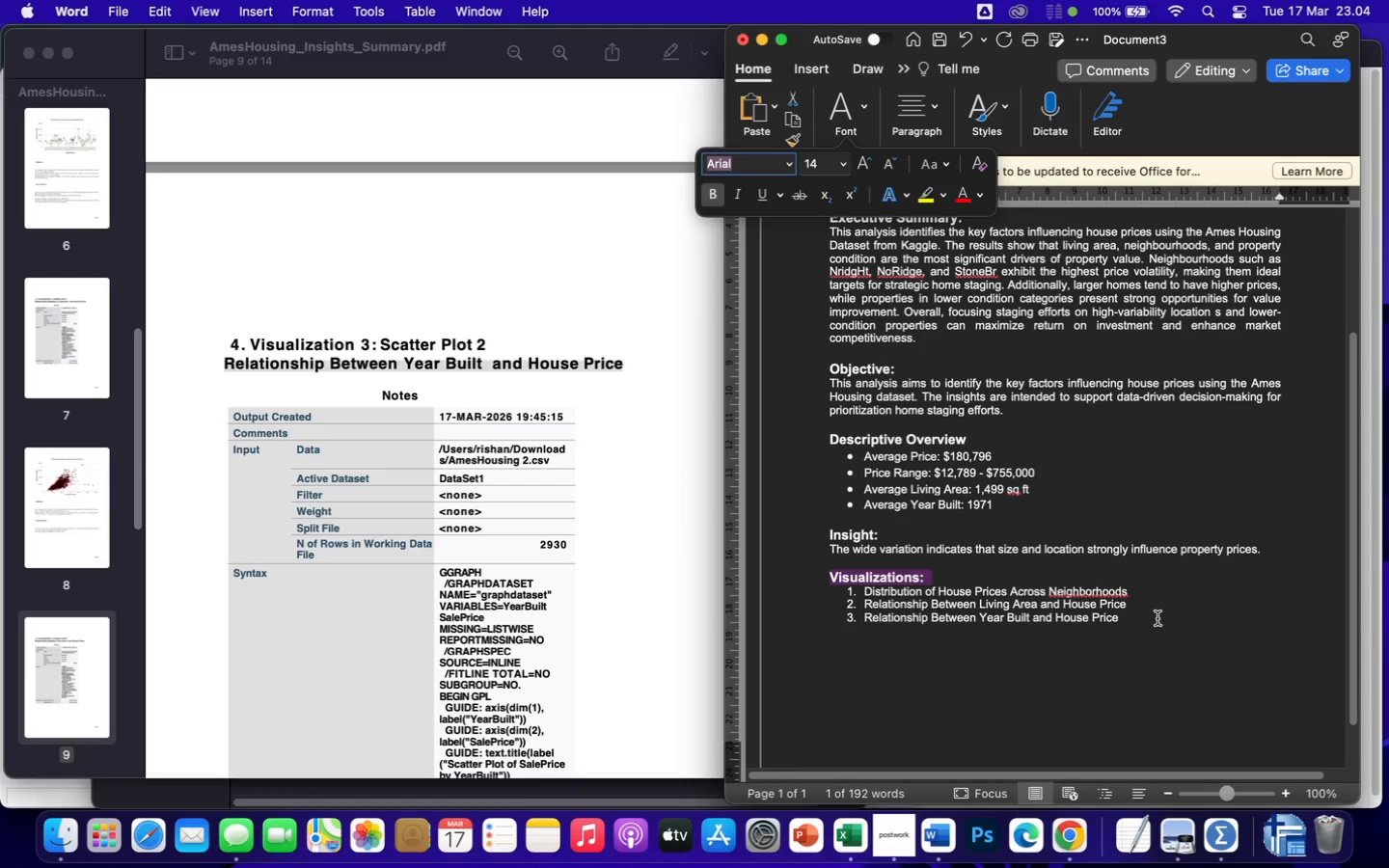 
scroll: coordinate [1008, 644], scroll_direction: down, amount: 32.0
 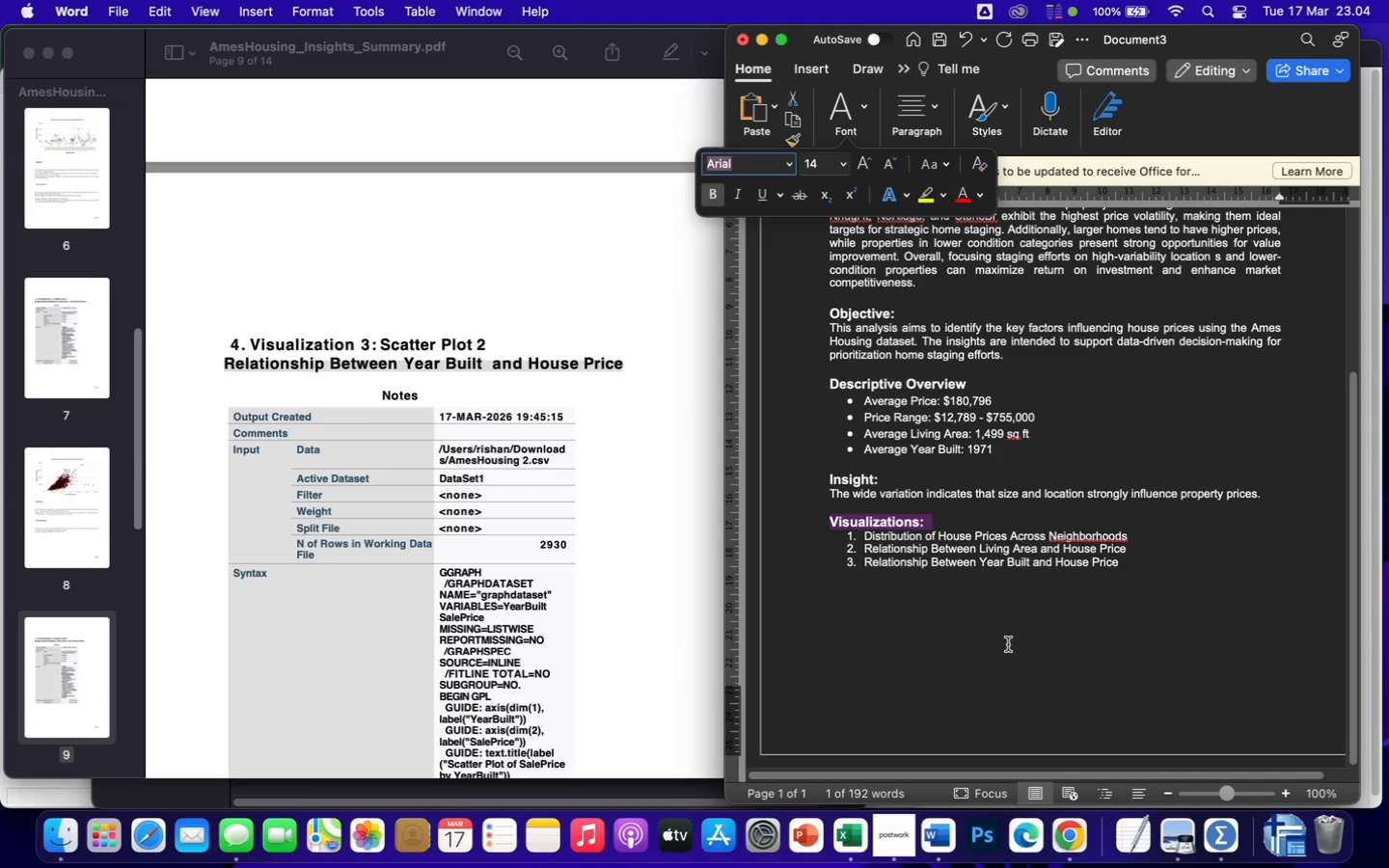 
scroll: coordinate [1008, 644], scroll_direction: up, amount: 85.0
 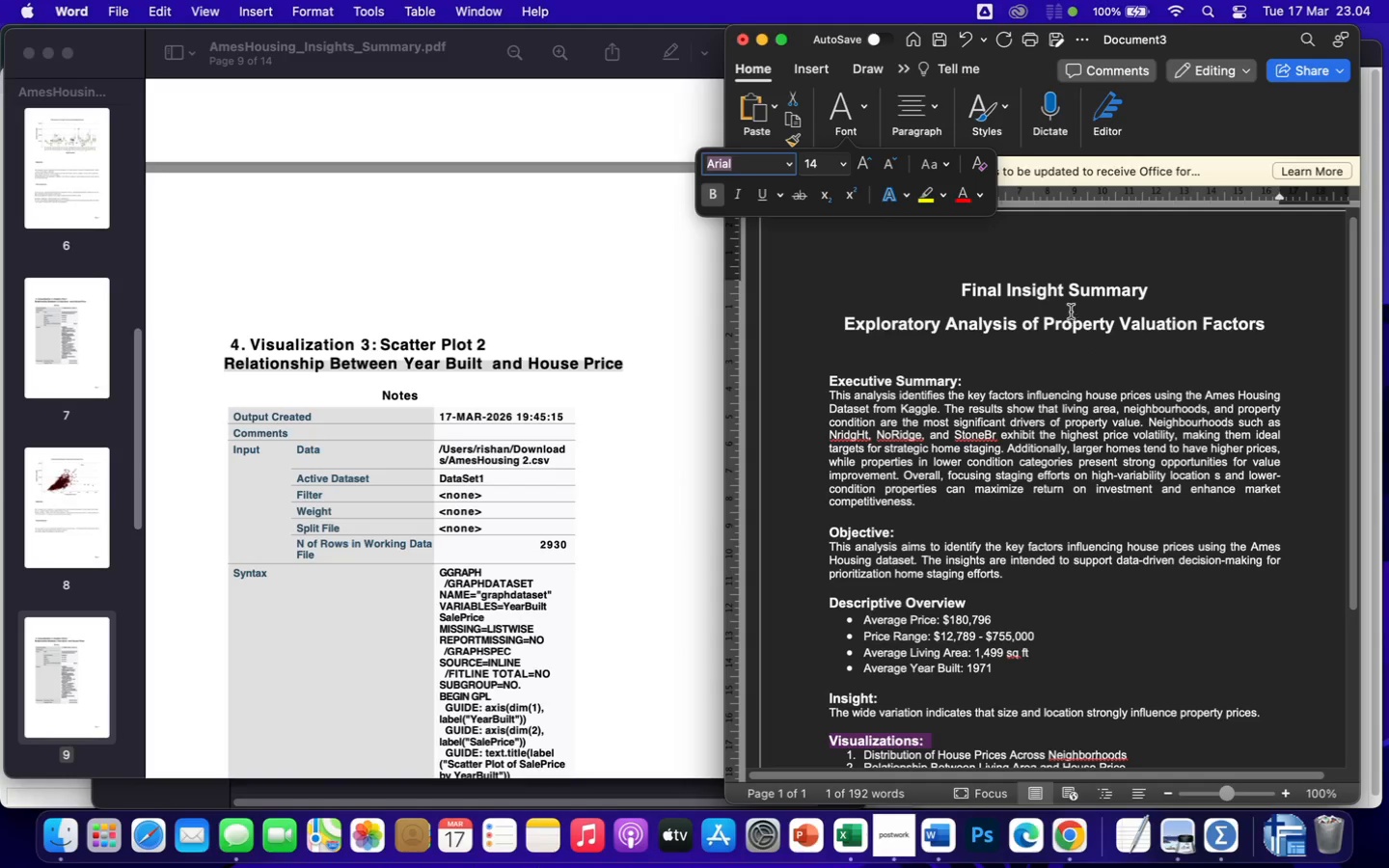 
left_click([1069, 310])
 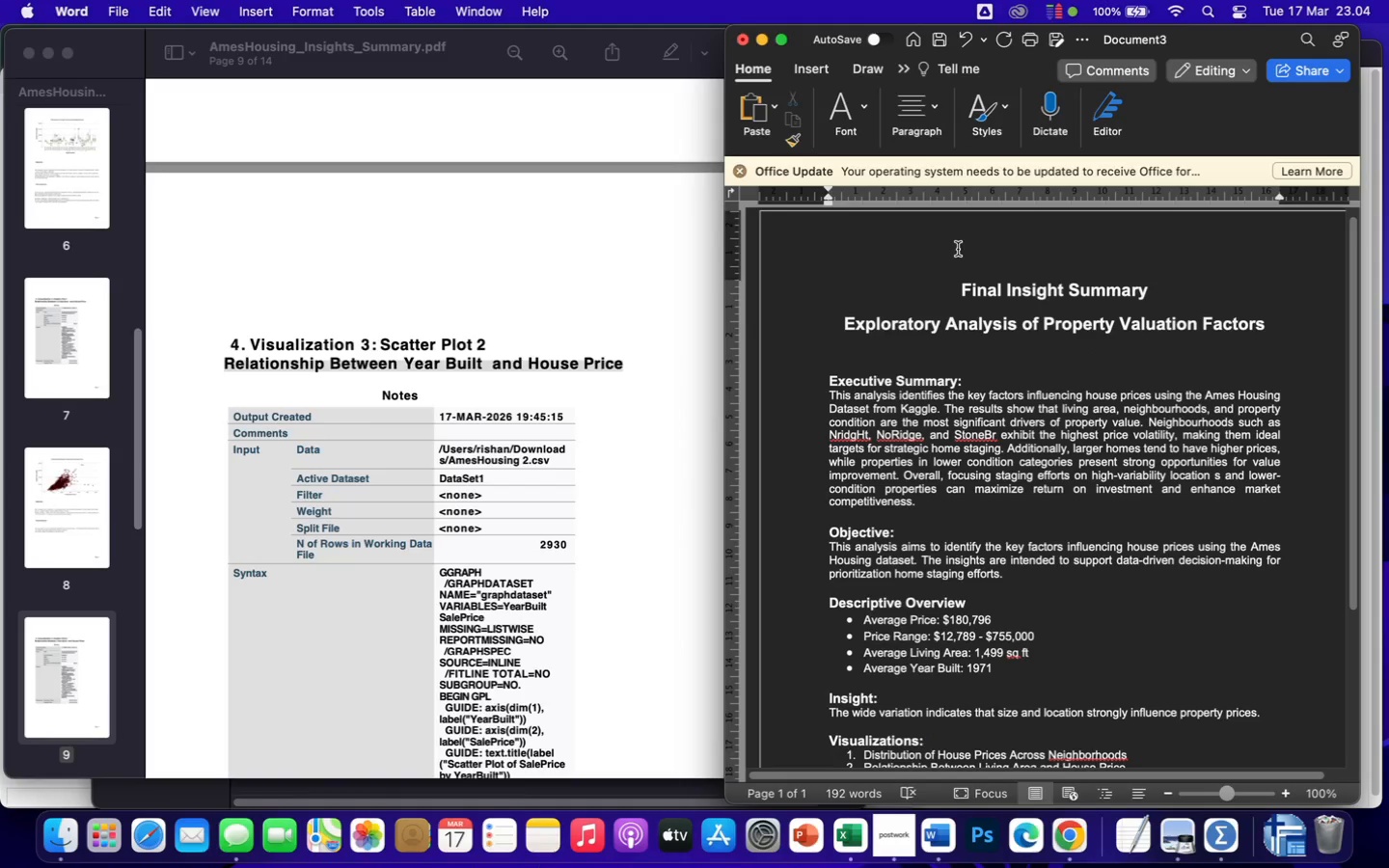 
left_click_drag(start_coordinate=[952, 251], to_coordinate=[1069, 644])
 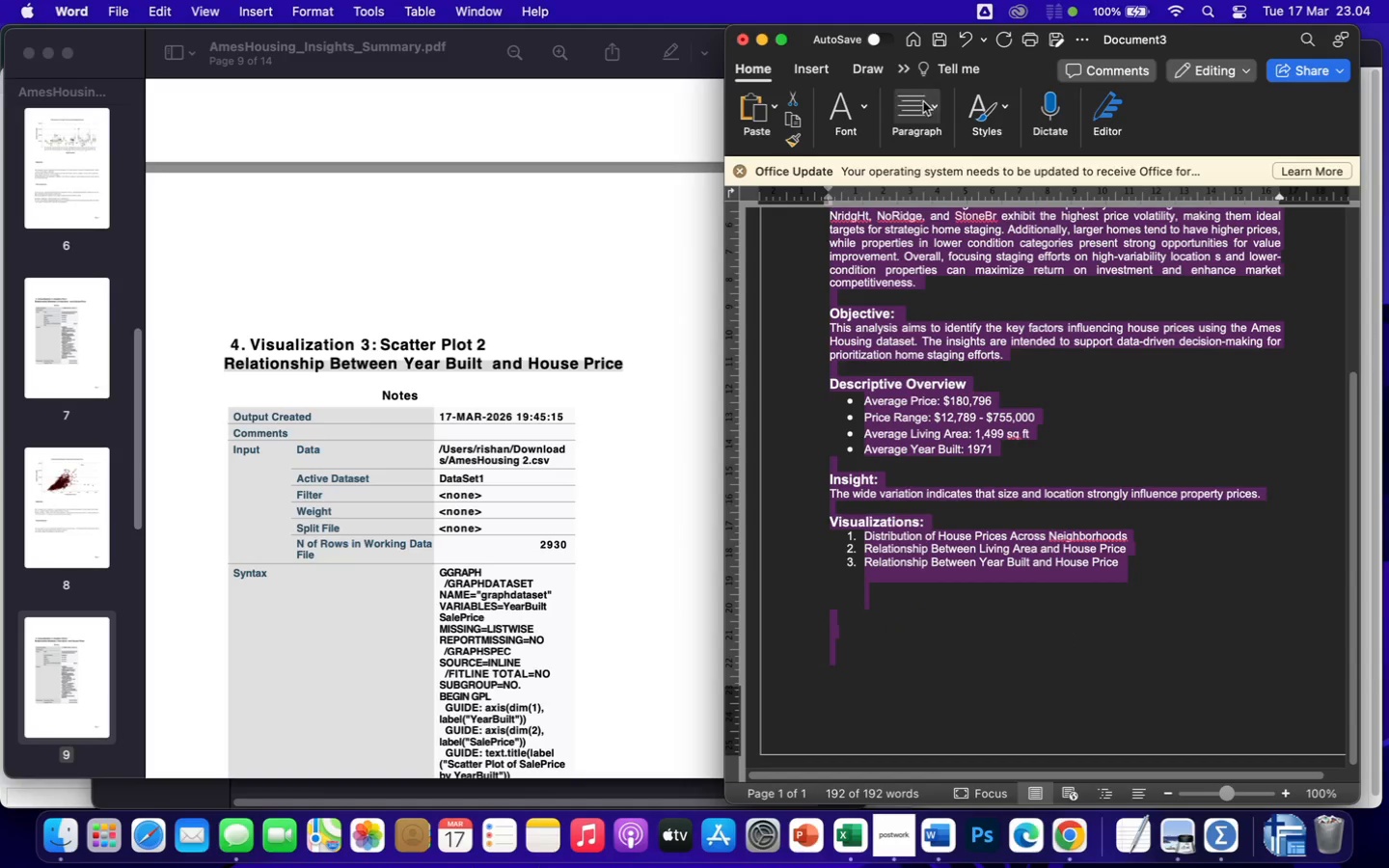 
left_click([922, 110])
 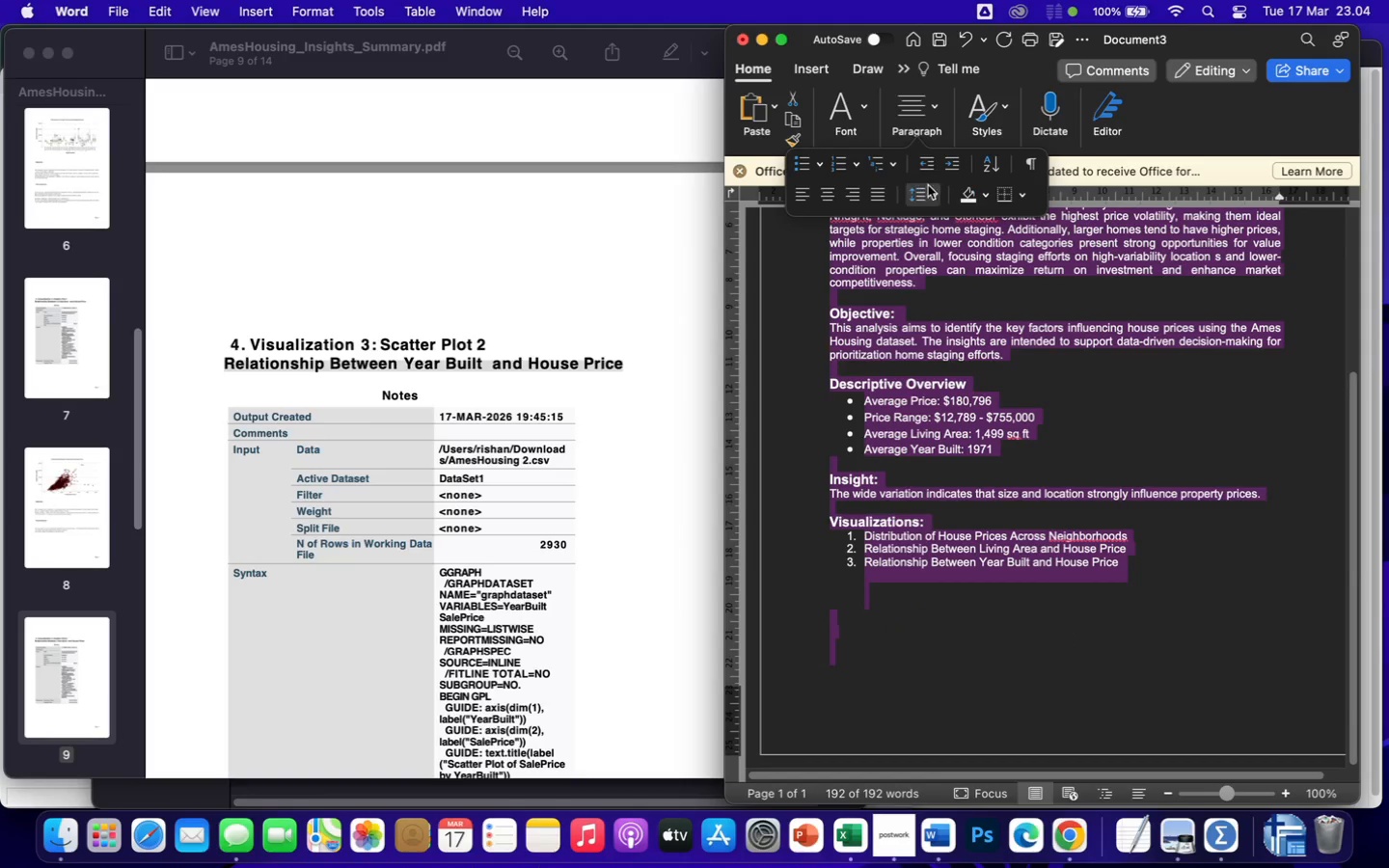 
left_click([936, 195])
 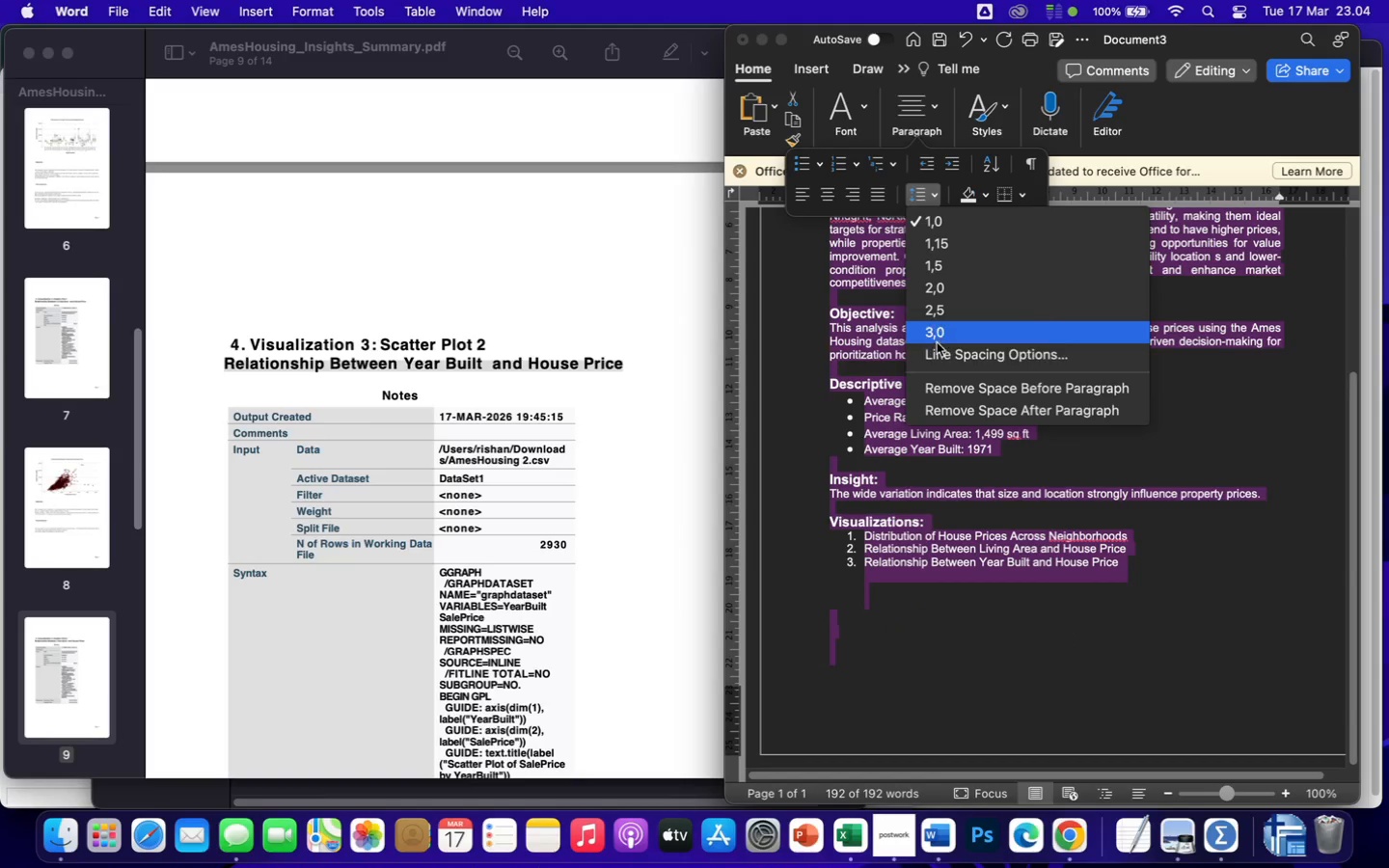 
left_click([946, 353])
 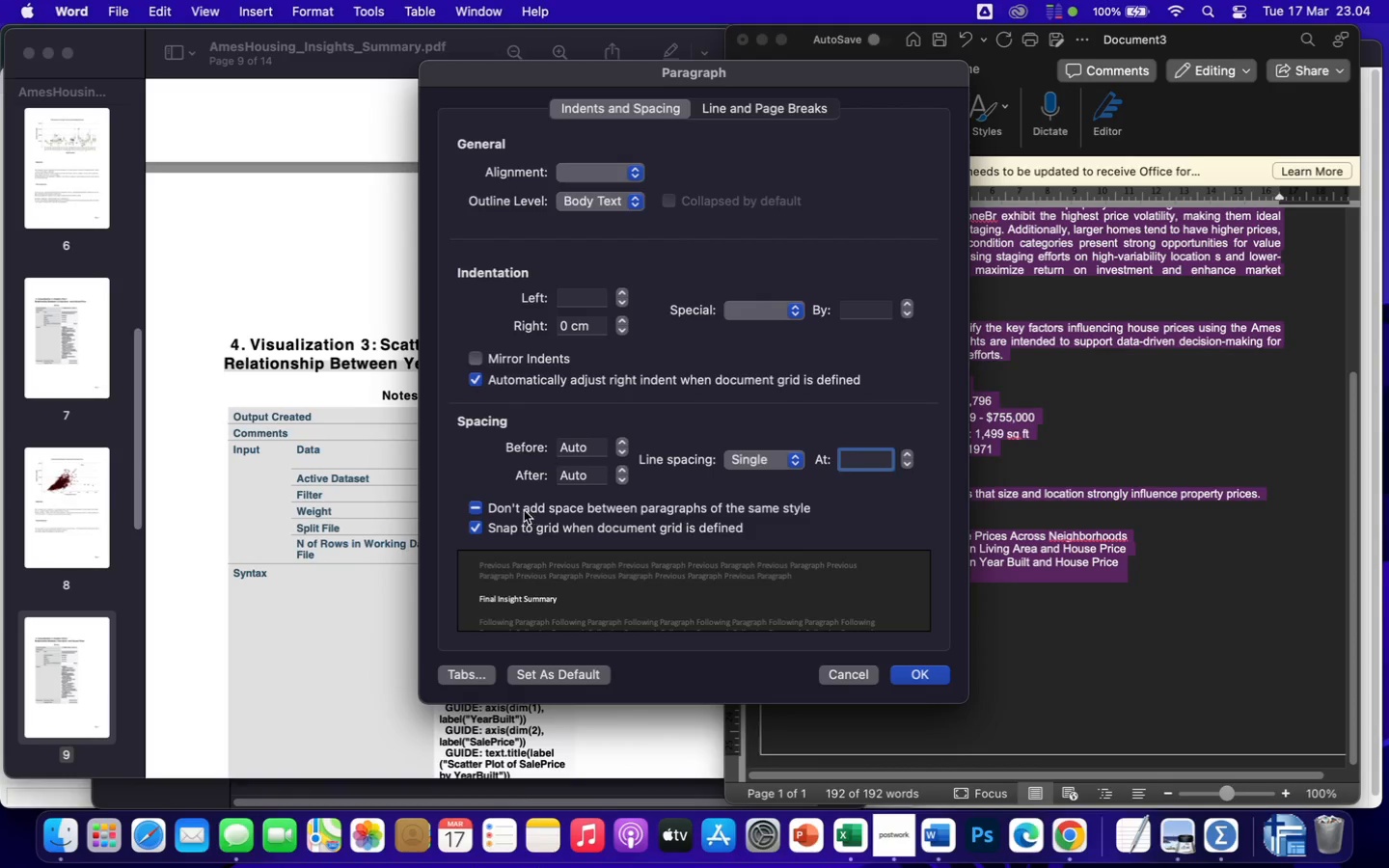 
left_click([473, 510])
 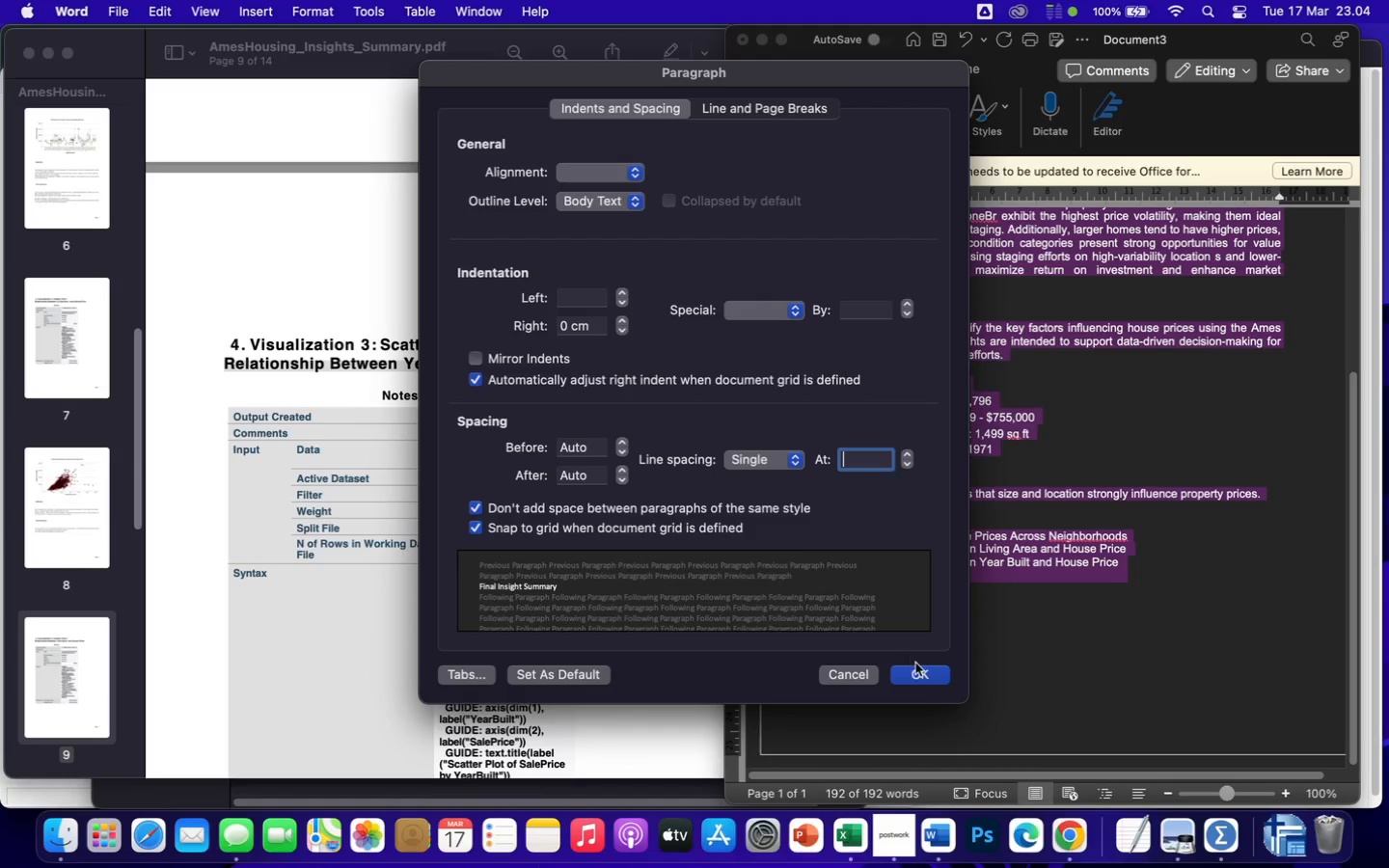 
left_click([922, 678])
 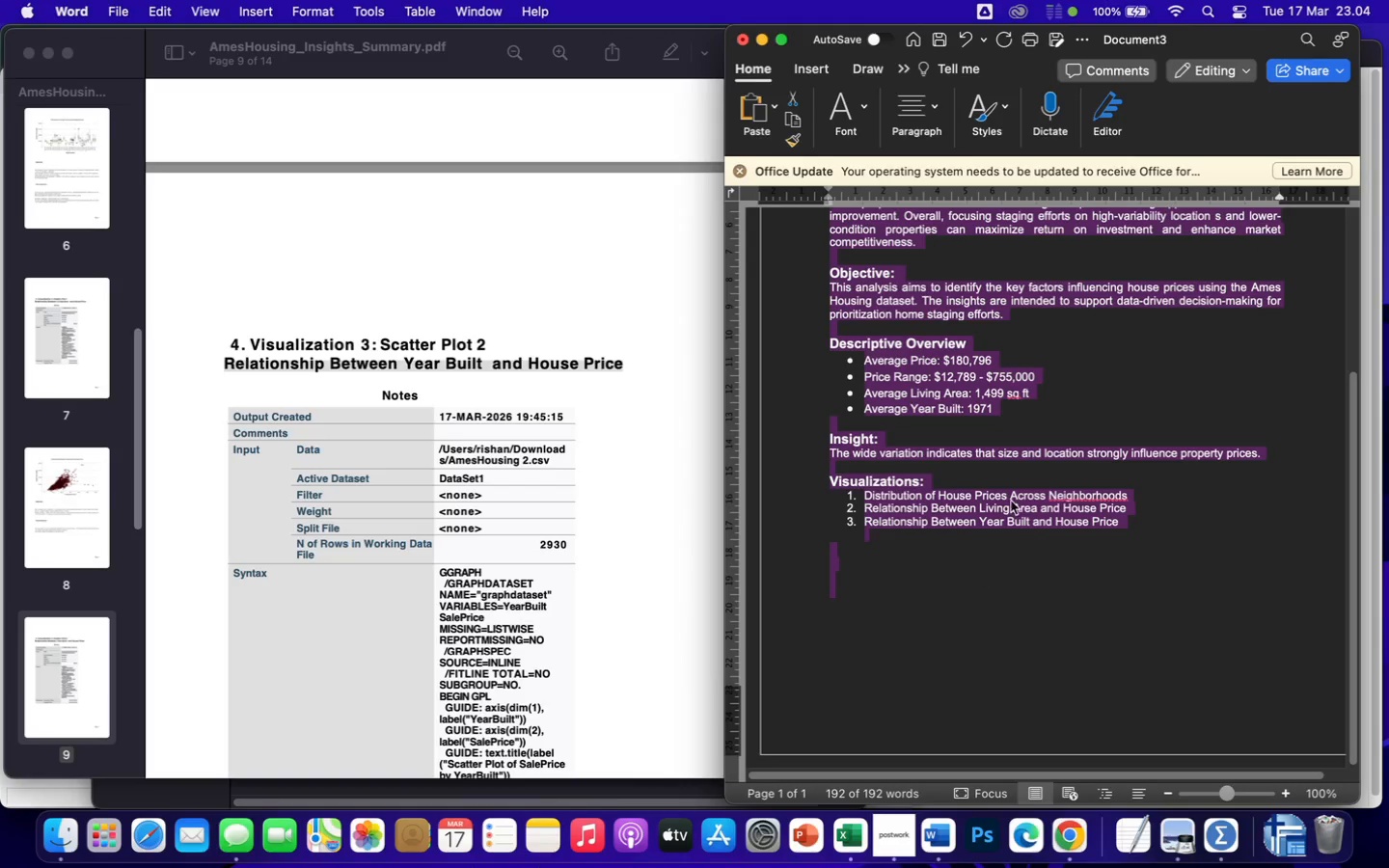 
scroll: coordinate [1016, 399], scroll_direction: up, amount: 69.0
 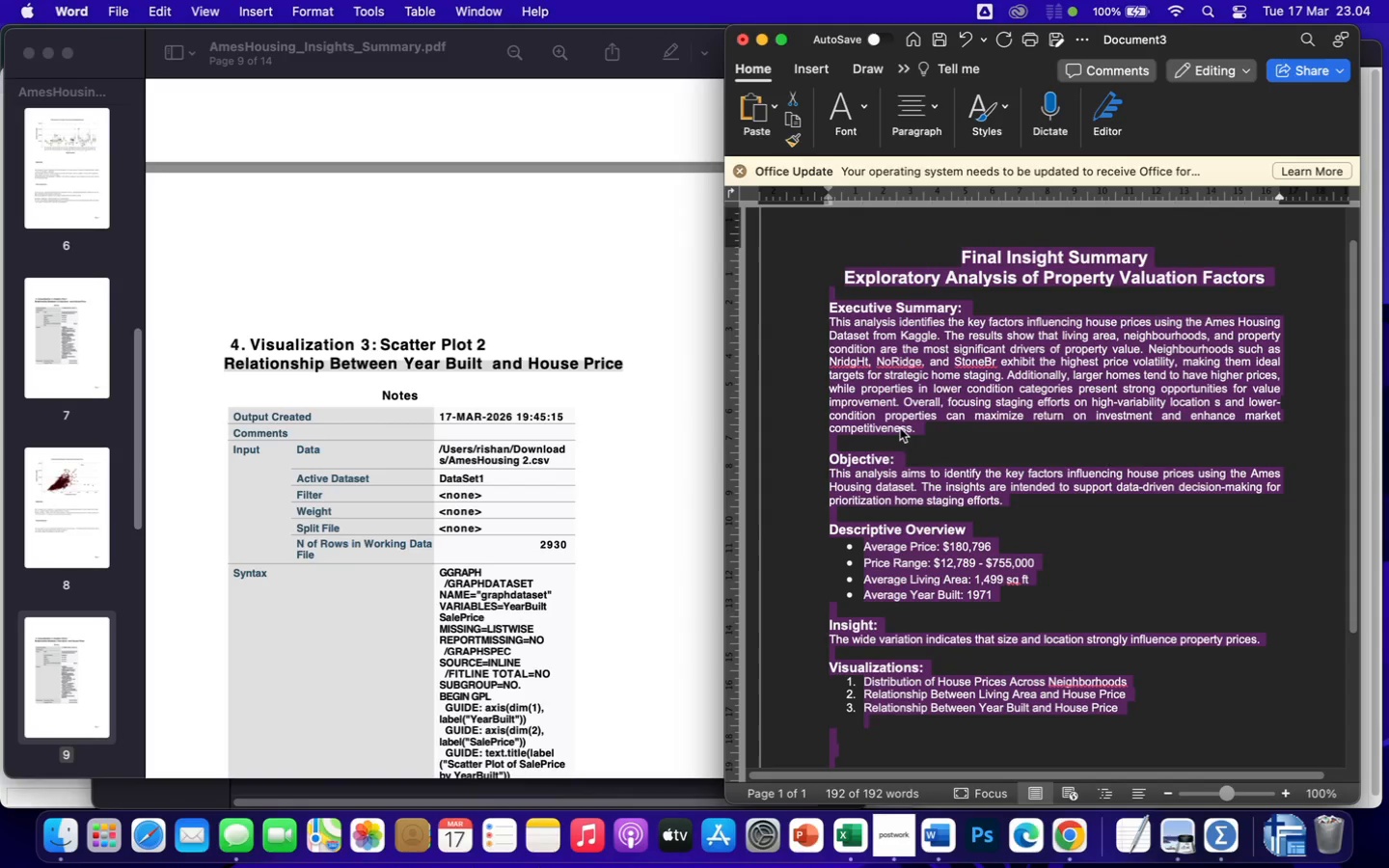 
left_click([885, 441])
 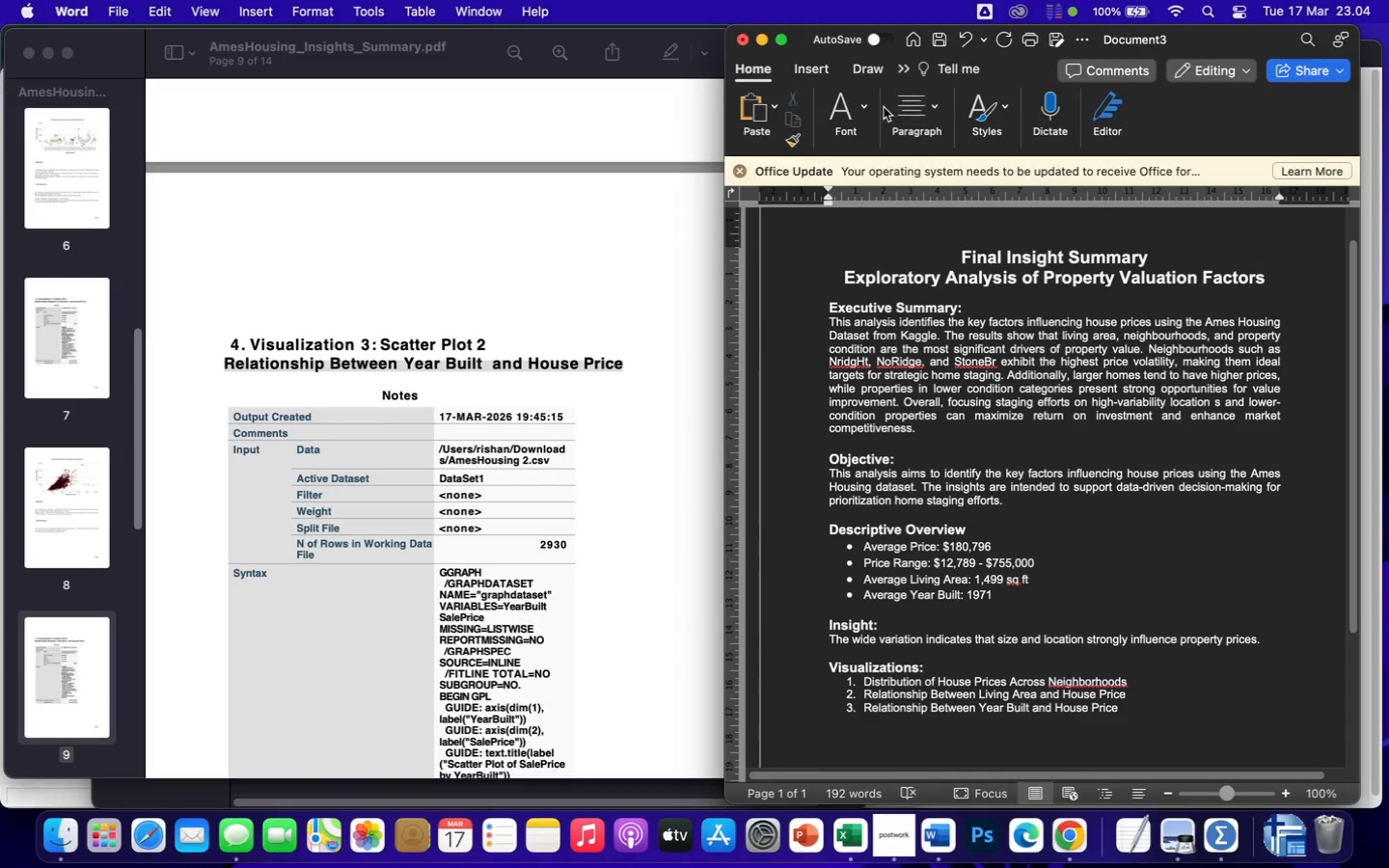 
left_click([858, 113])
 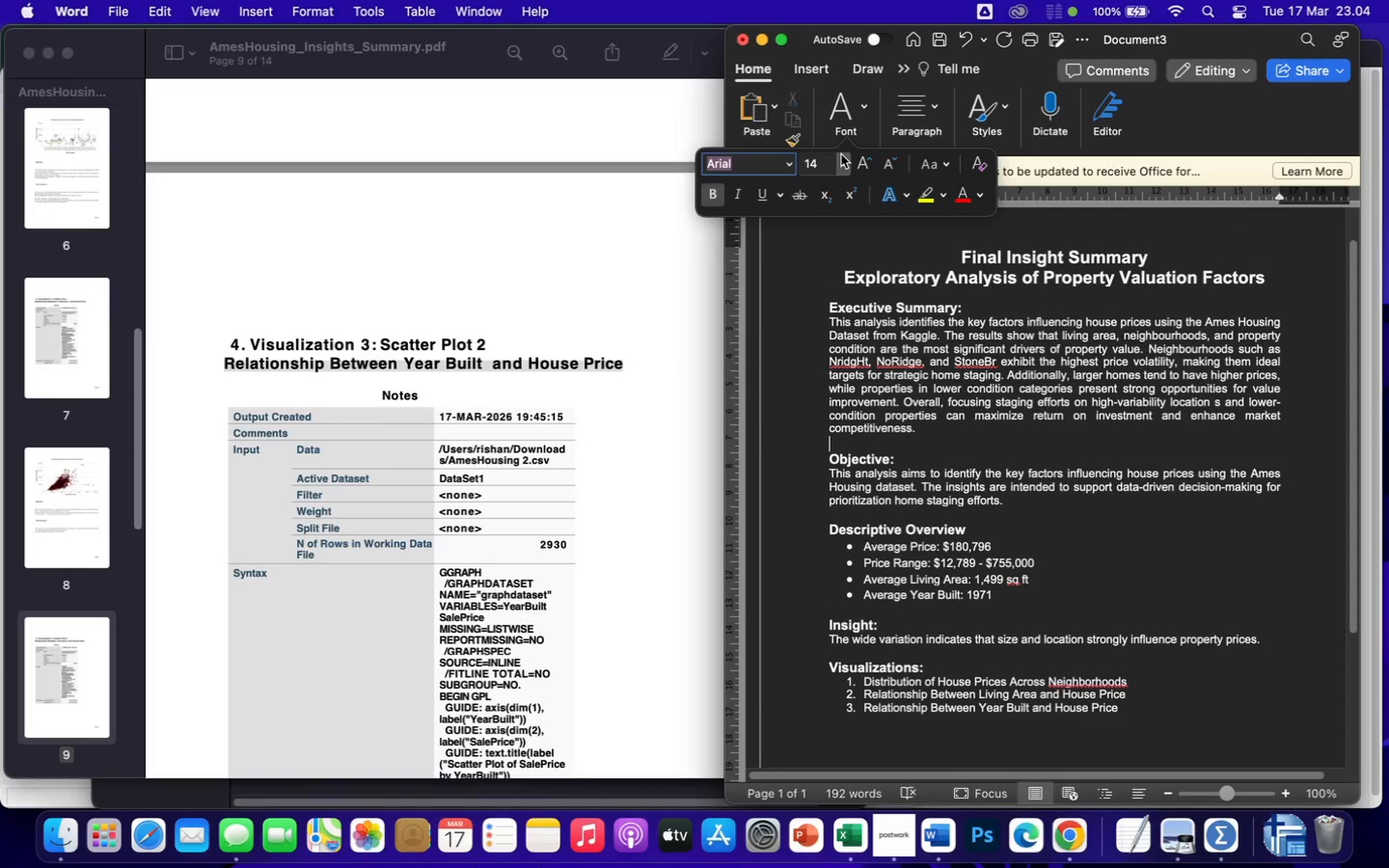 
left_click([843, 160])
 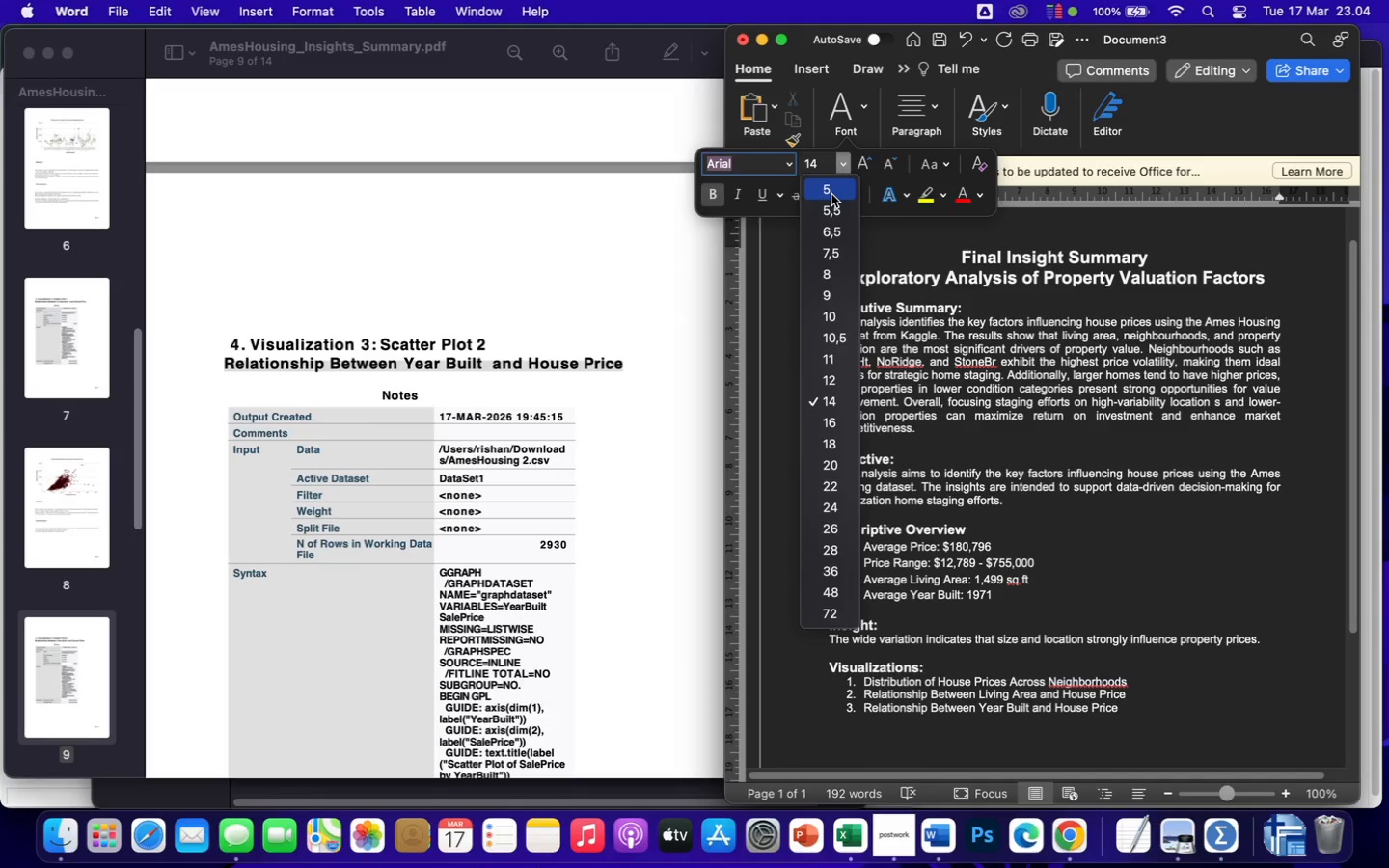 
left_click([831, 194])
 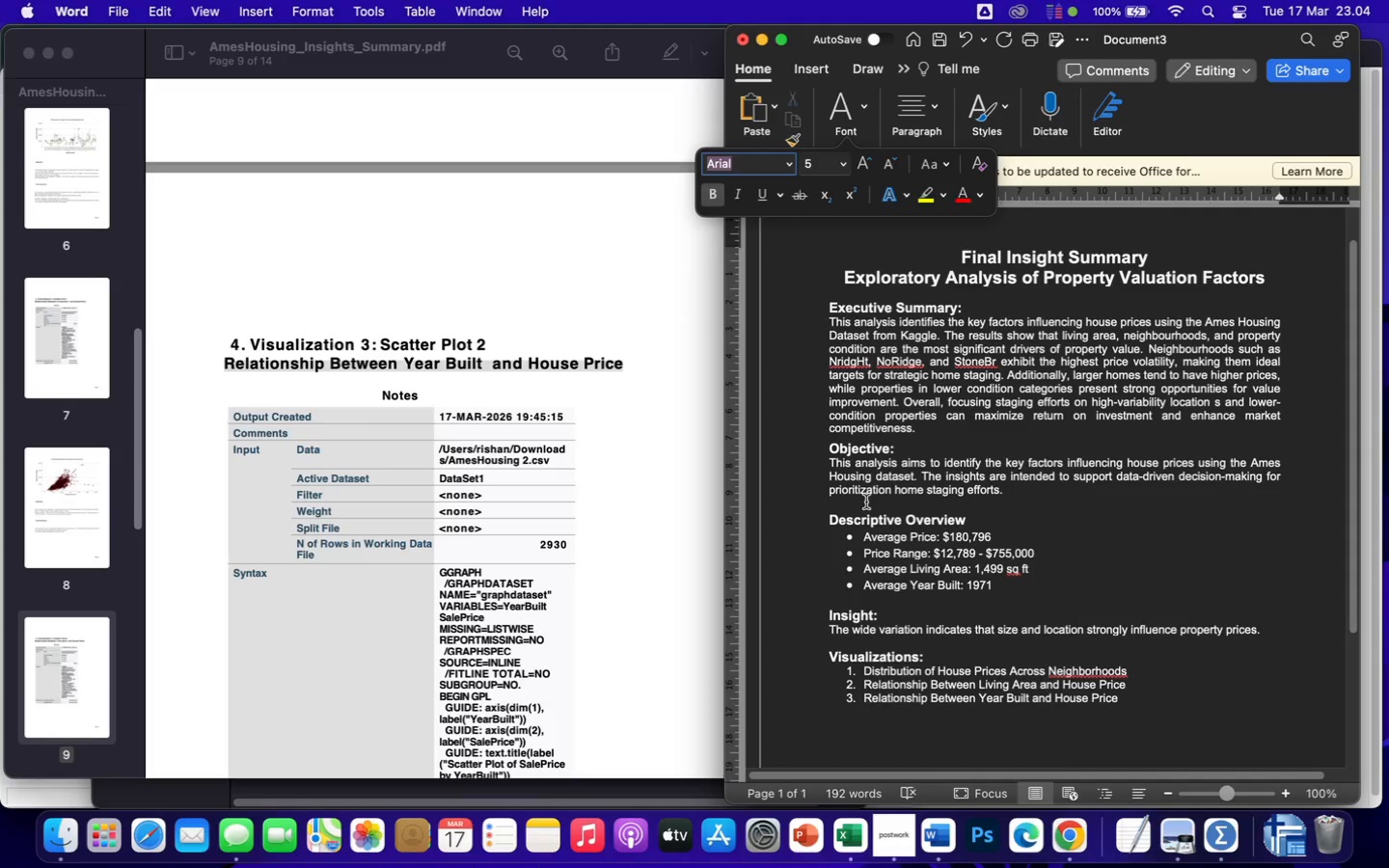 
left_click([866, 504])
 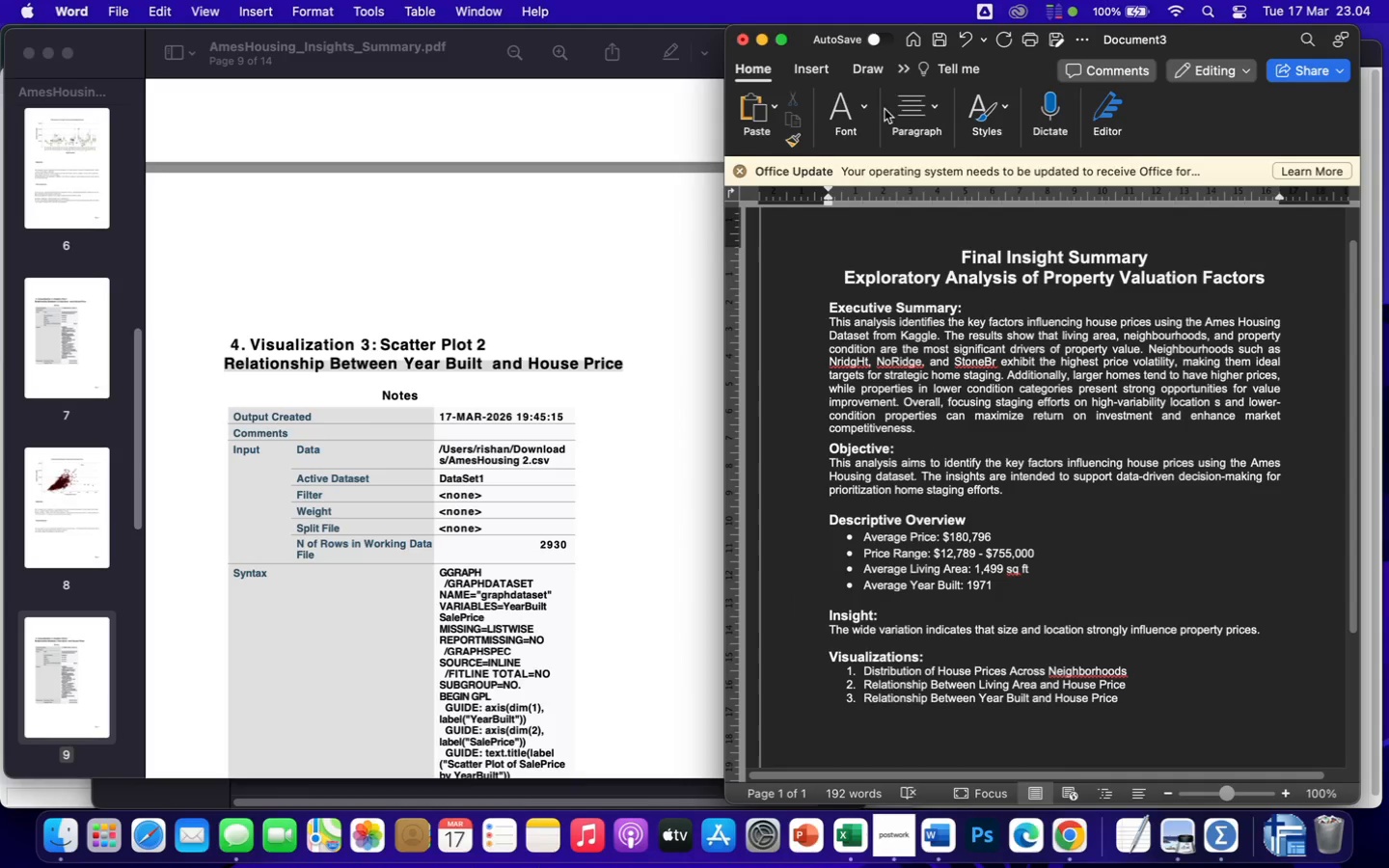 
left_click([860, 100])
 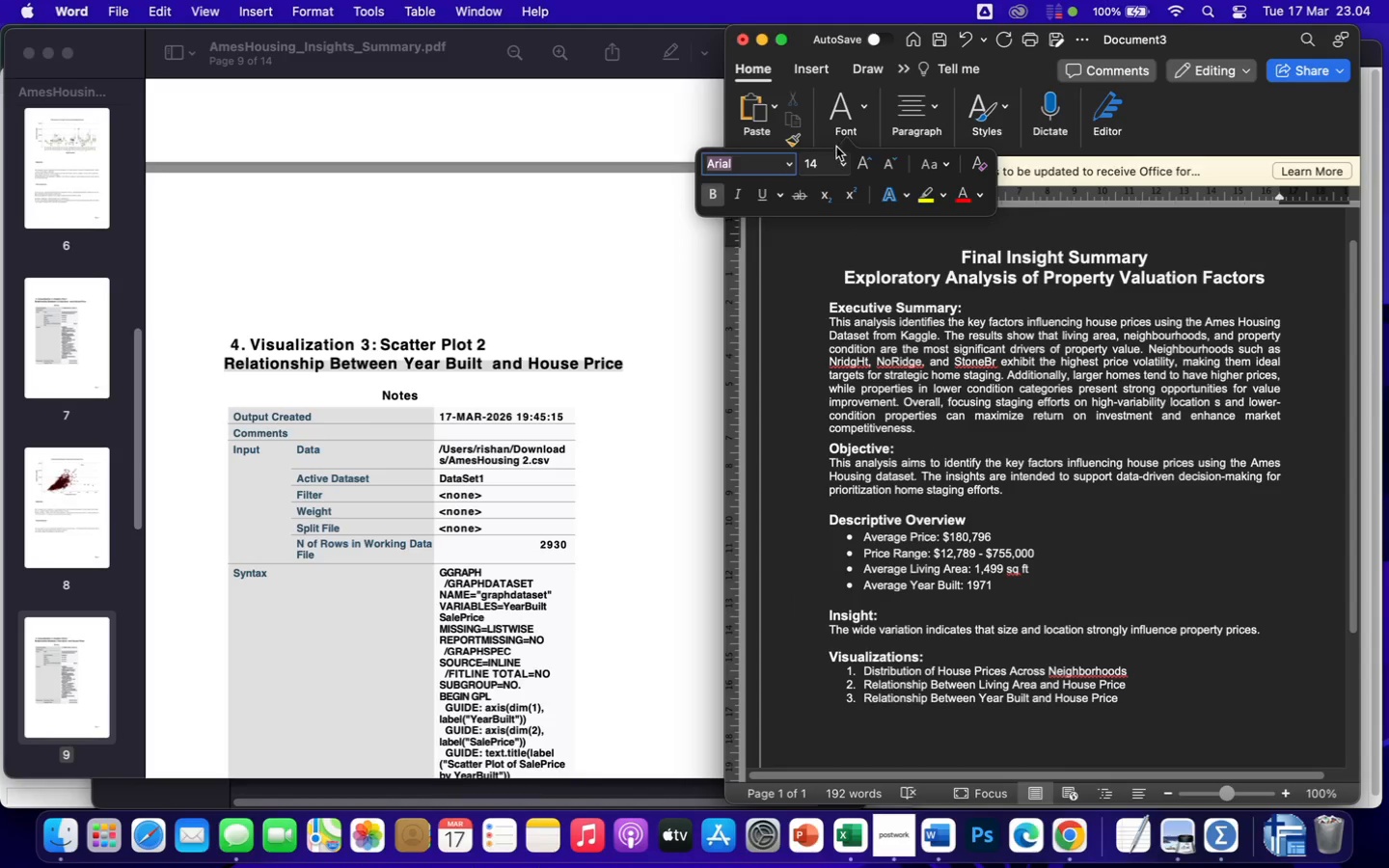 
left_click([838, 163])
 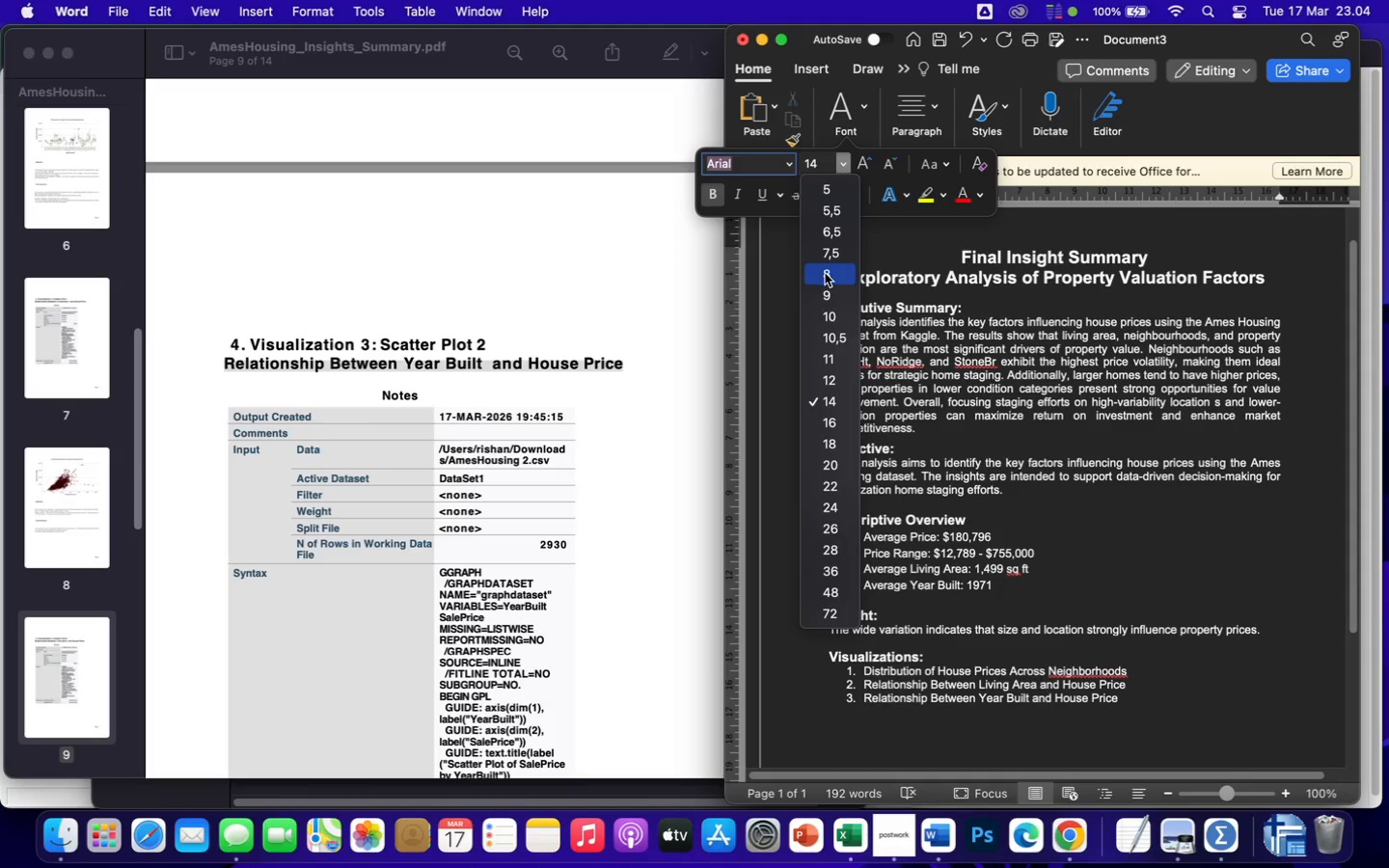 
left_click([825, 276])
 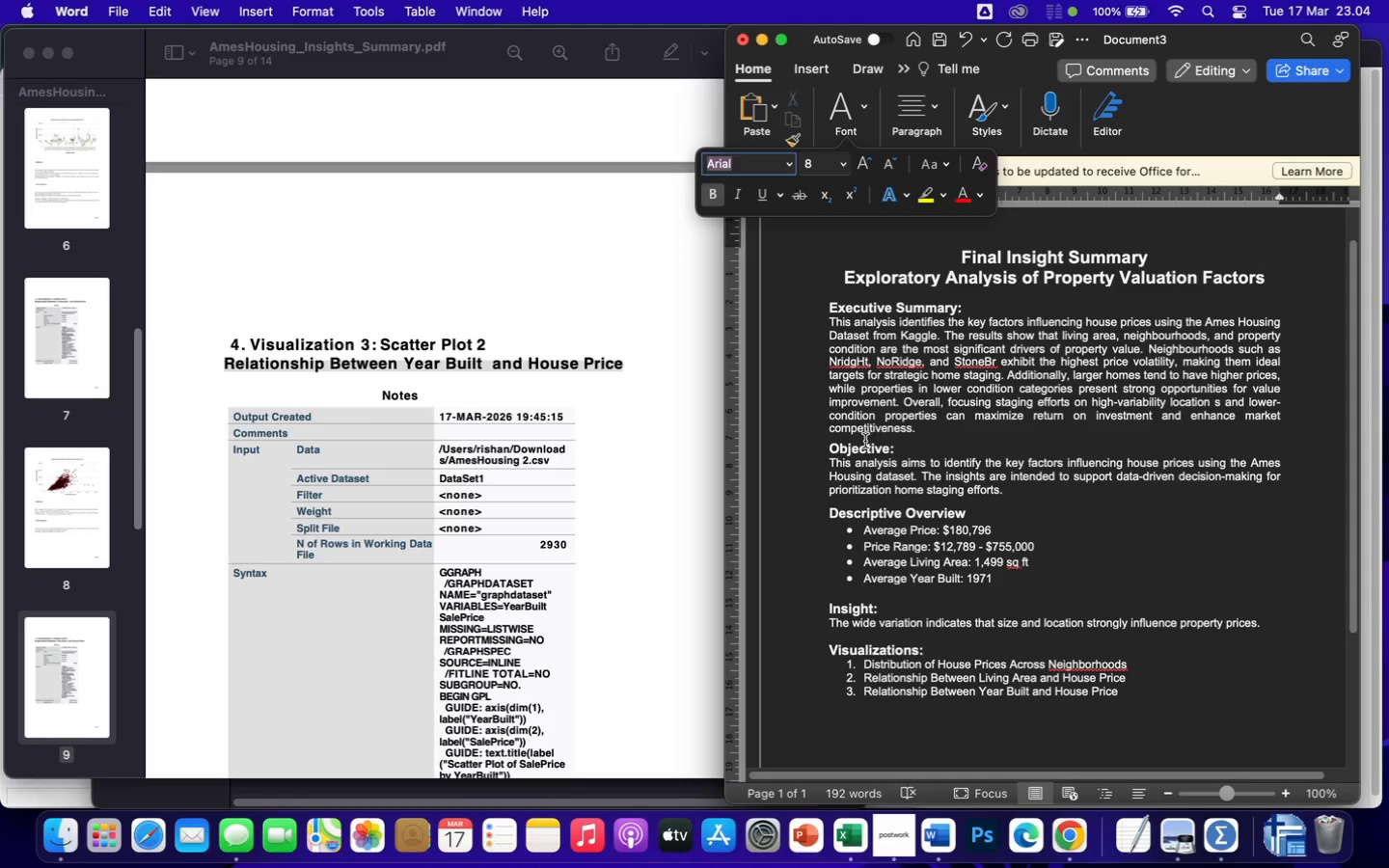 
left_click([863, 441])
 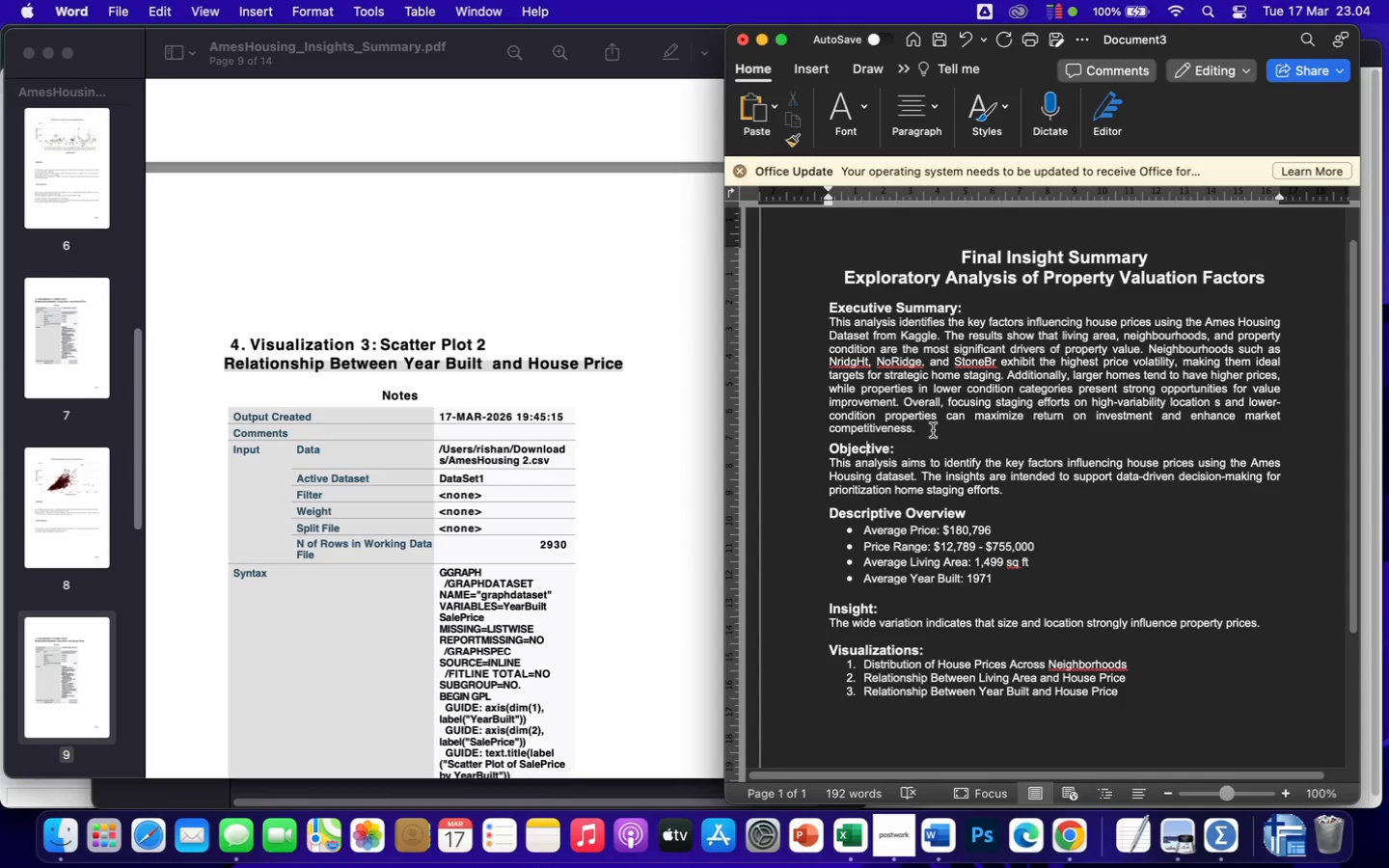 
left_click([936, 429])
 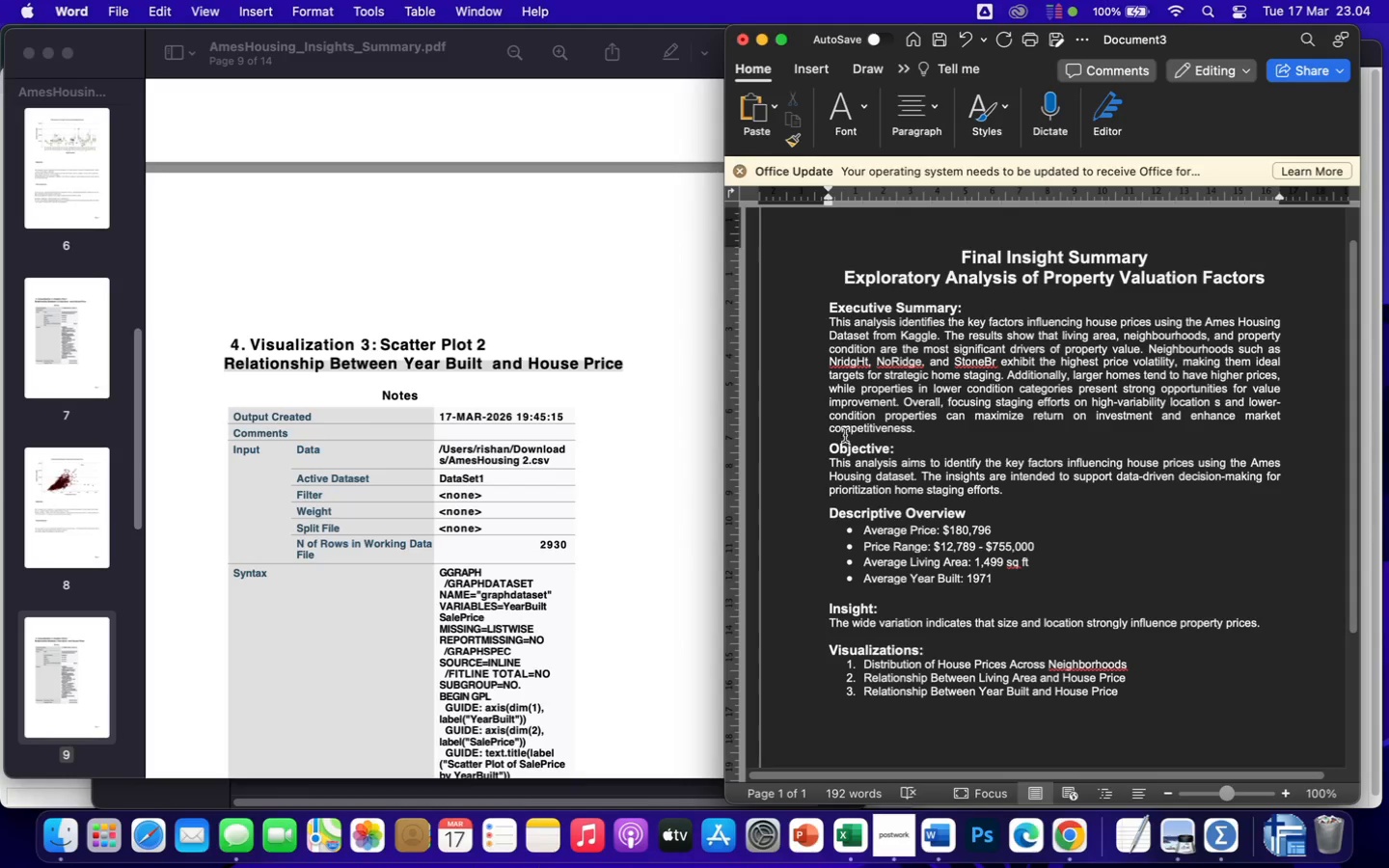 
left_click([837, 437])
 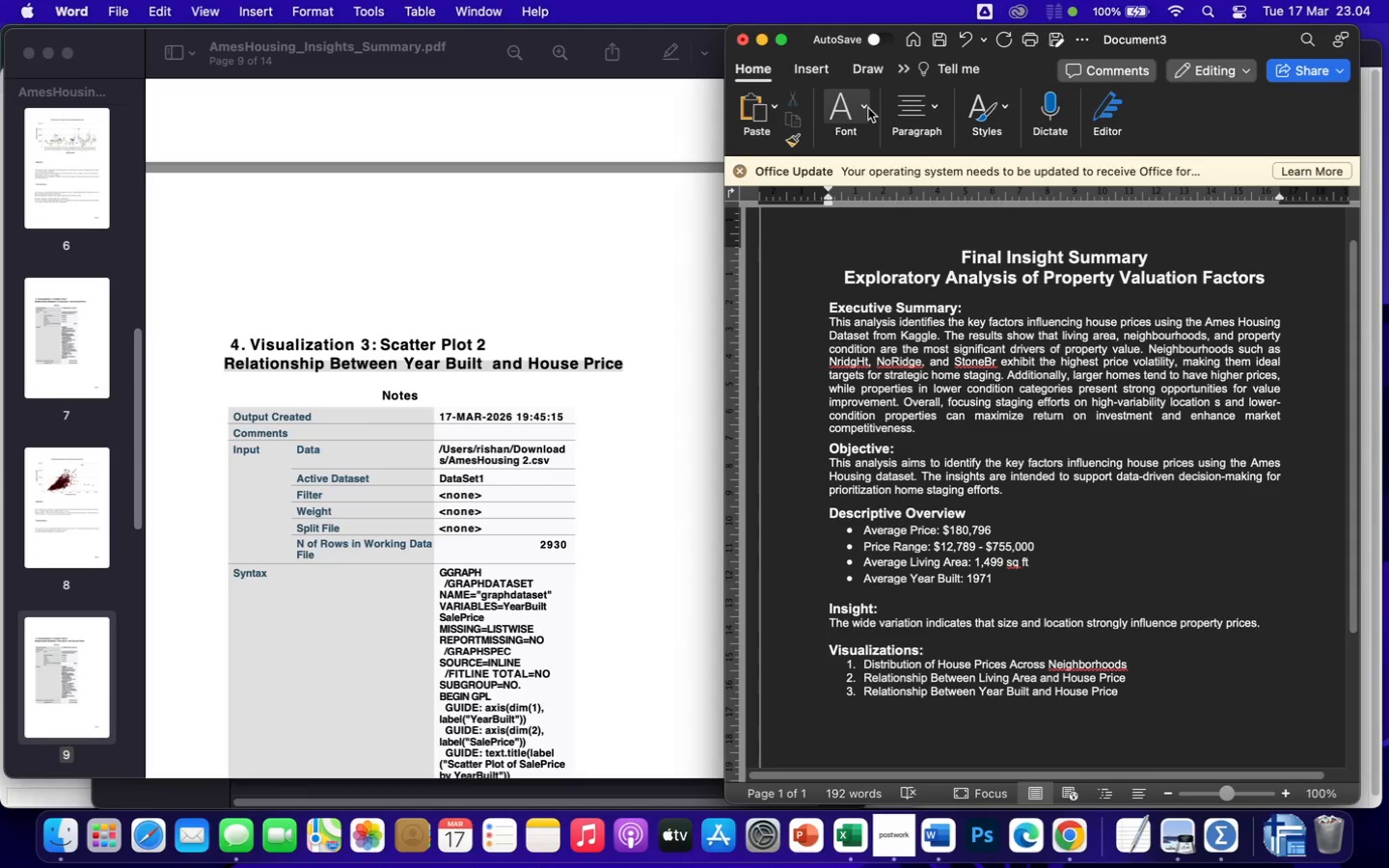 
left_click([858, 112])
 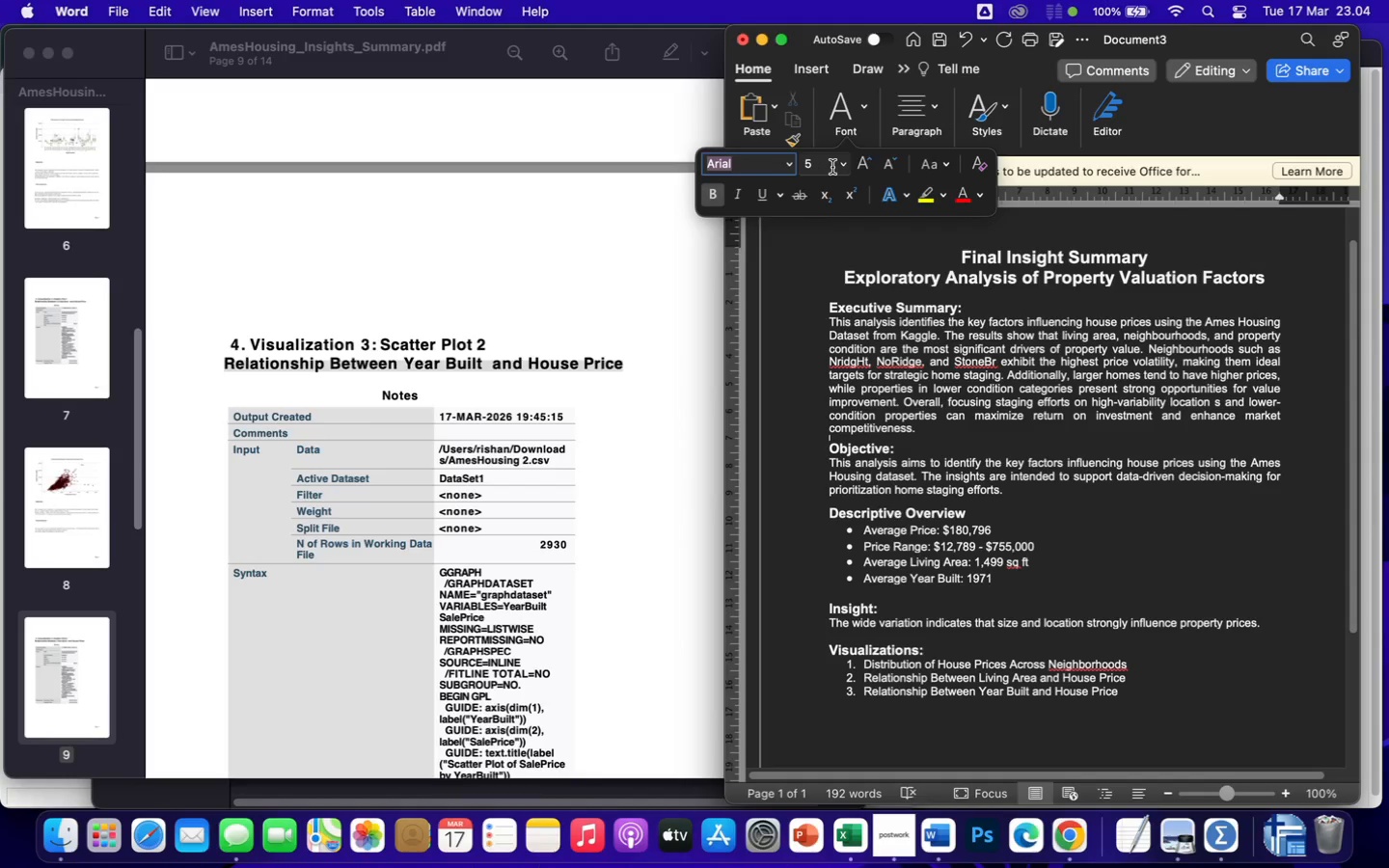 
left_click([842, 167])
 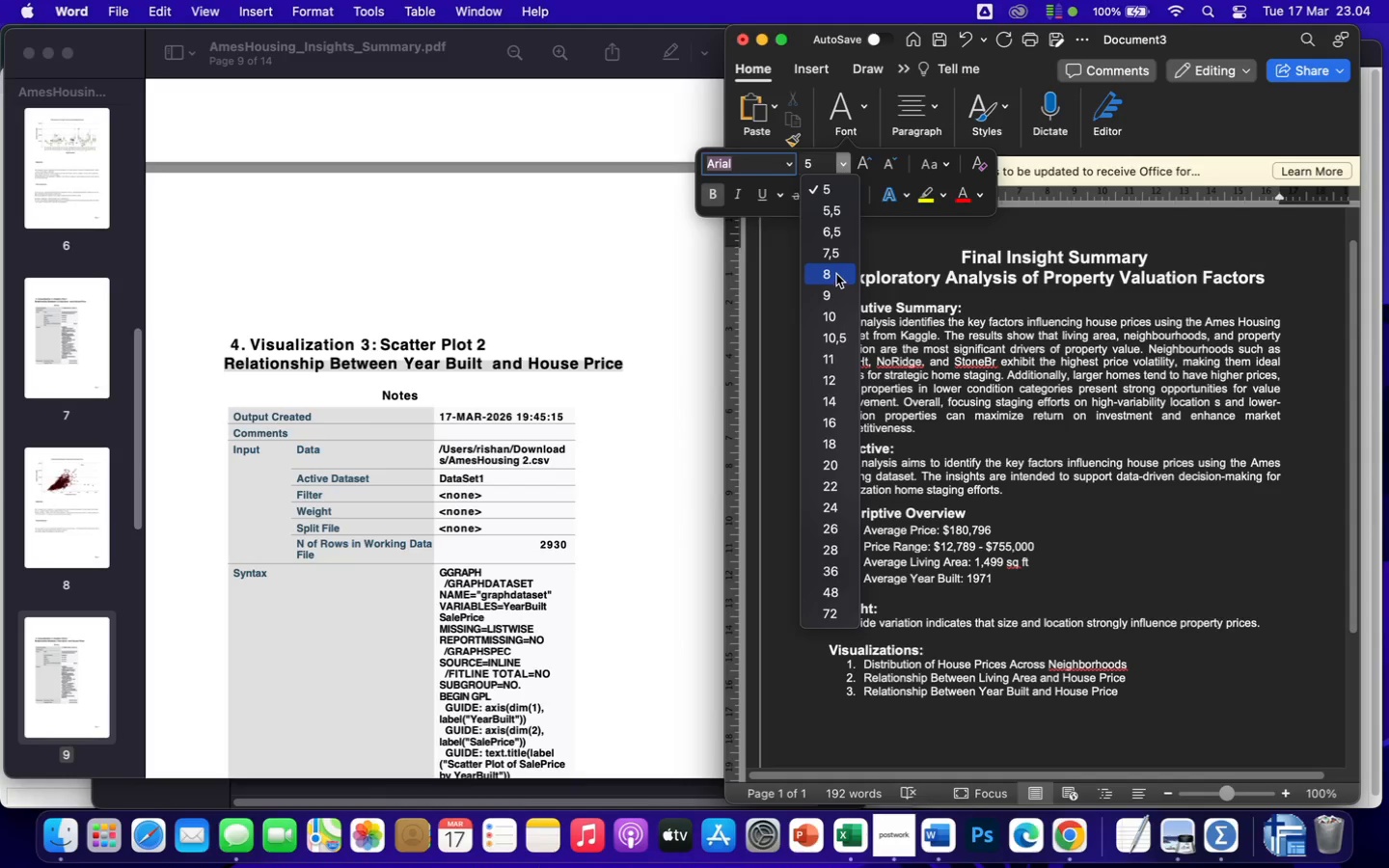 
left_click([833, 278])
 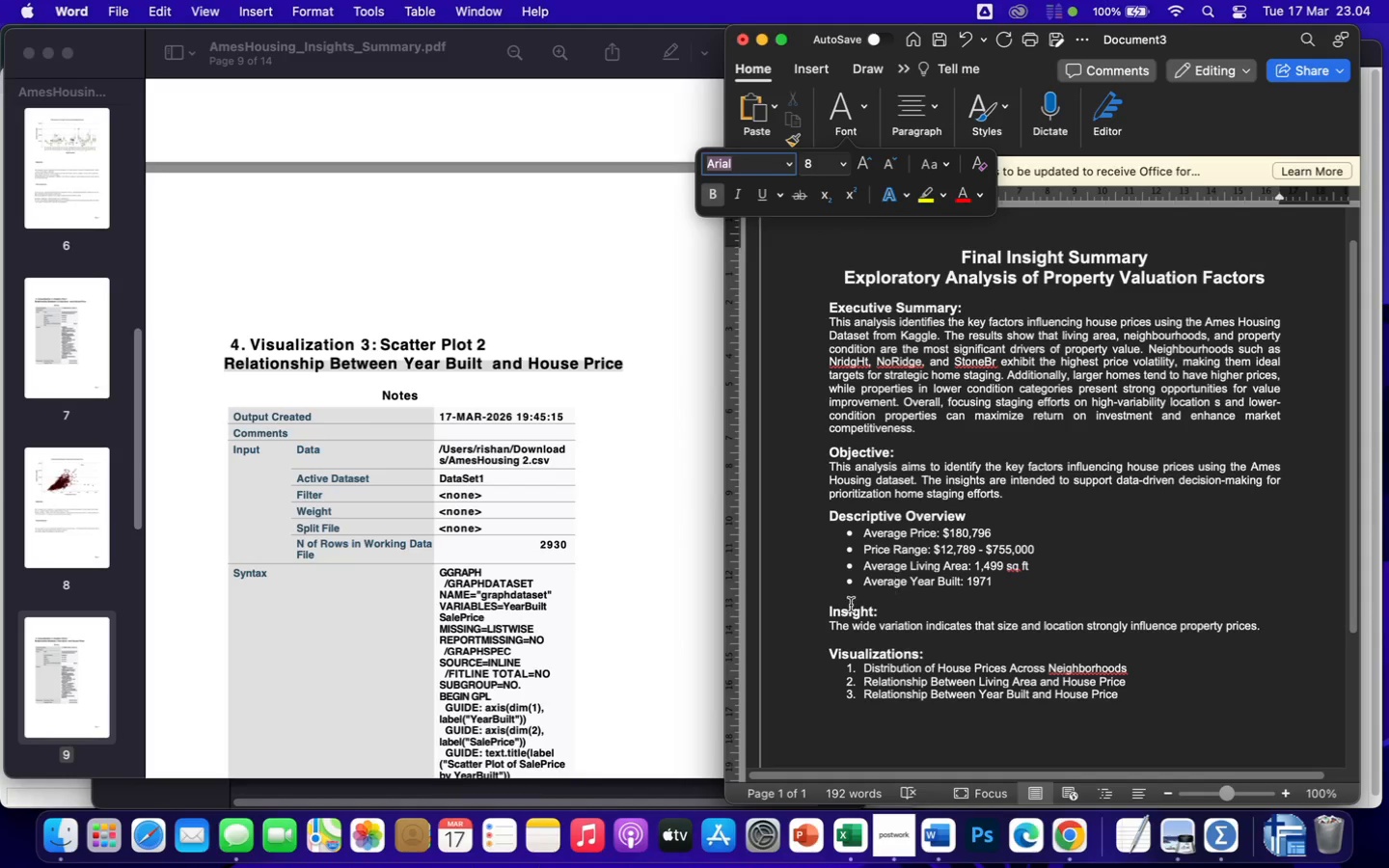 
left_click([845, 597])
 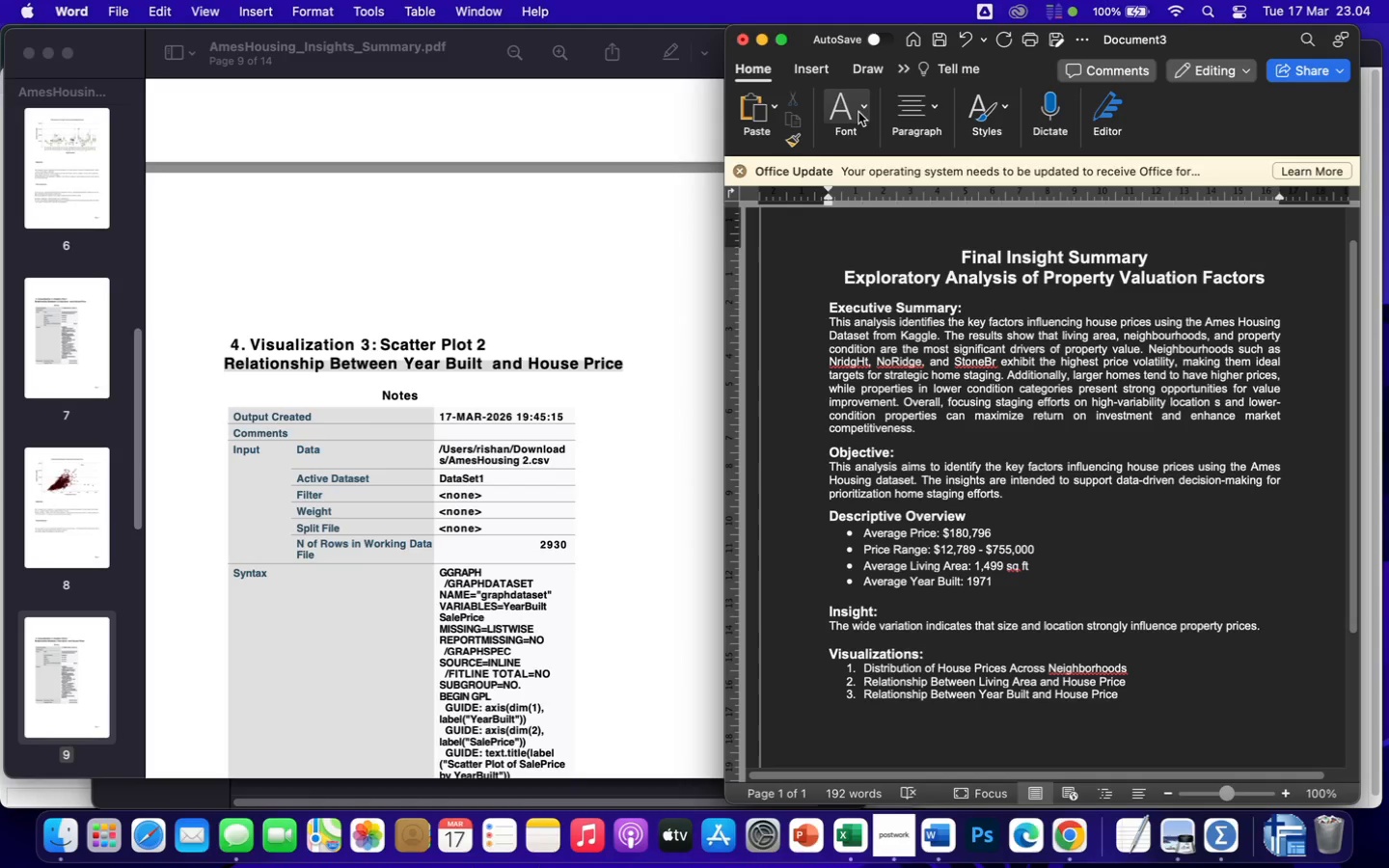 
left_click([858, 103])
 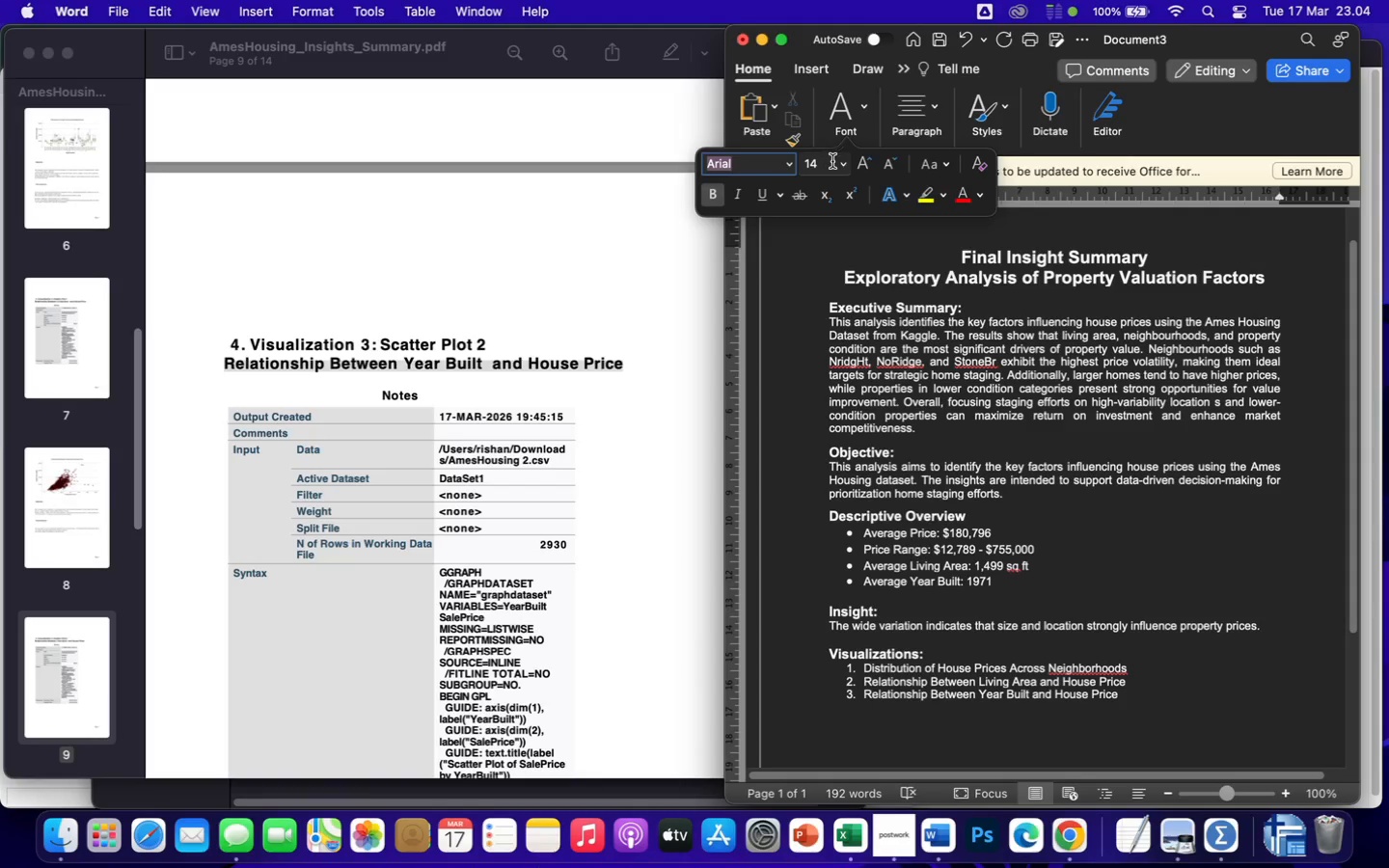 
left_click([840, 164])
 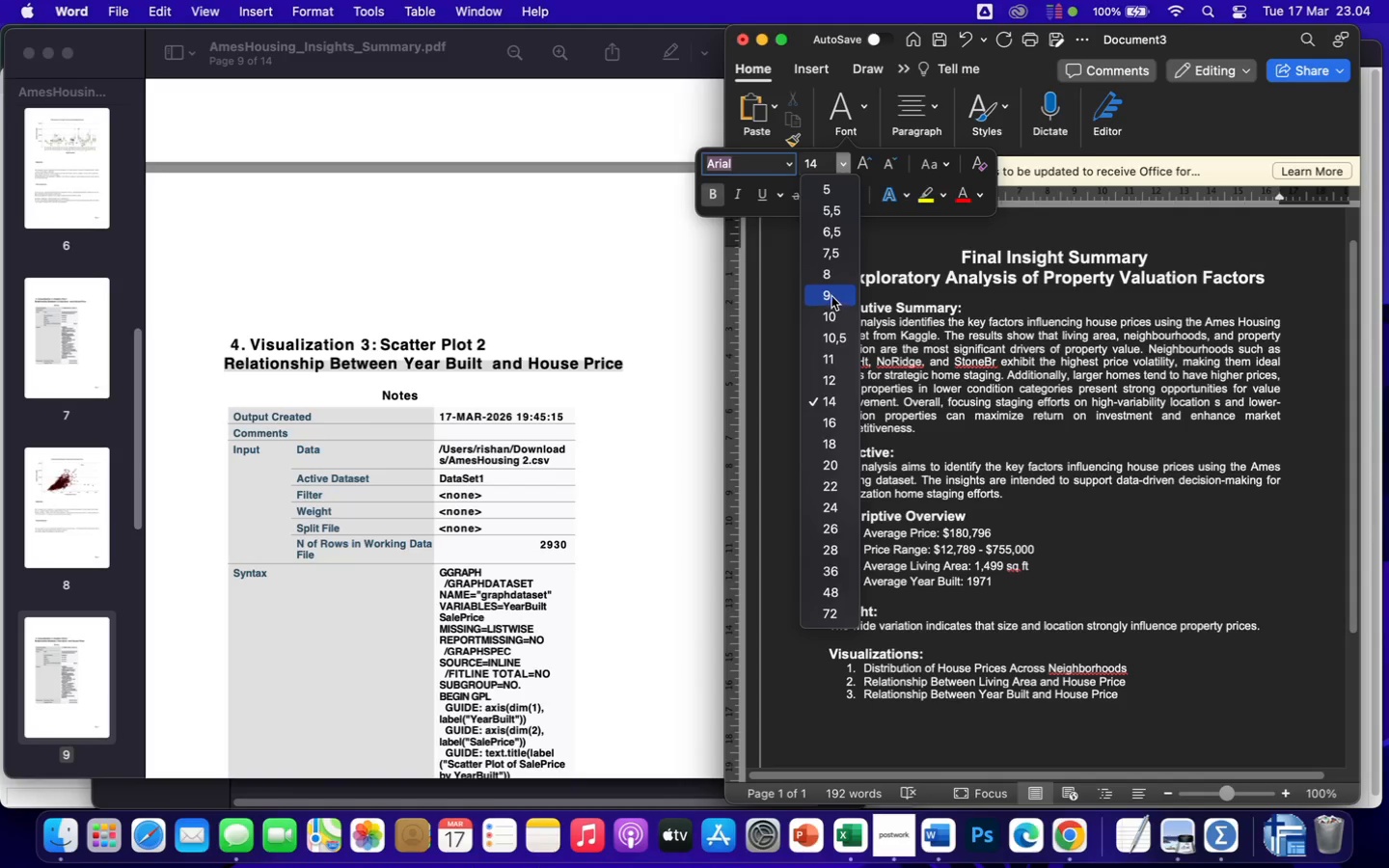 
left_click([831, 278])
 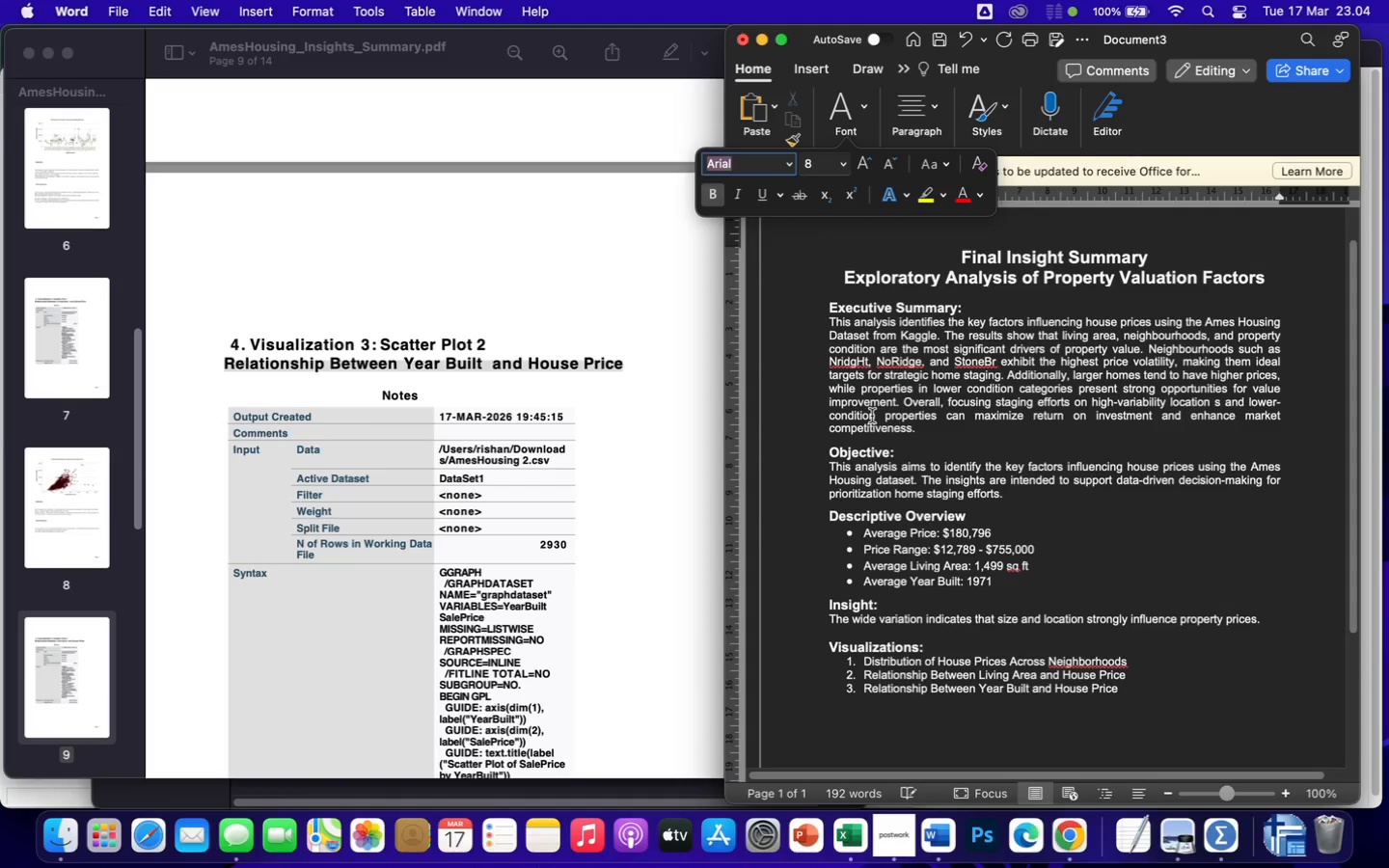 
scroll: coordinate [950, 584], scroll_direction: down, amount: 27.0
 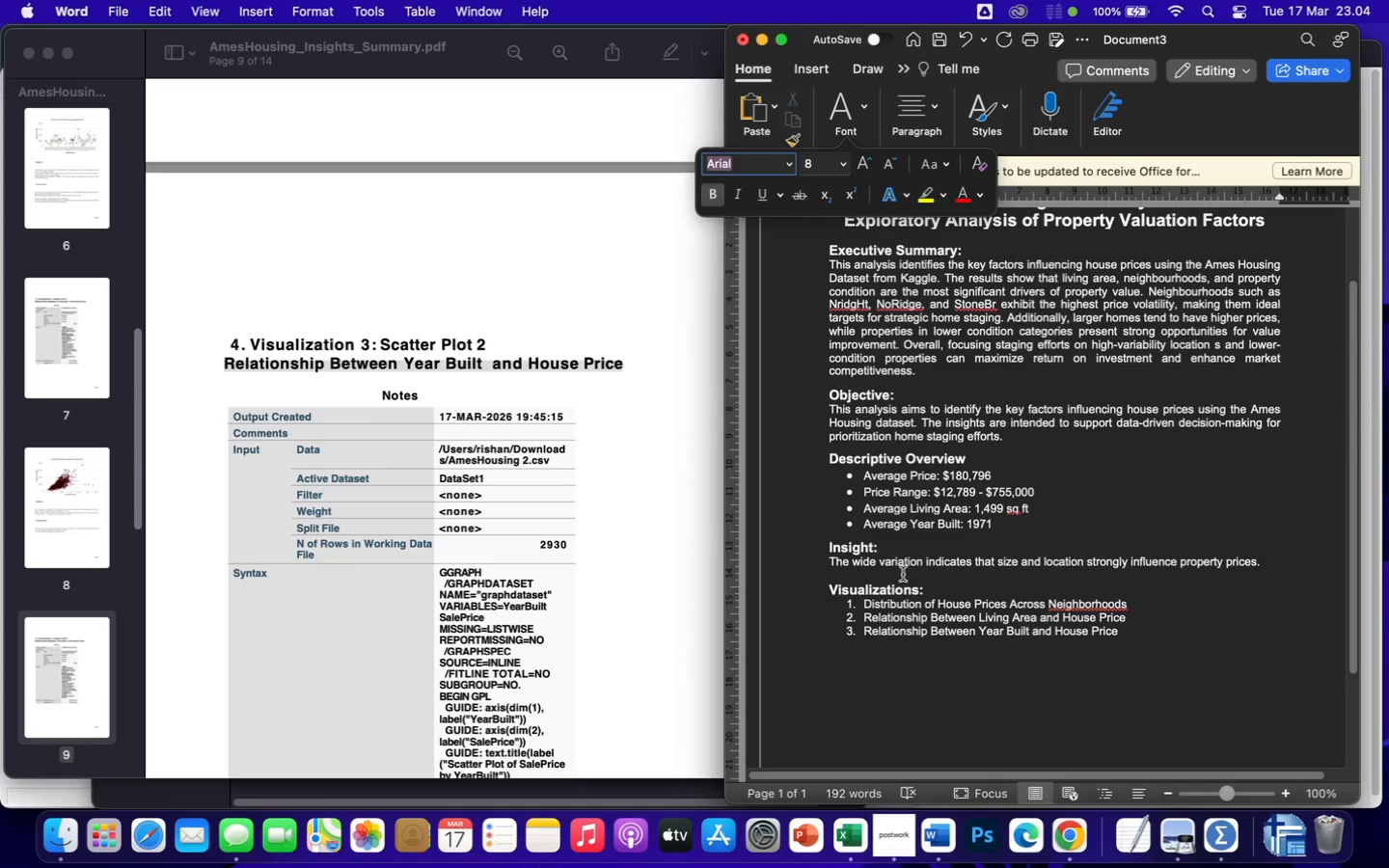 
left_click([903, 574])
 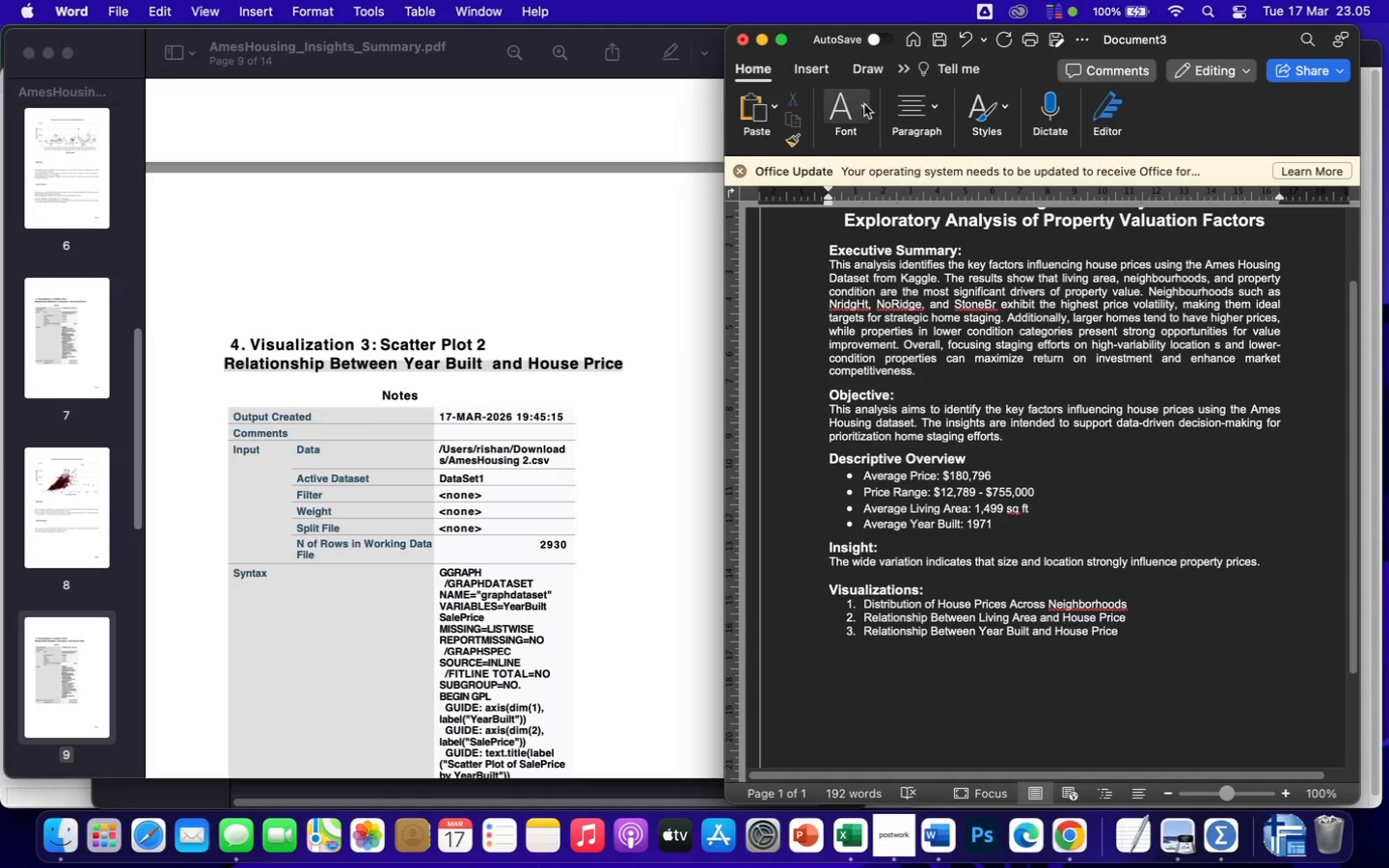 
left_click([858, 95])
 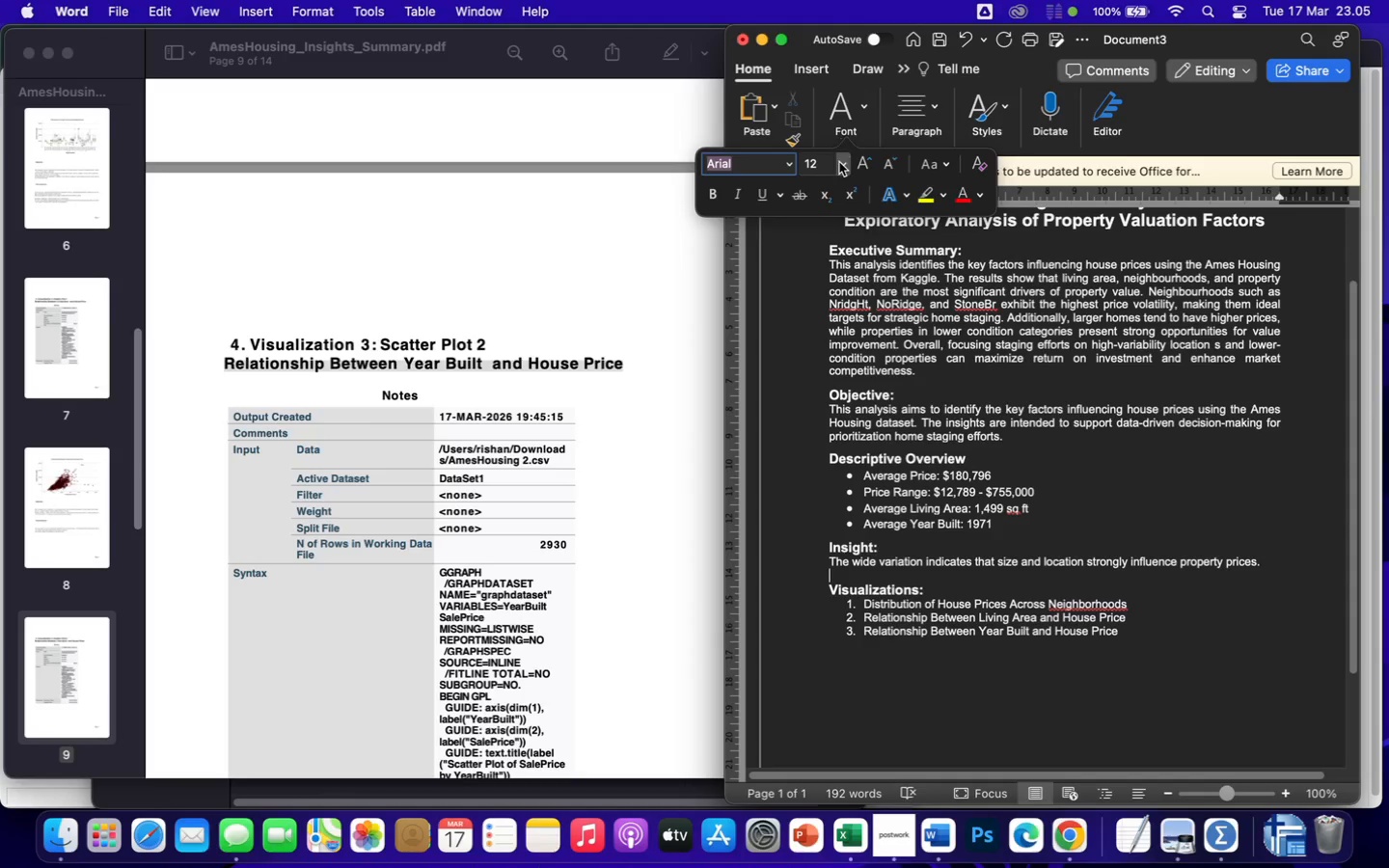 
left_click([842, 166])
 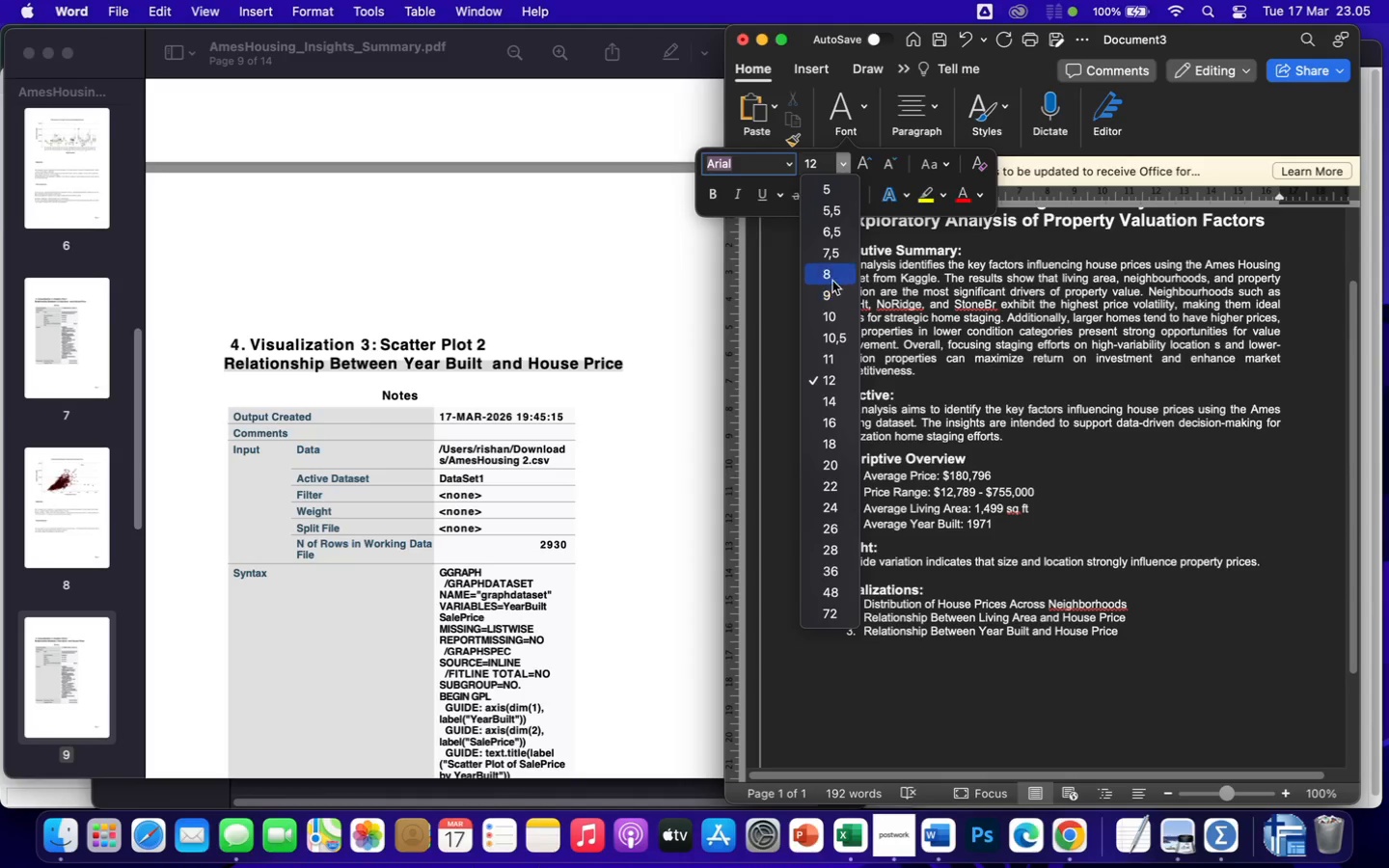 
left_click([831, 277])
 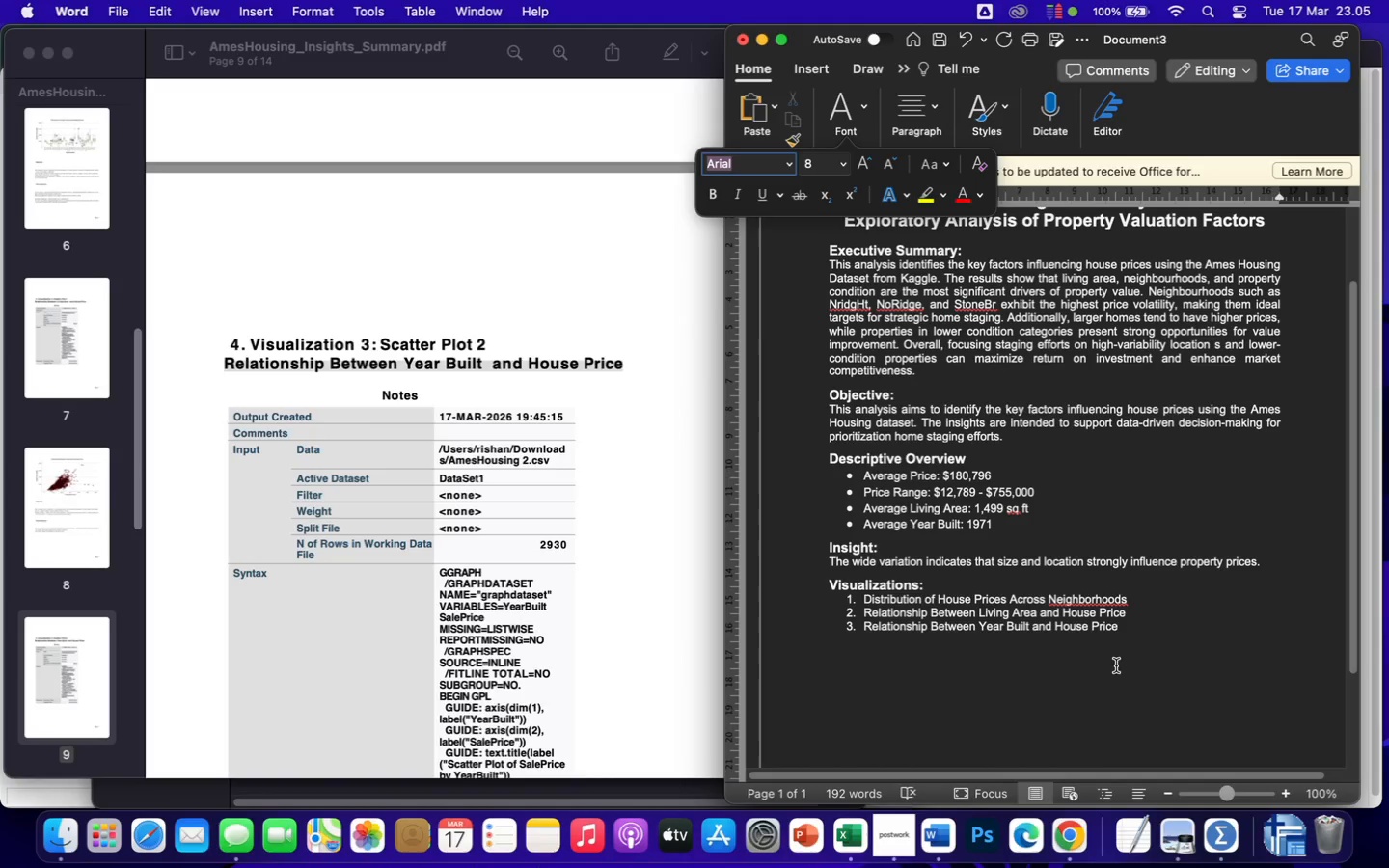 
left_click([1117, 710])
 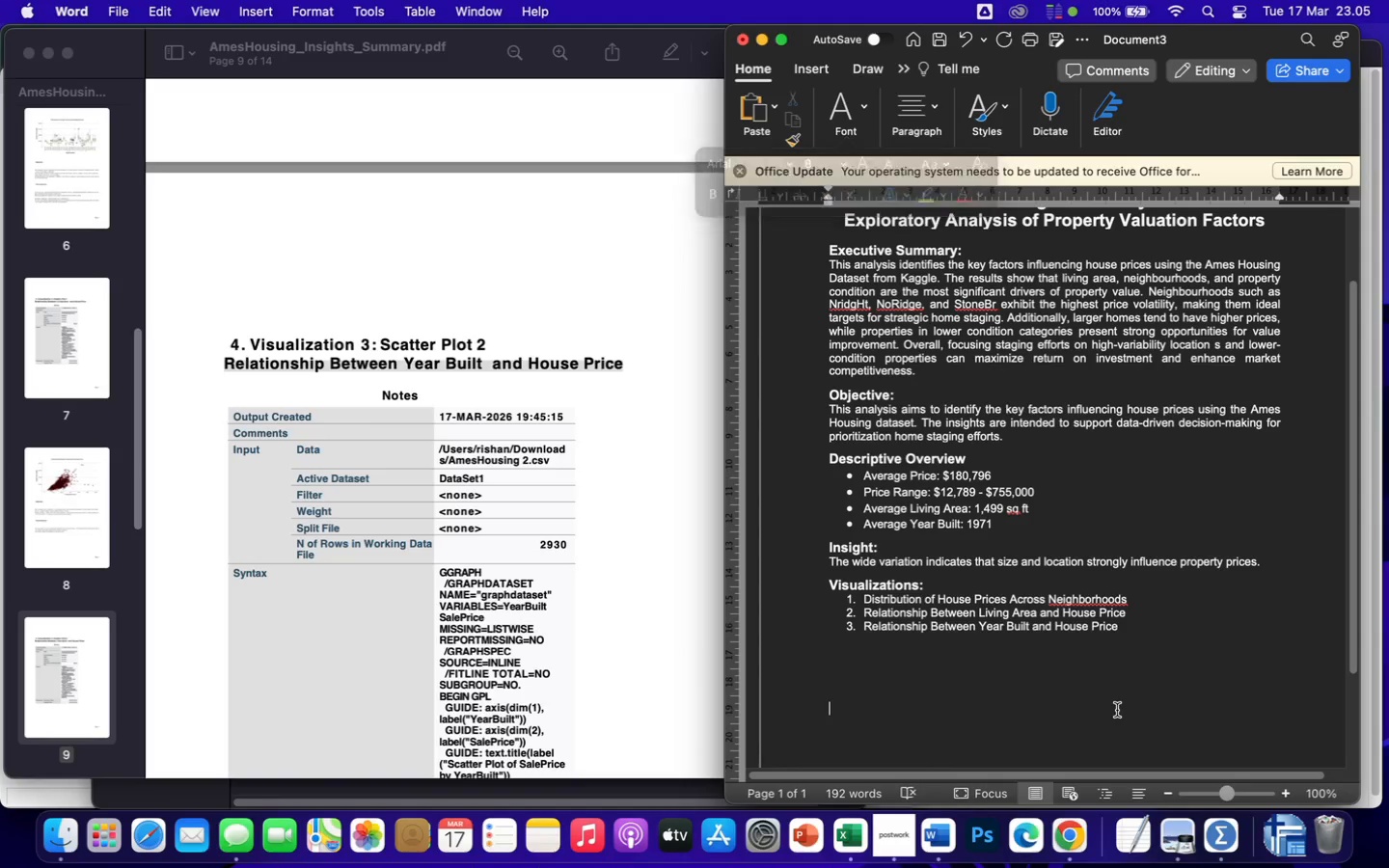 
scroll: coordinate [1117, 708], scroll_direction: down, amount: 74.0
 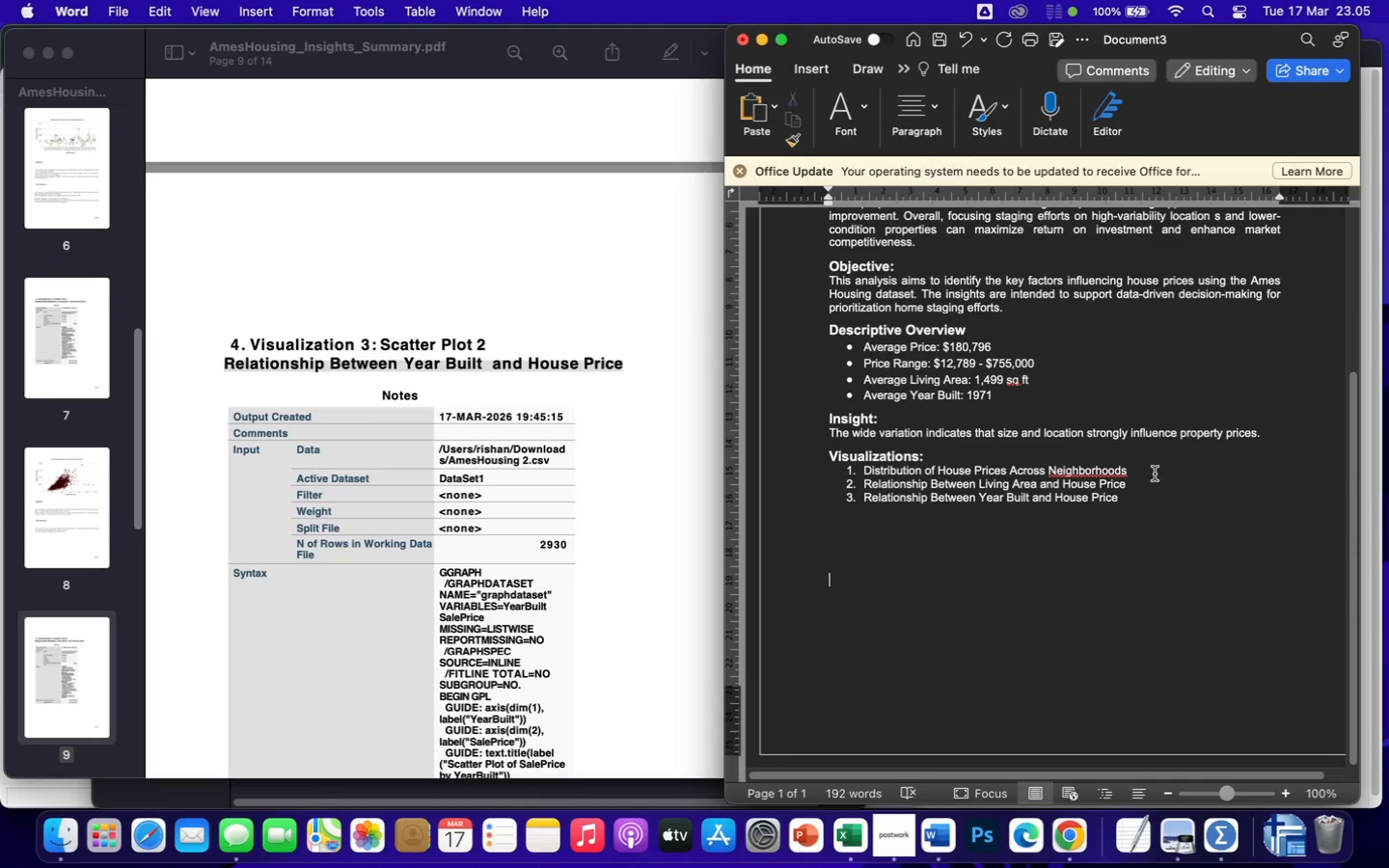 
left_click([1152, 466])
 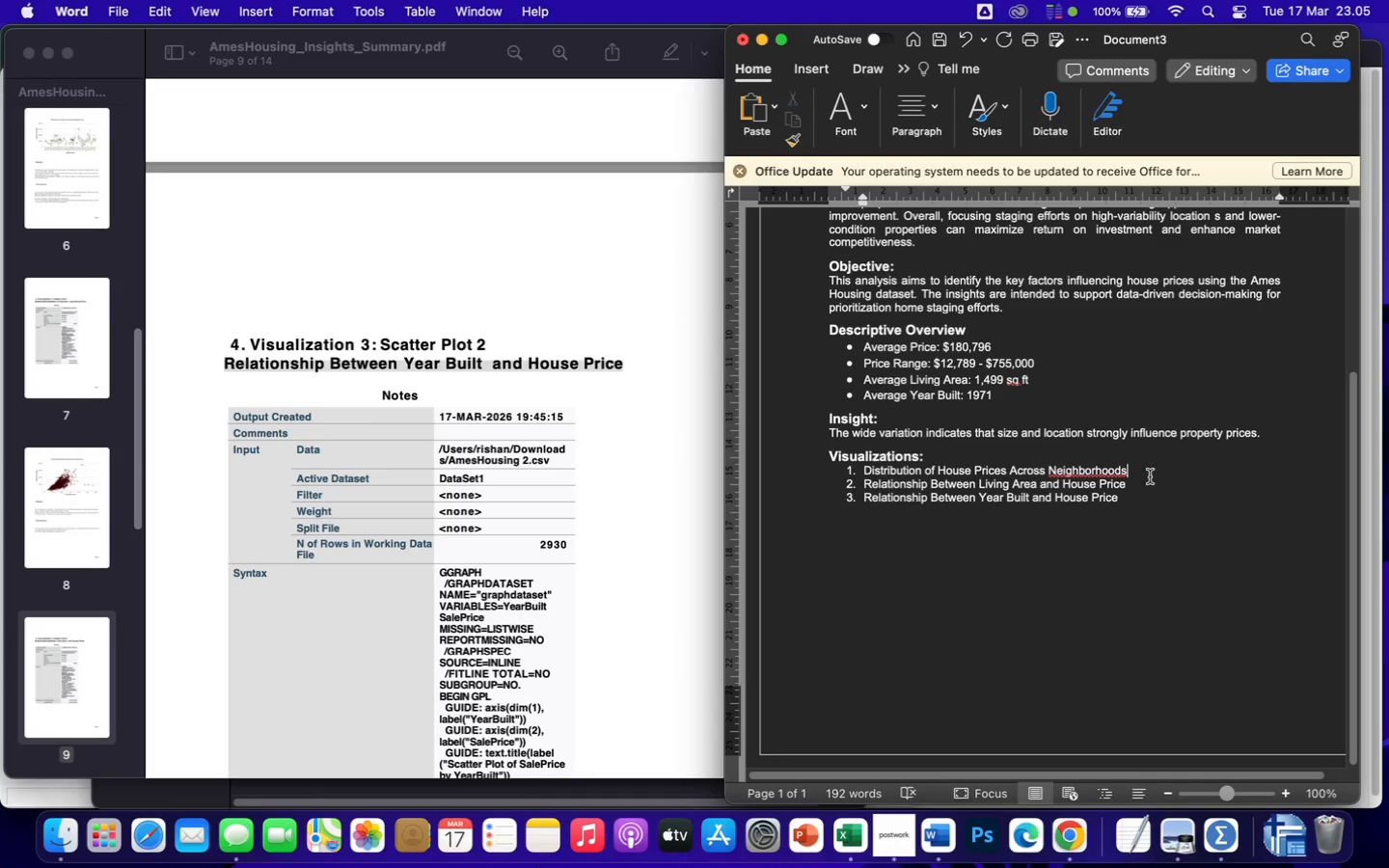 
wait(5.57)
 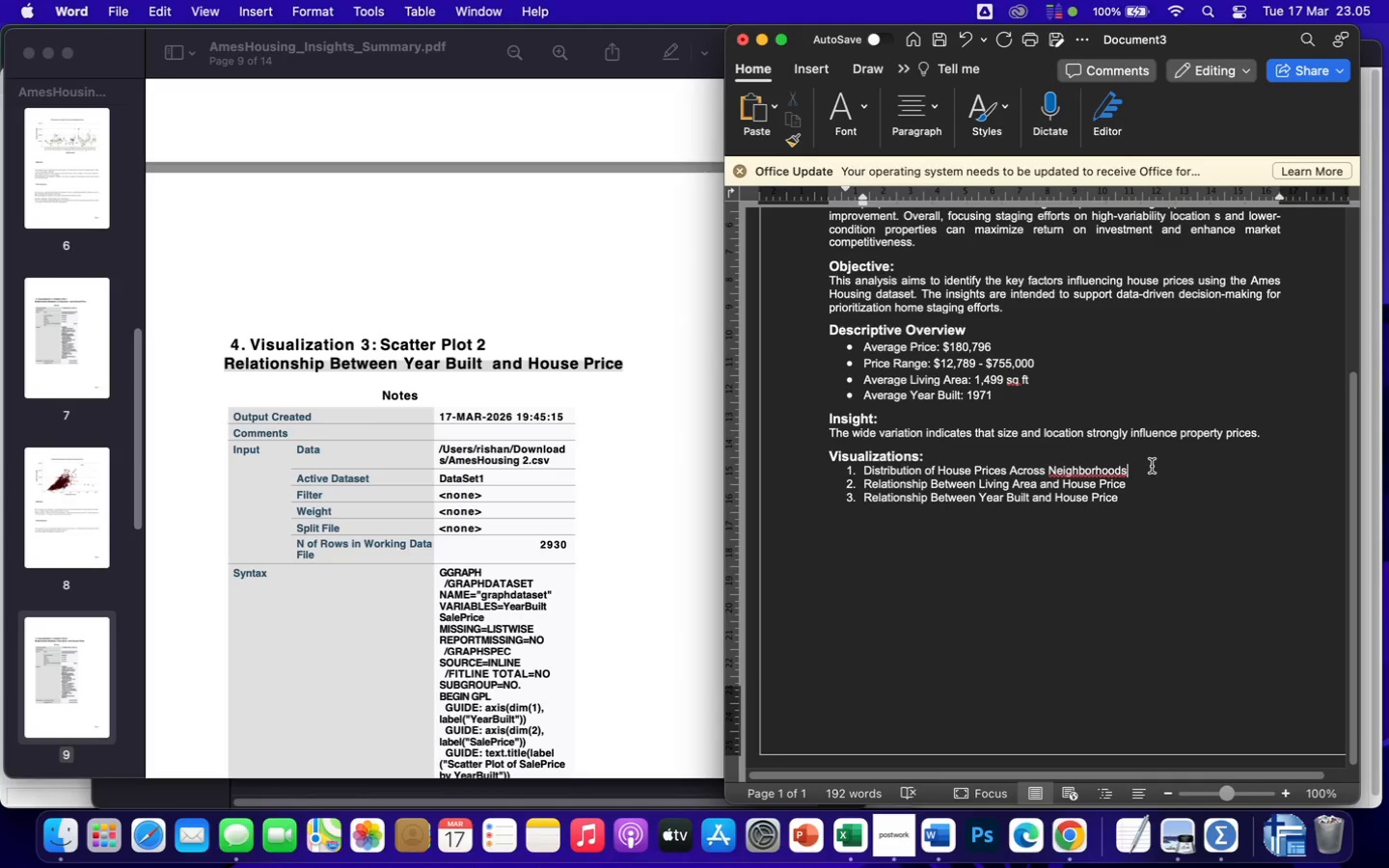 
left_click([1294, 840])
 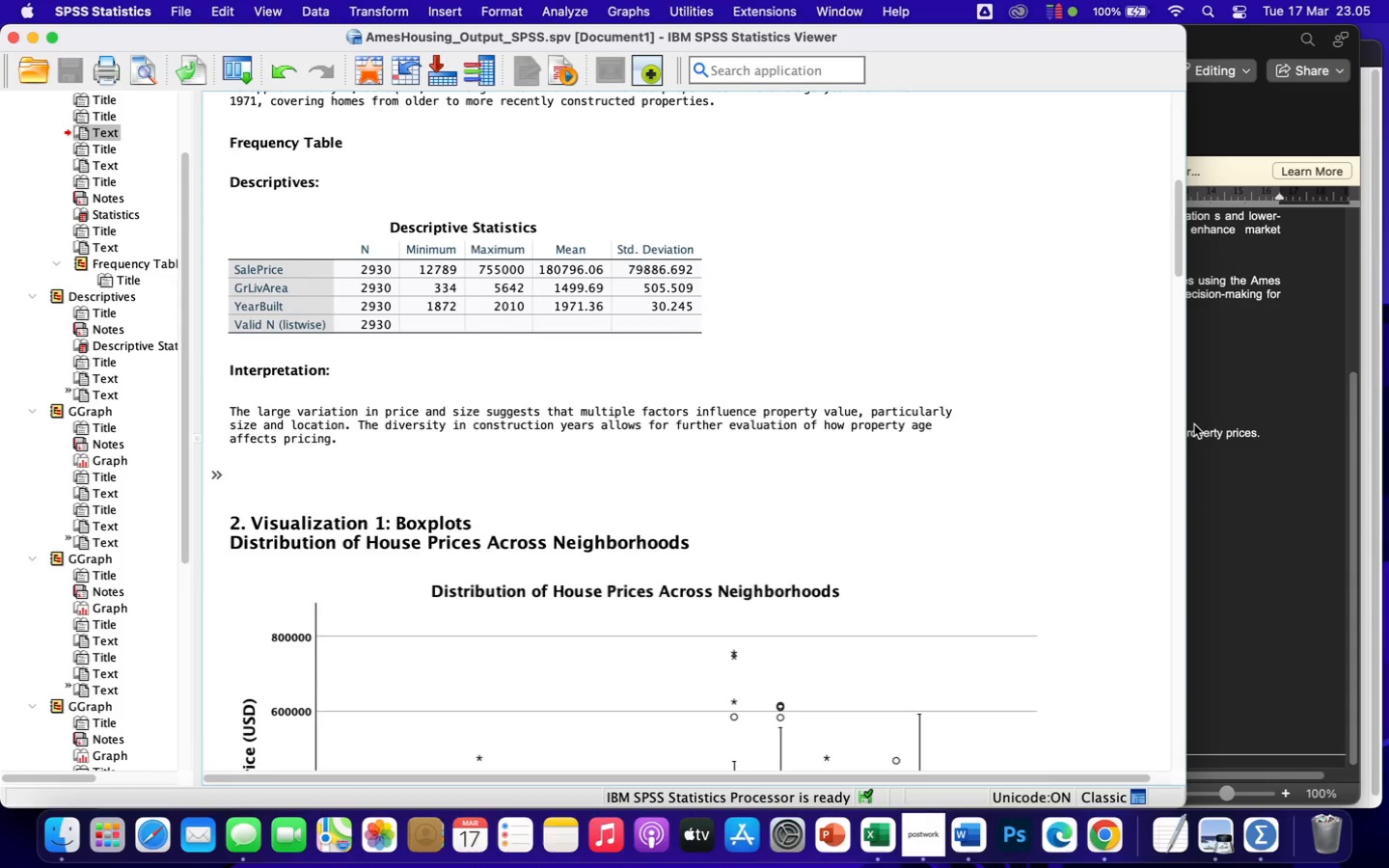 
left_click_drag(start_coordinate=[1186, 421], to_coordinate=[1022, 428])
 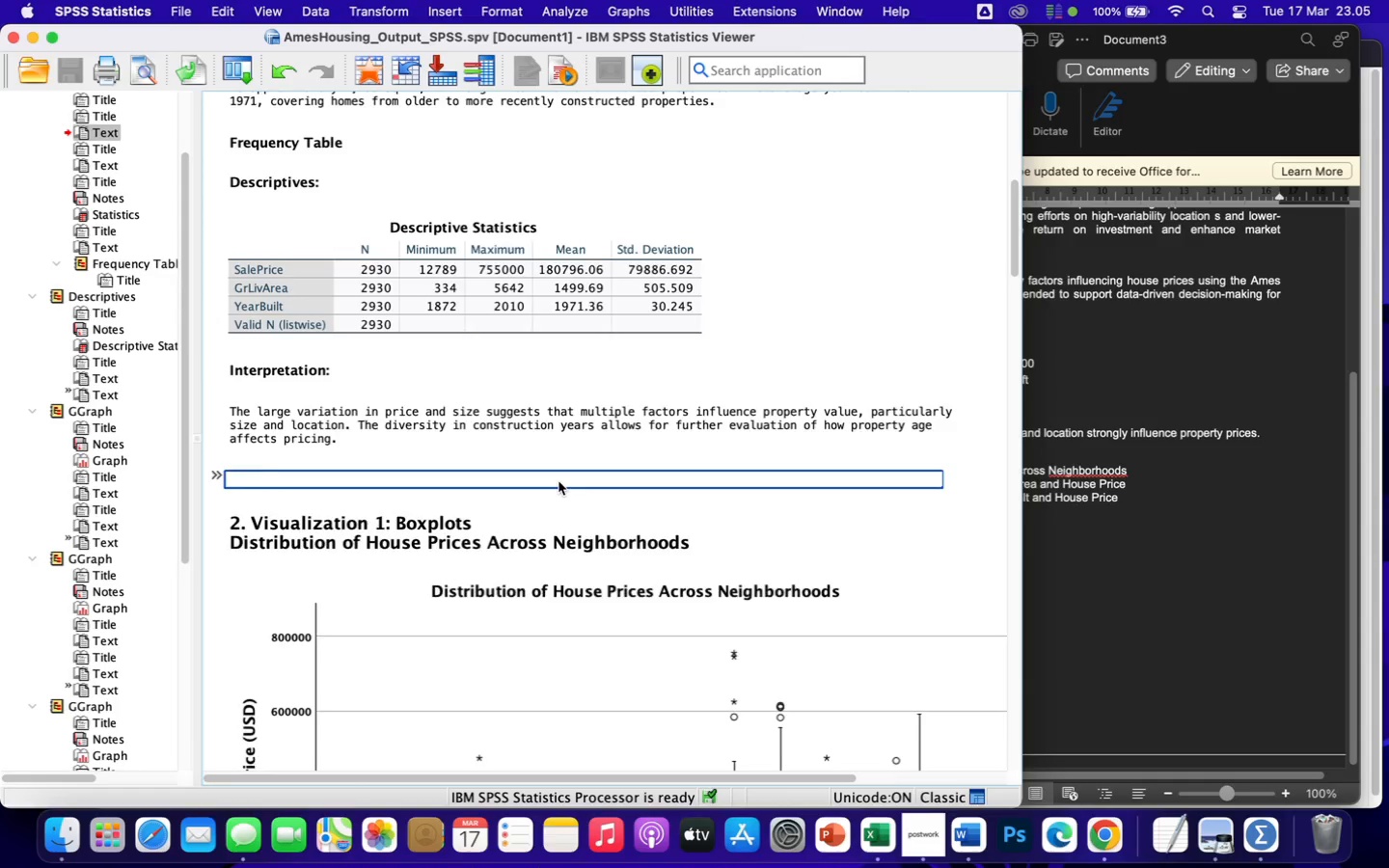 
scroll: coordinate [558, 481], scroll_direction: down, amount: 27.0
 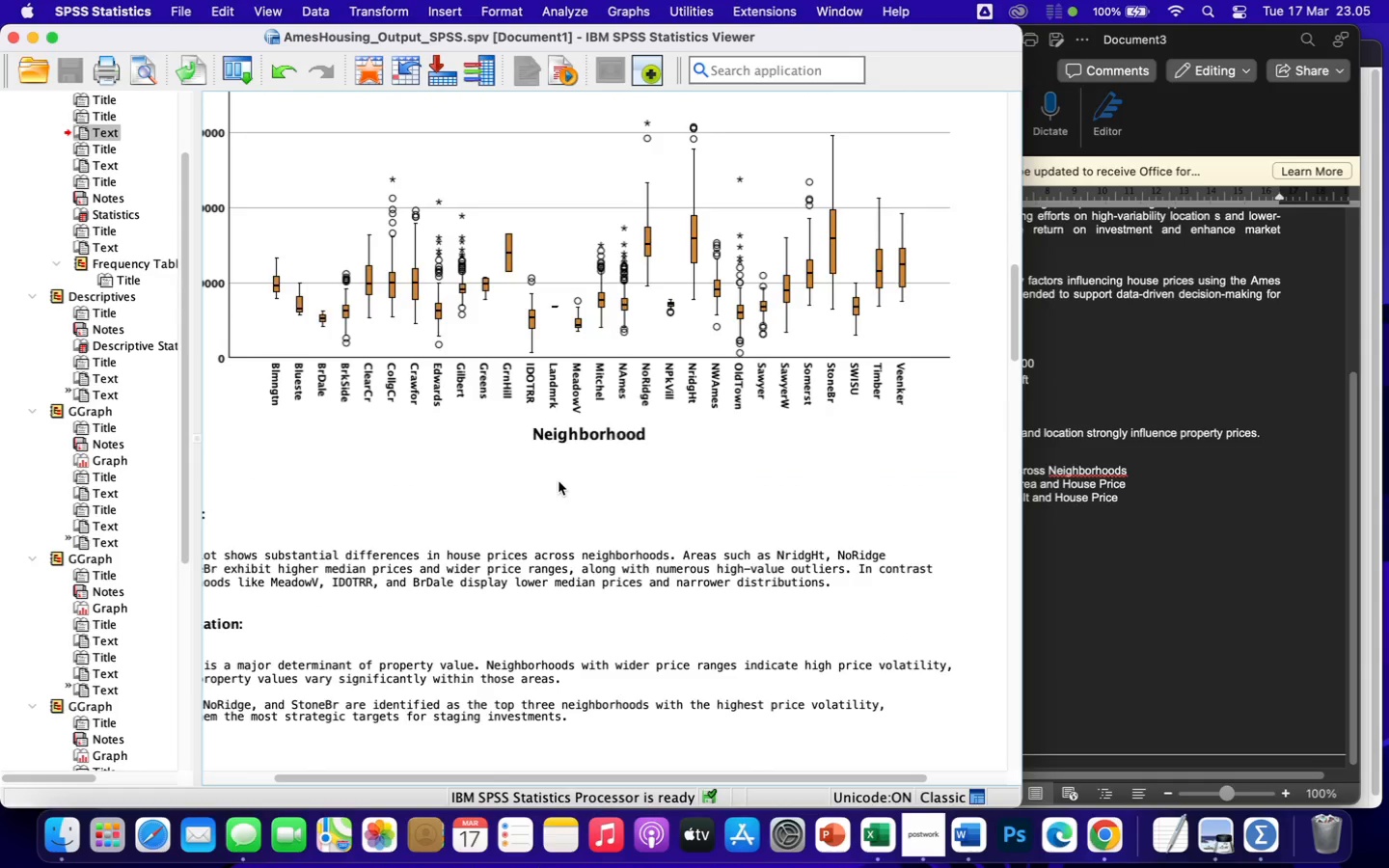 
scroll: coordinate [558, 481], scroll_direction: up, amount: 4.0
 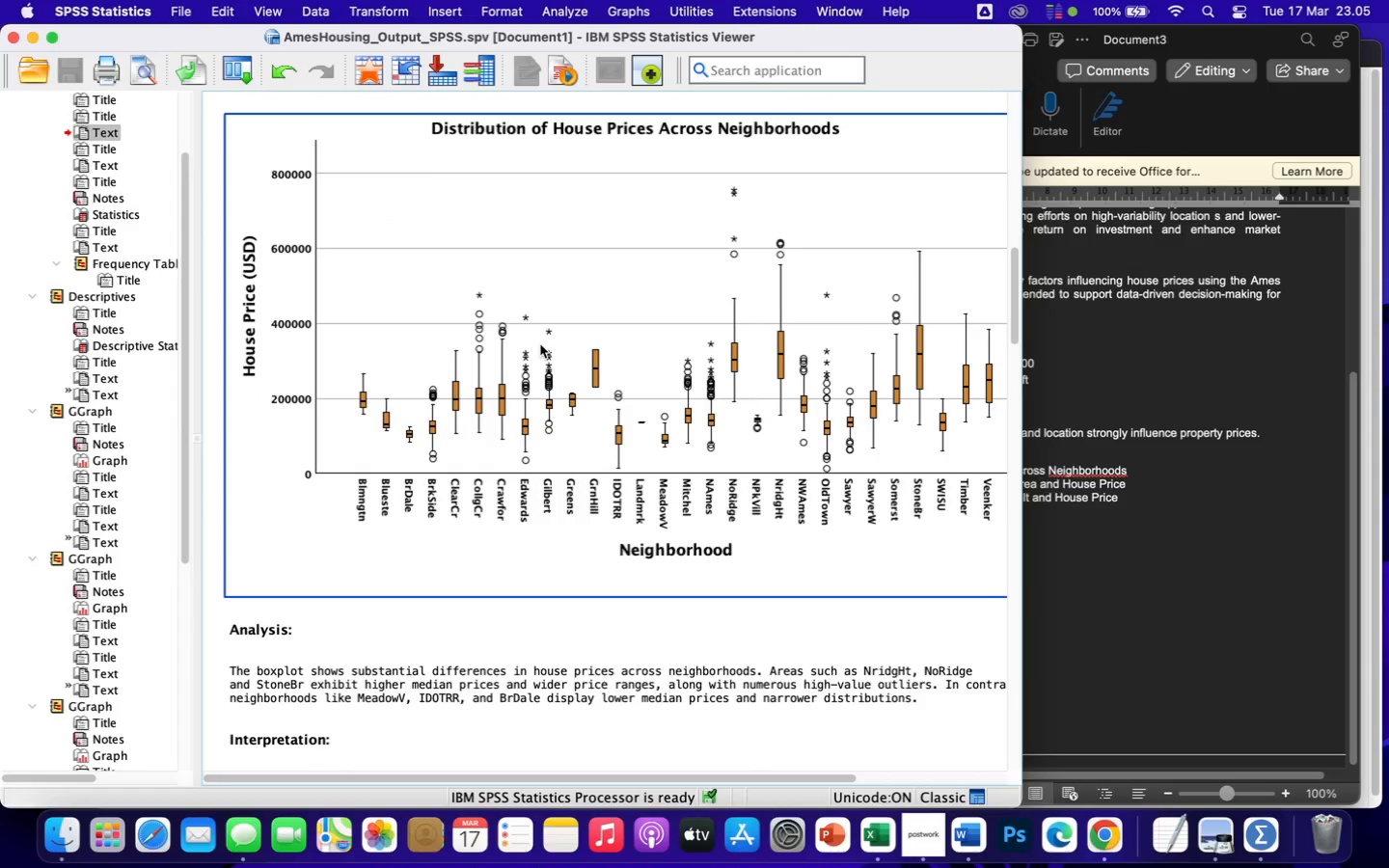 
left_click([540, 344])
 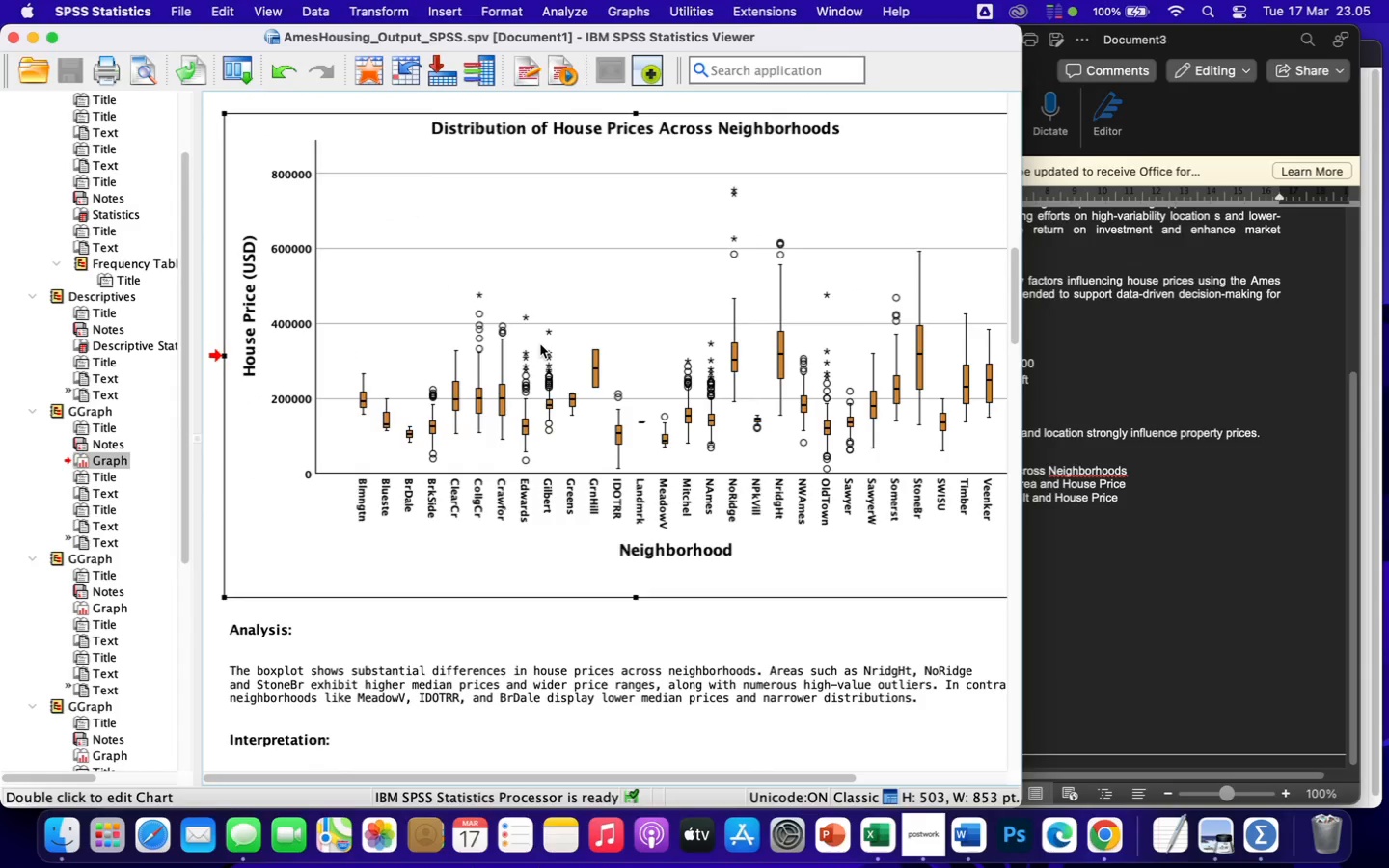 
right_click([540, 344])
 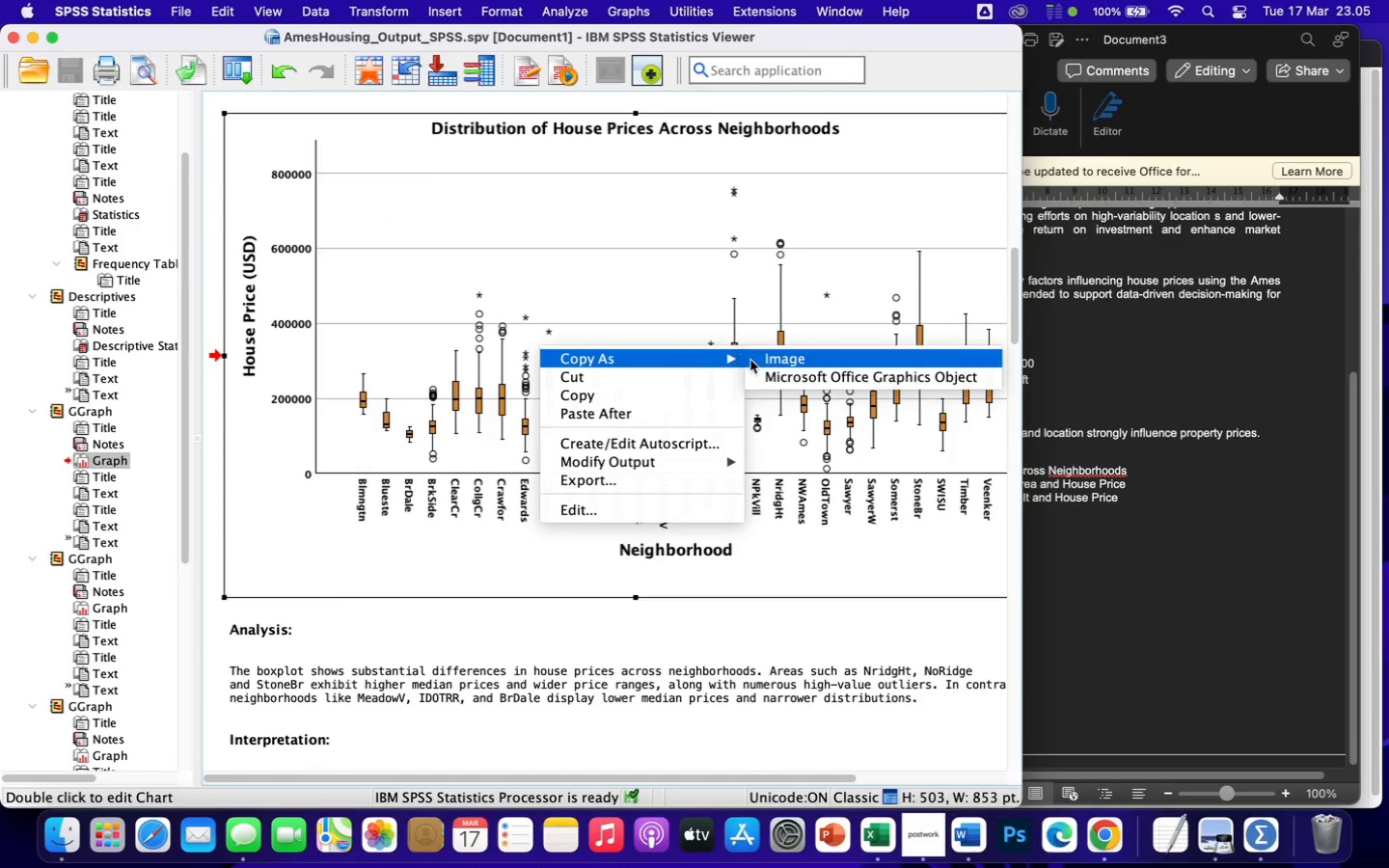 
left_click([774, 355])
 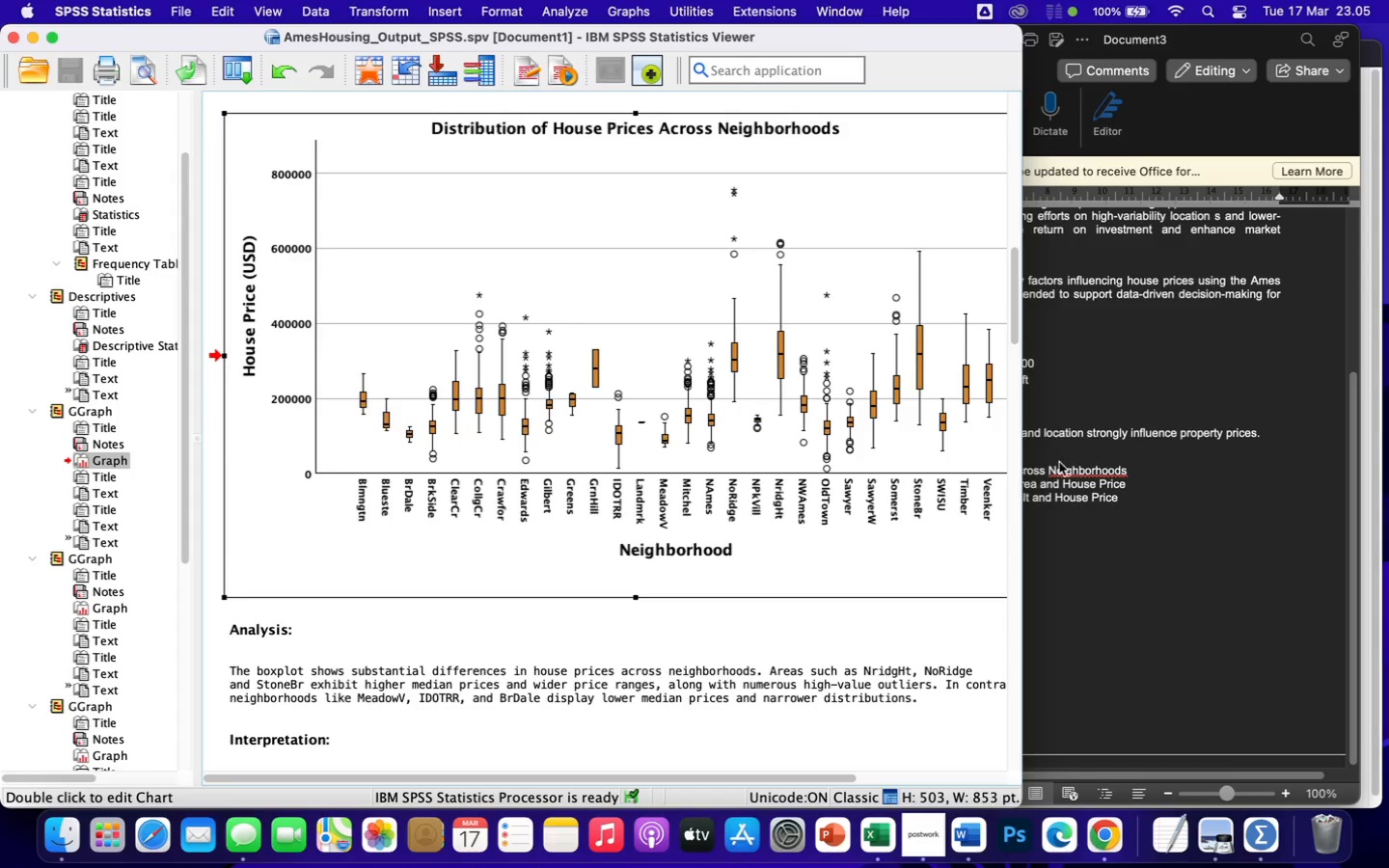 
left_click([1096, 563])
 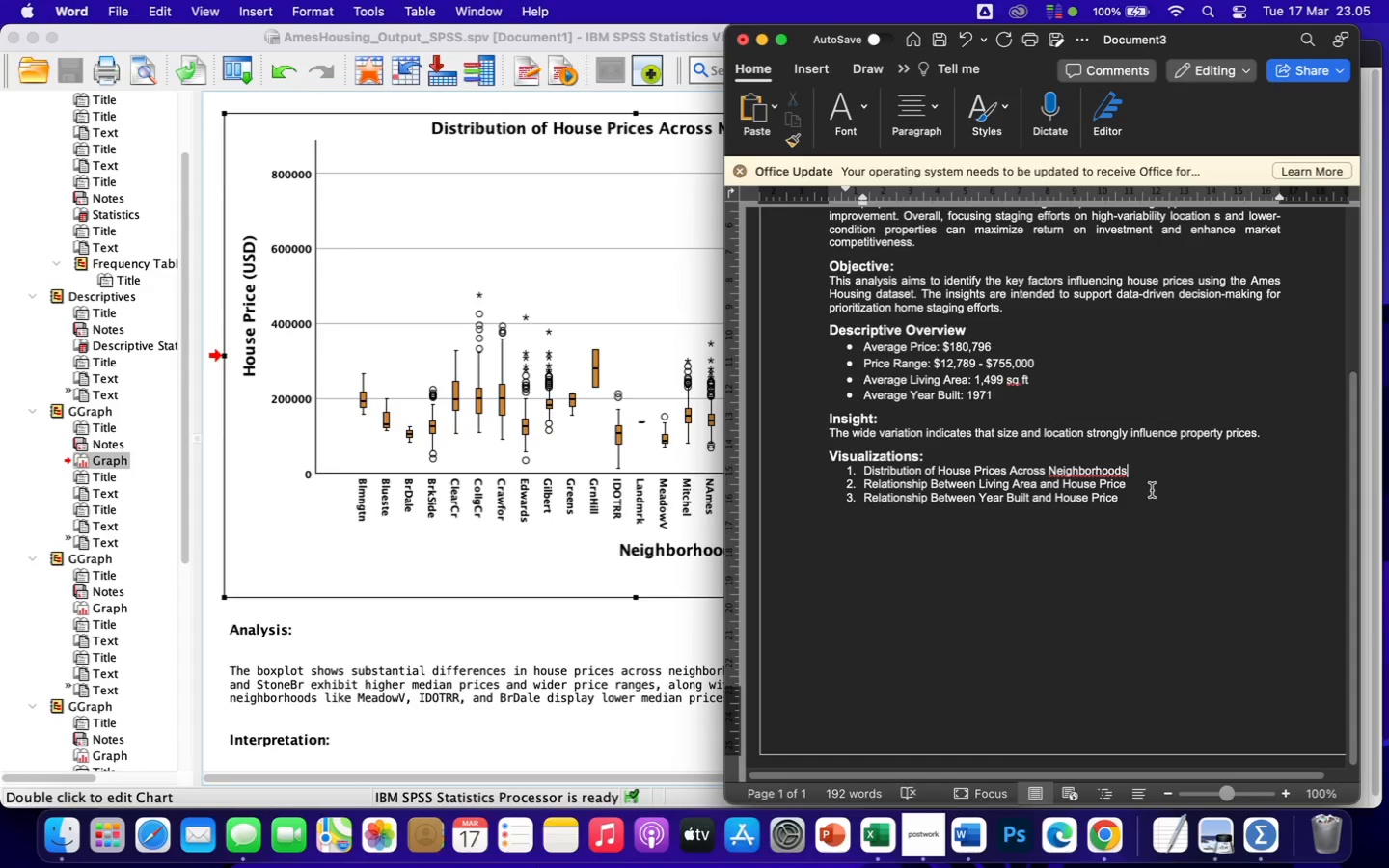 
key(Enter)
 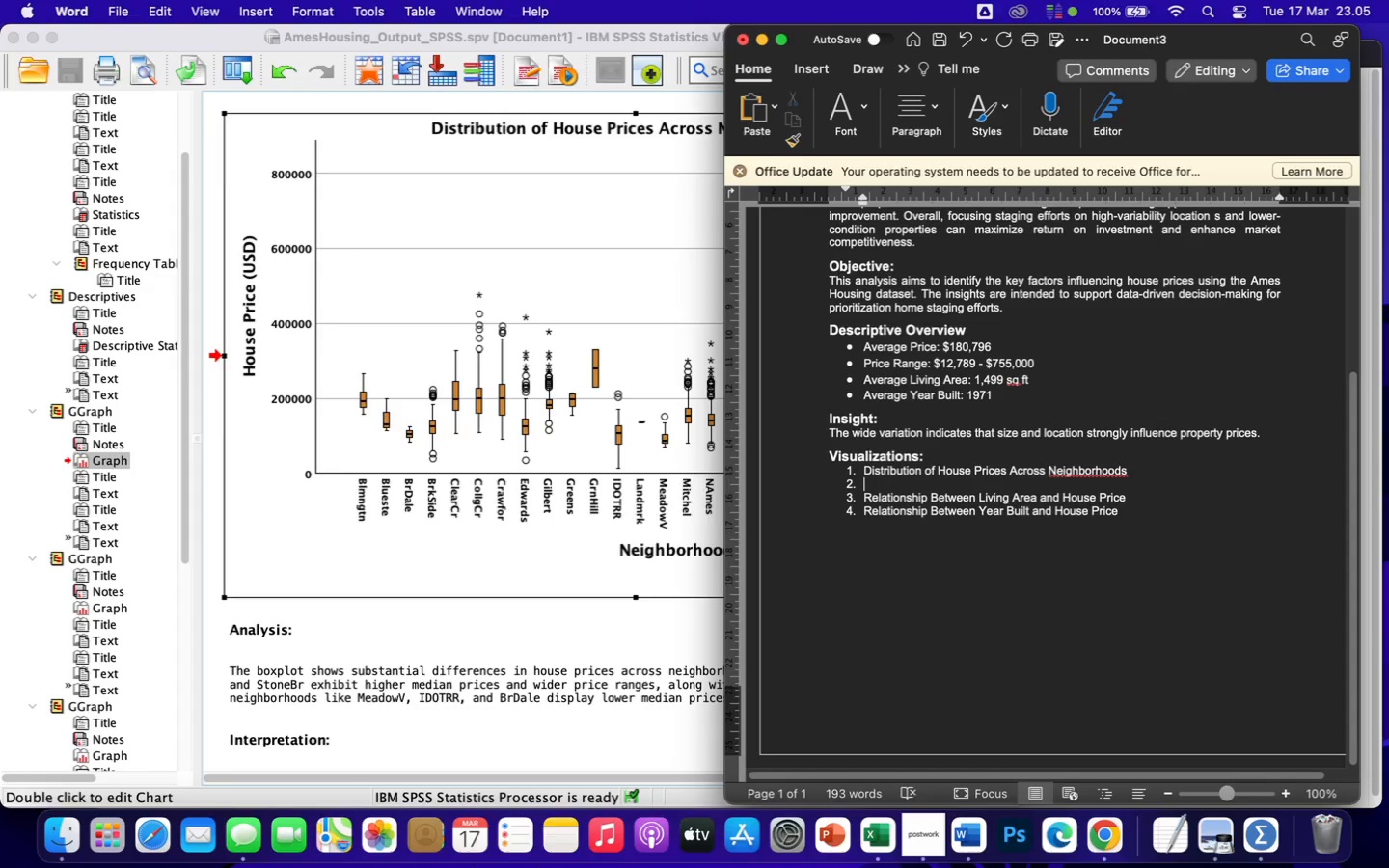 
key(Backspace)
 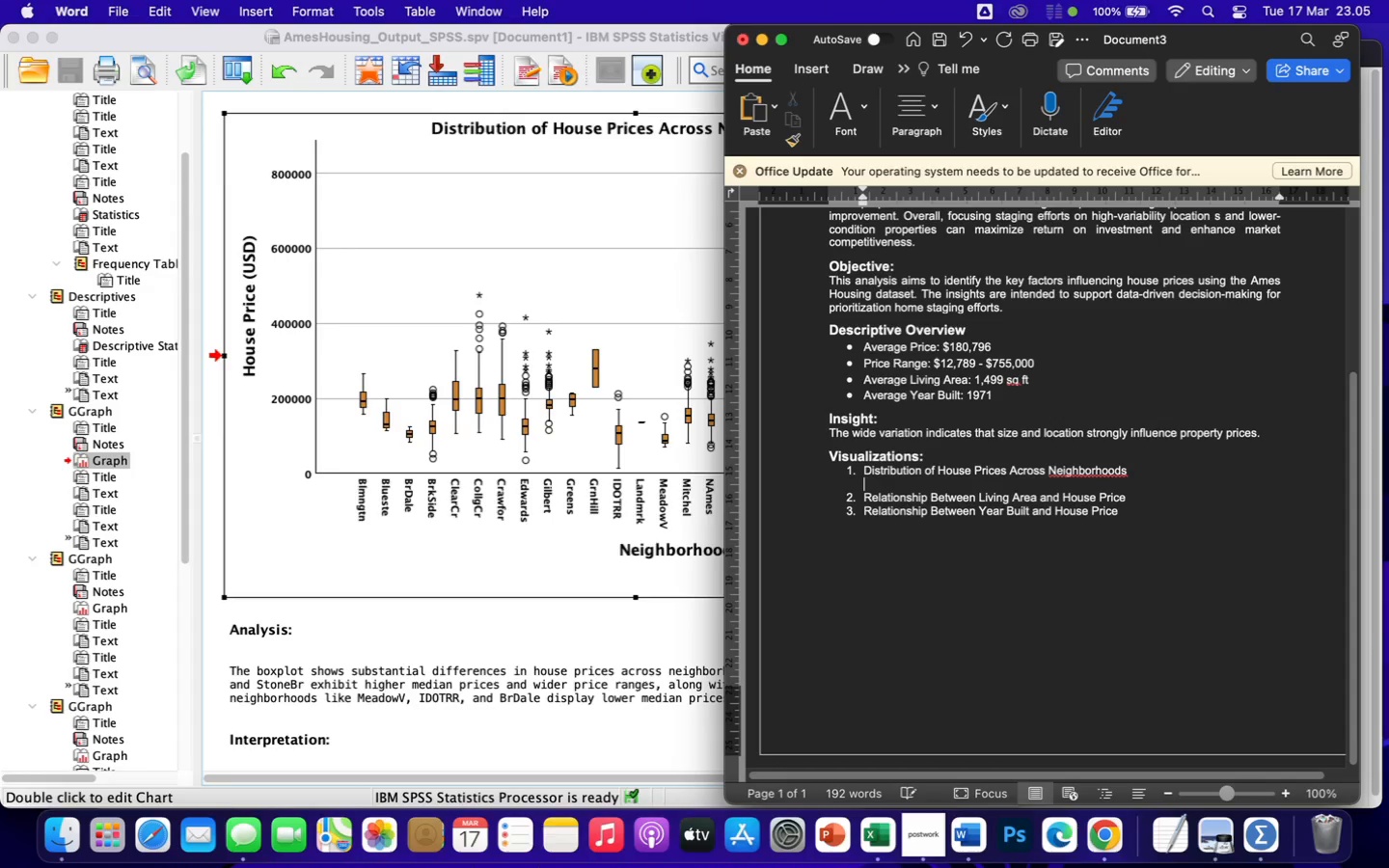 
key(Meta+V)
 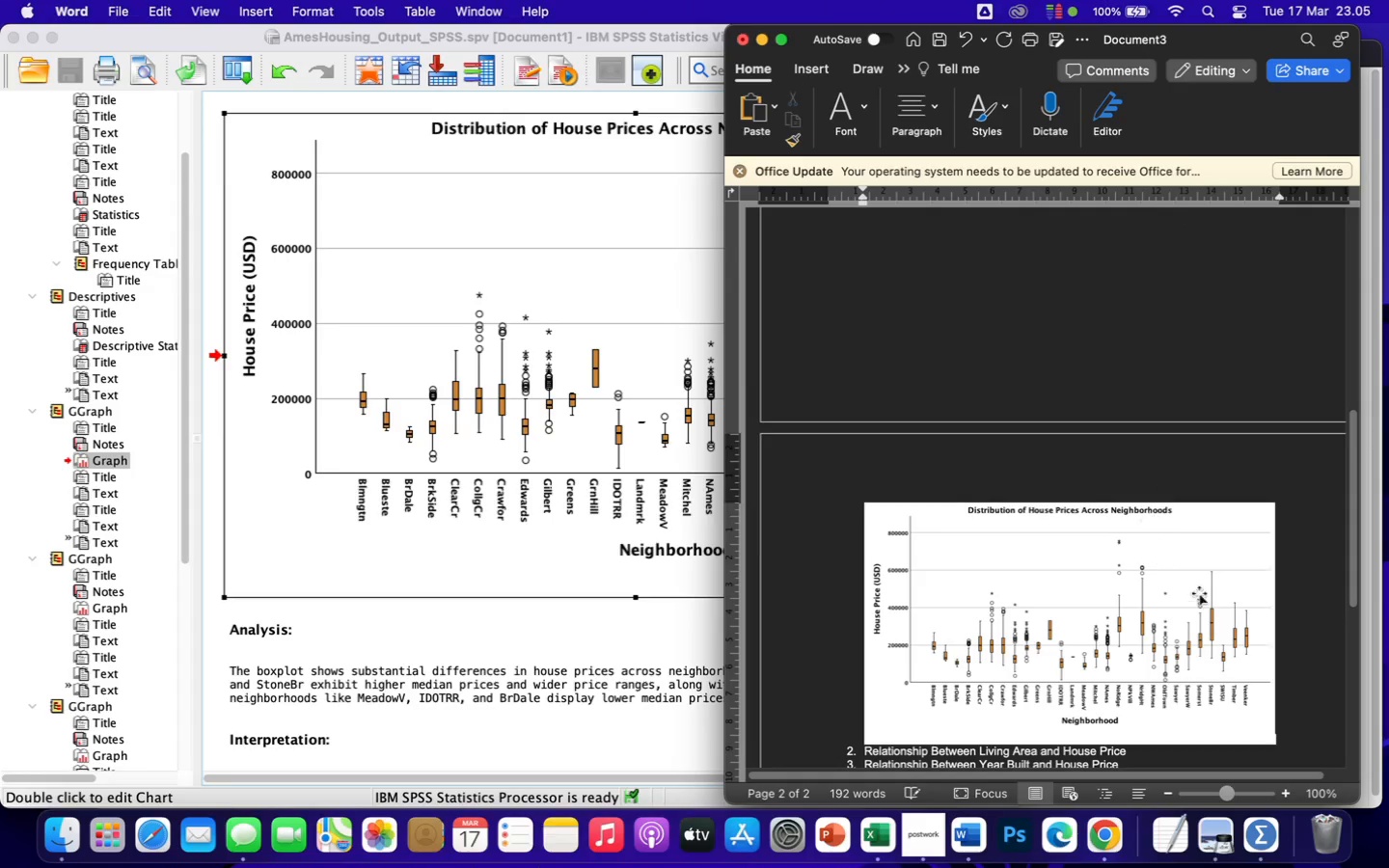 
left_click([1213, 641])
 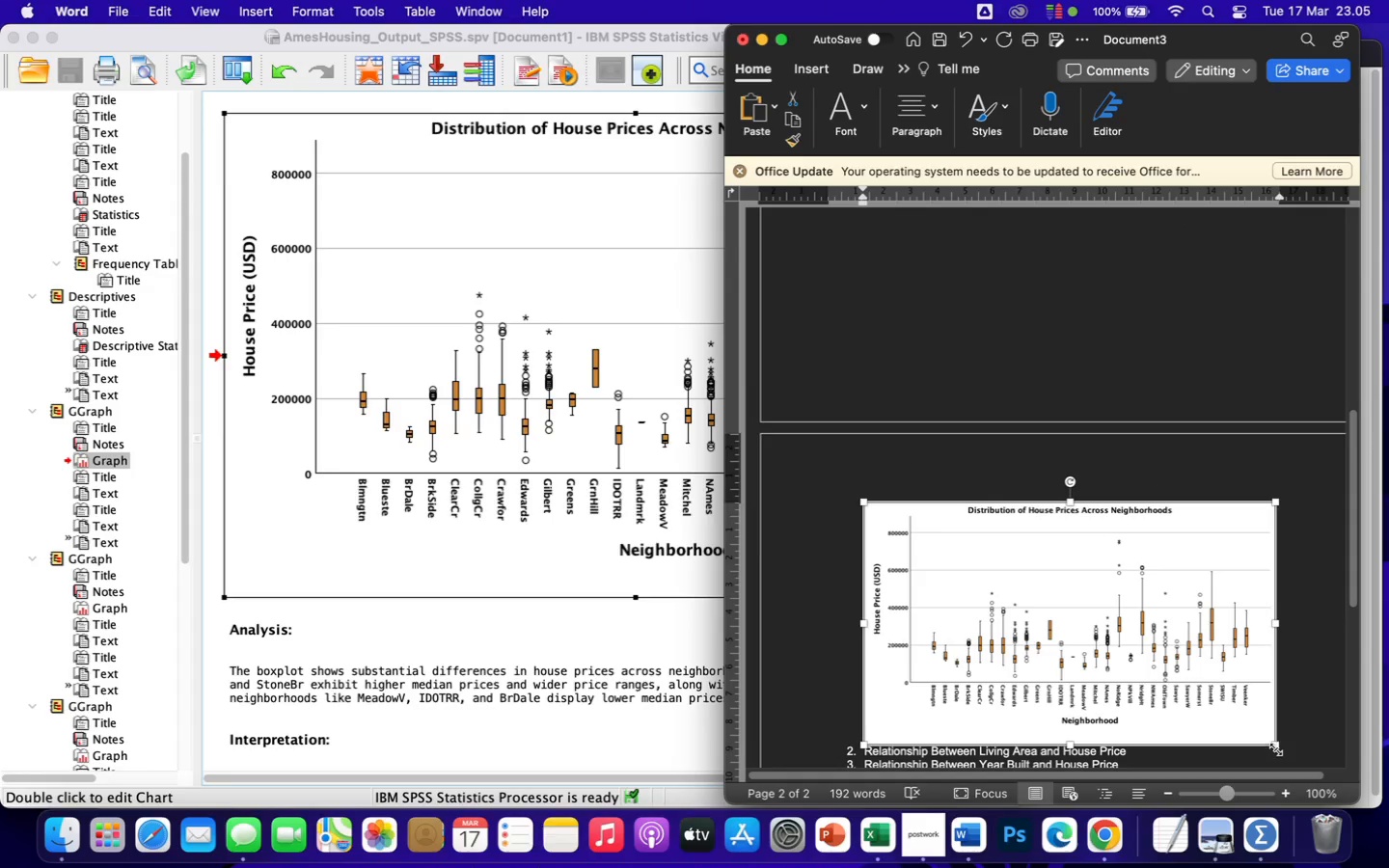 
left_click_drag(start_coordinate=[1275, 747], to_coordinate=[1107, 641])
 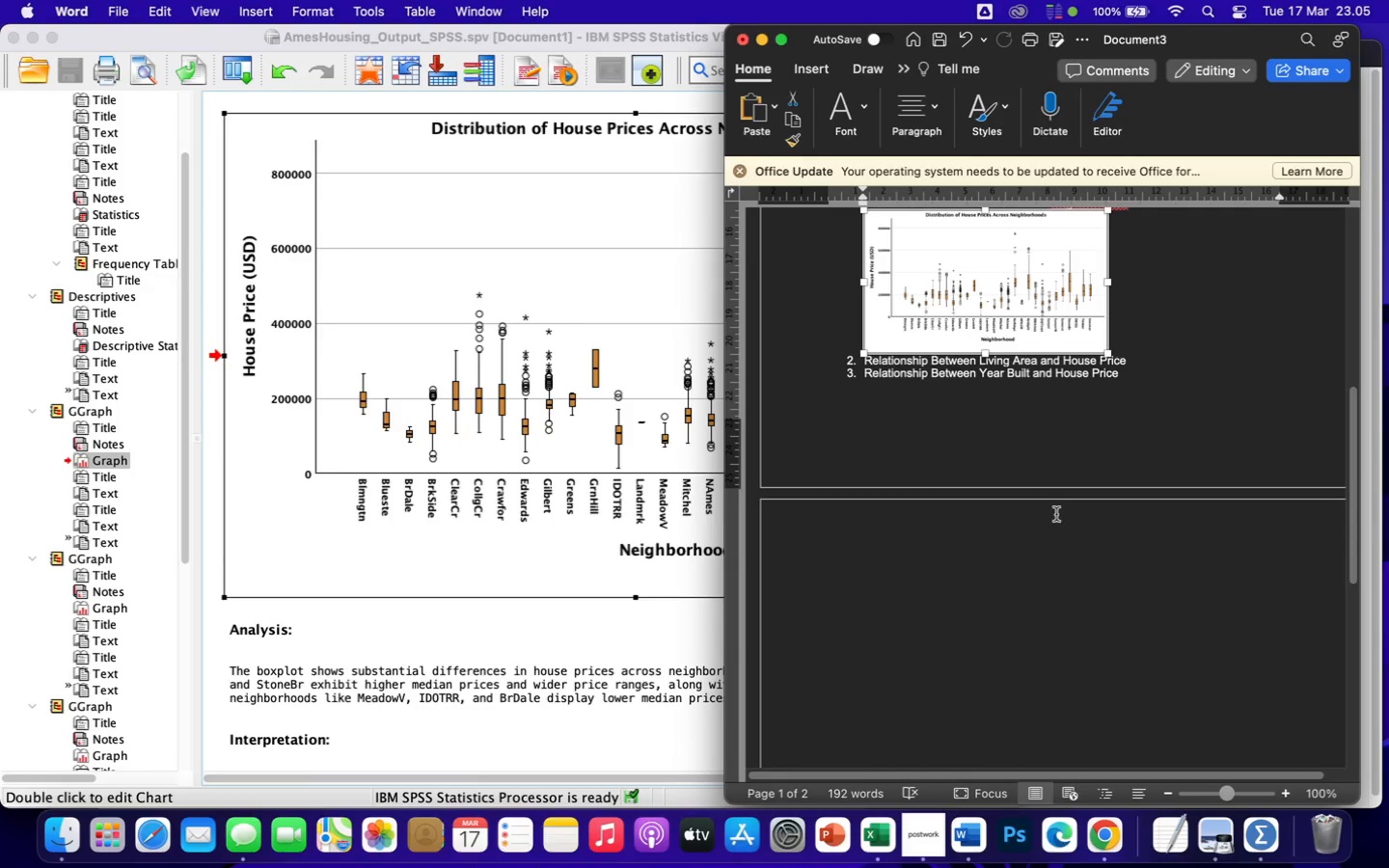 
scroll: coordinate [1056, 514], scroll_direction: up, amount: 29.0
 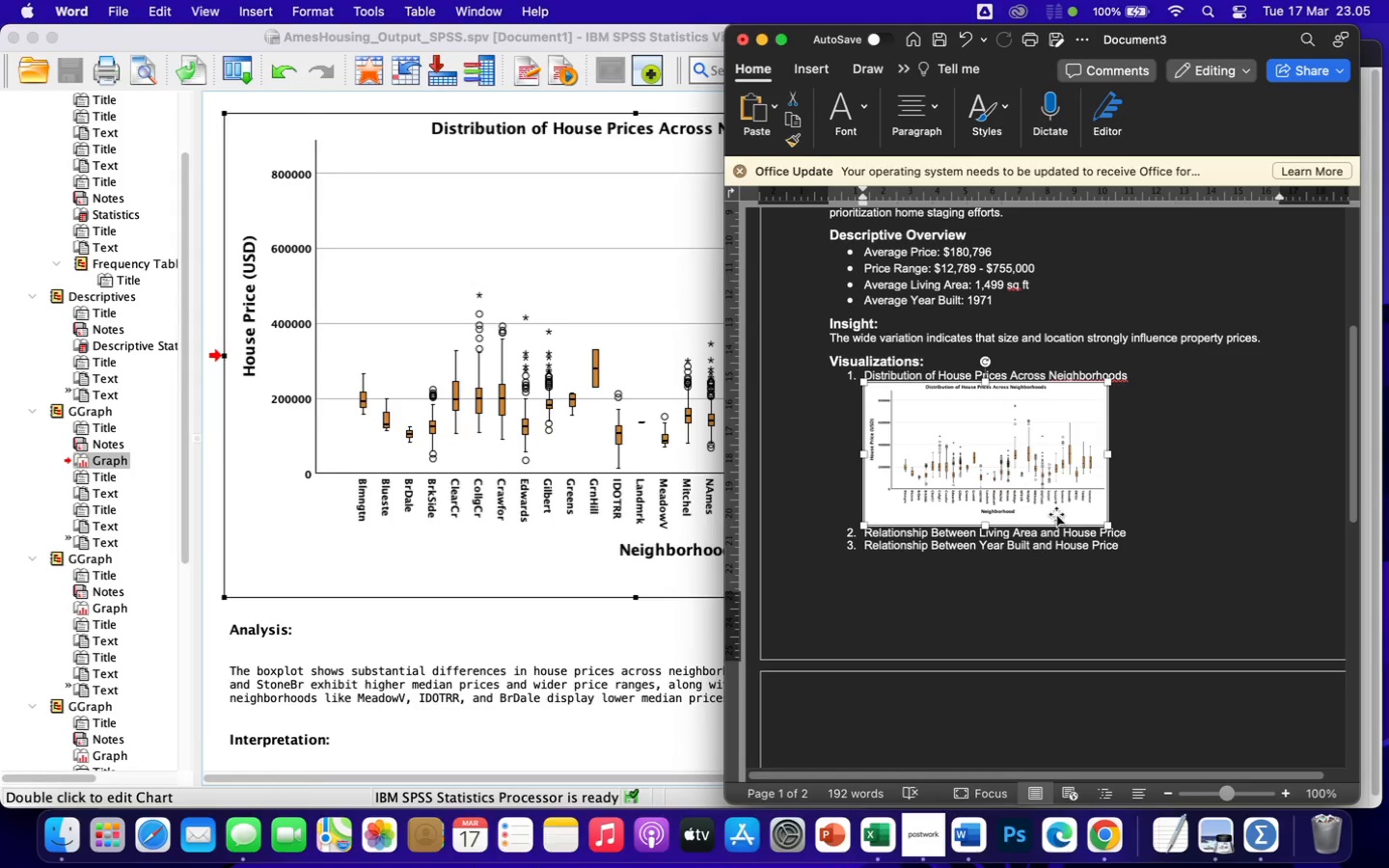 
wait(13.93)
 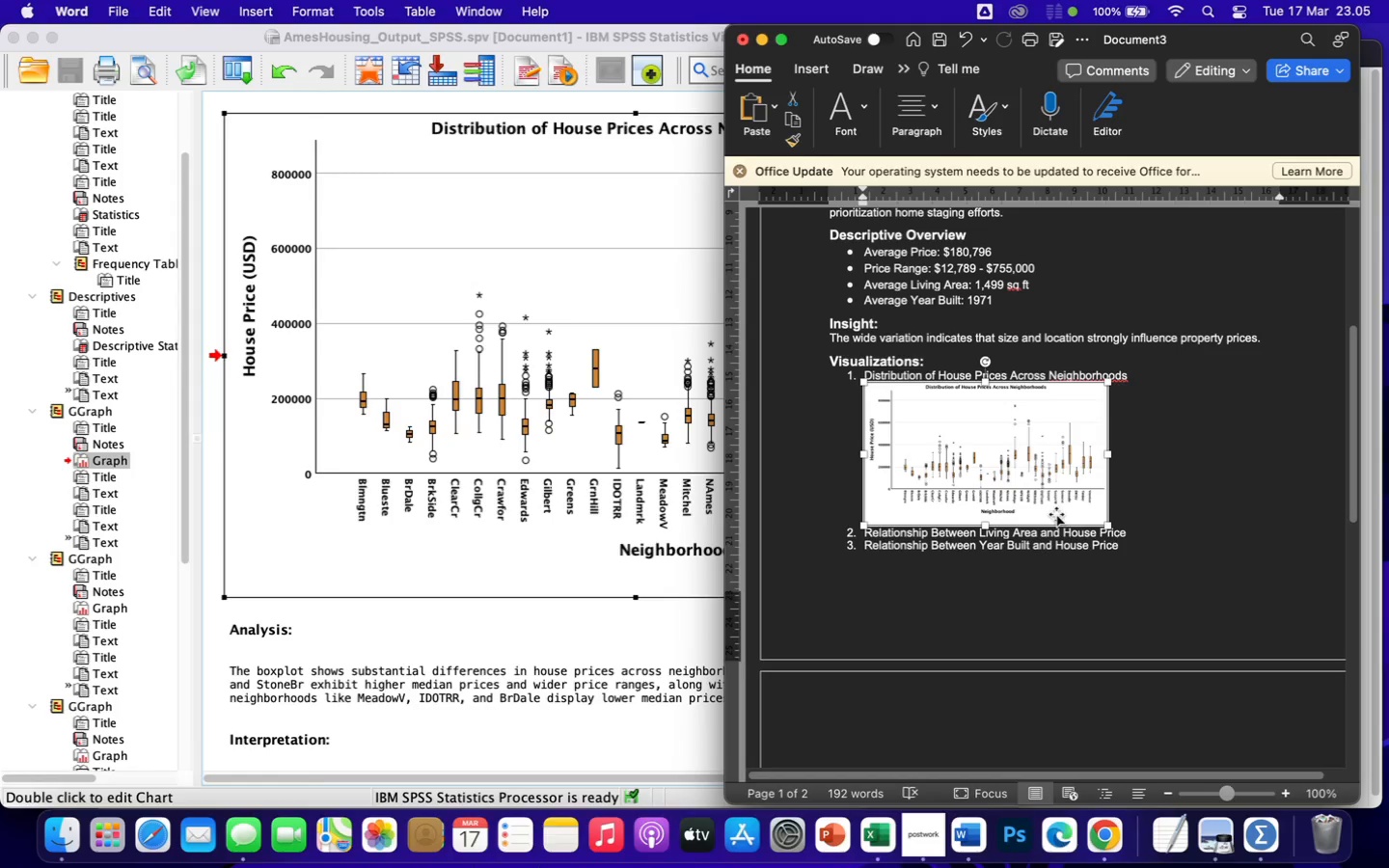 
left_click([1153, 527])
 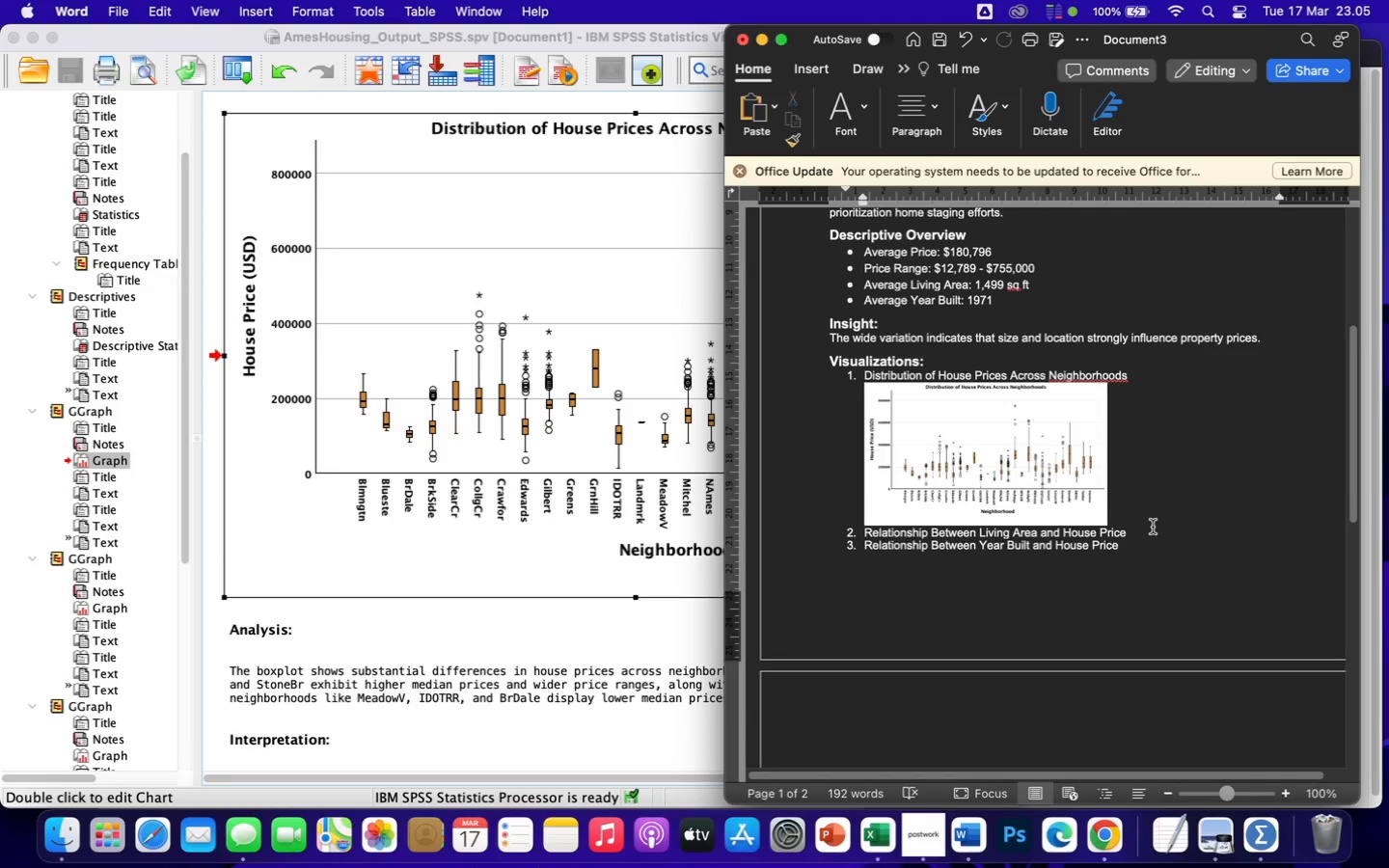 
key(Enter)
 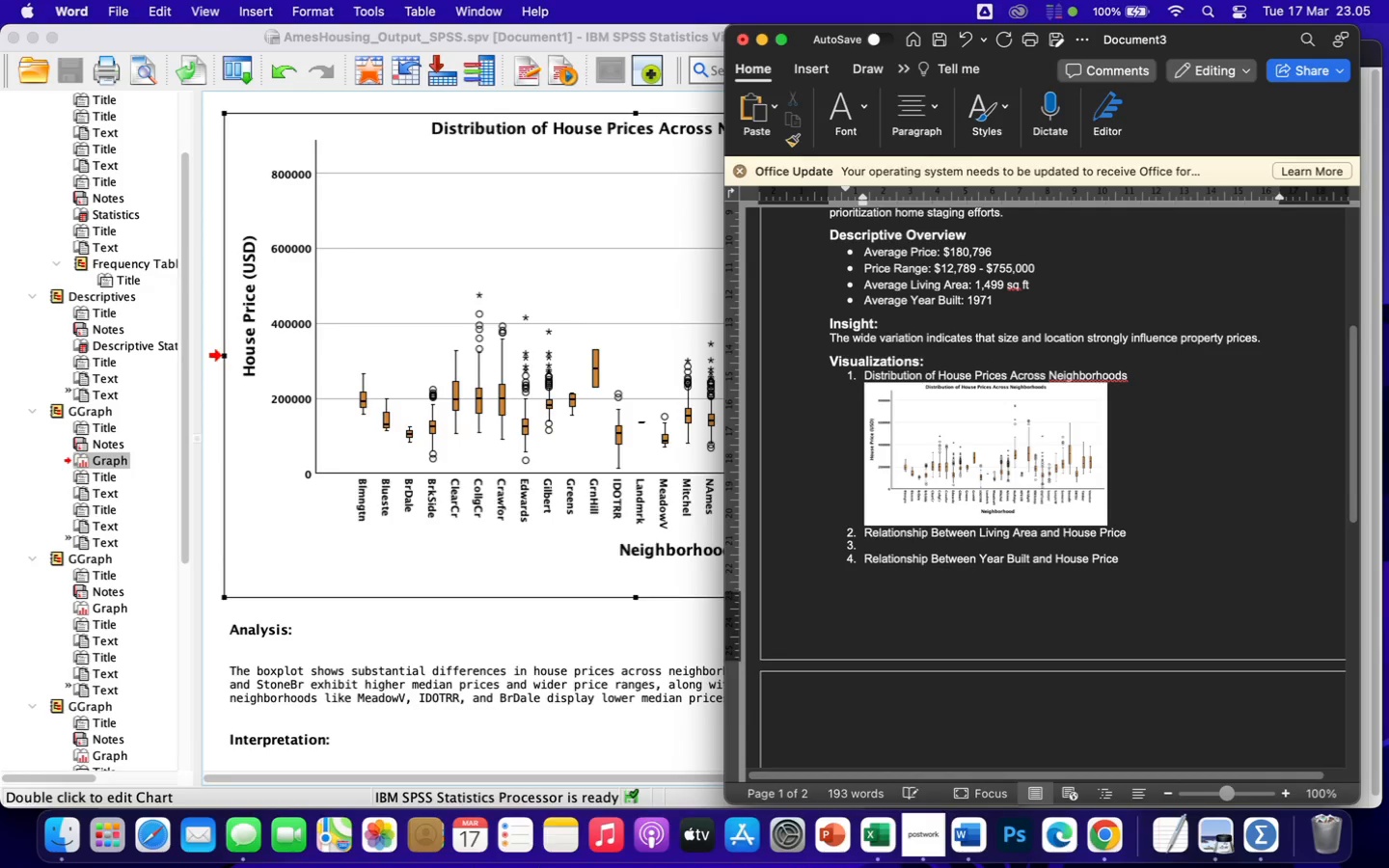 
key(Backspace)
 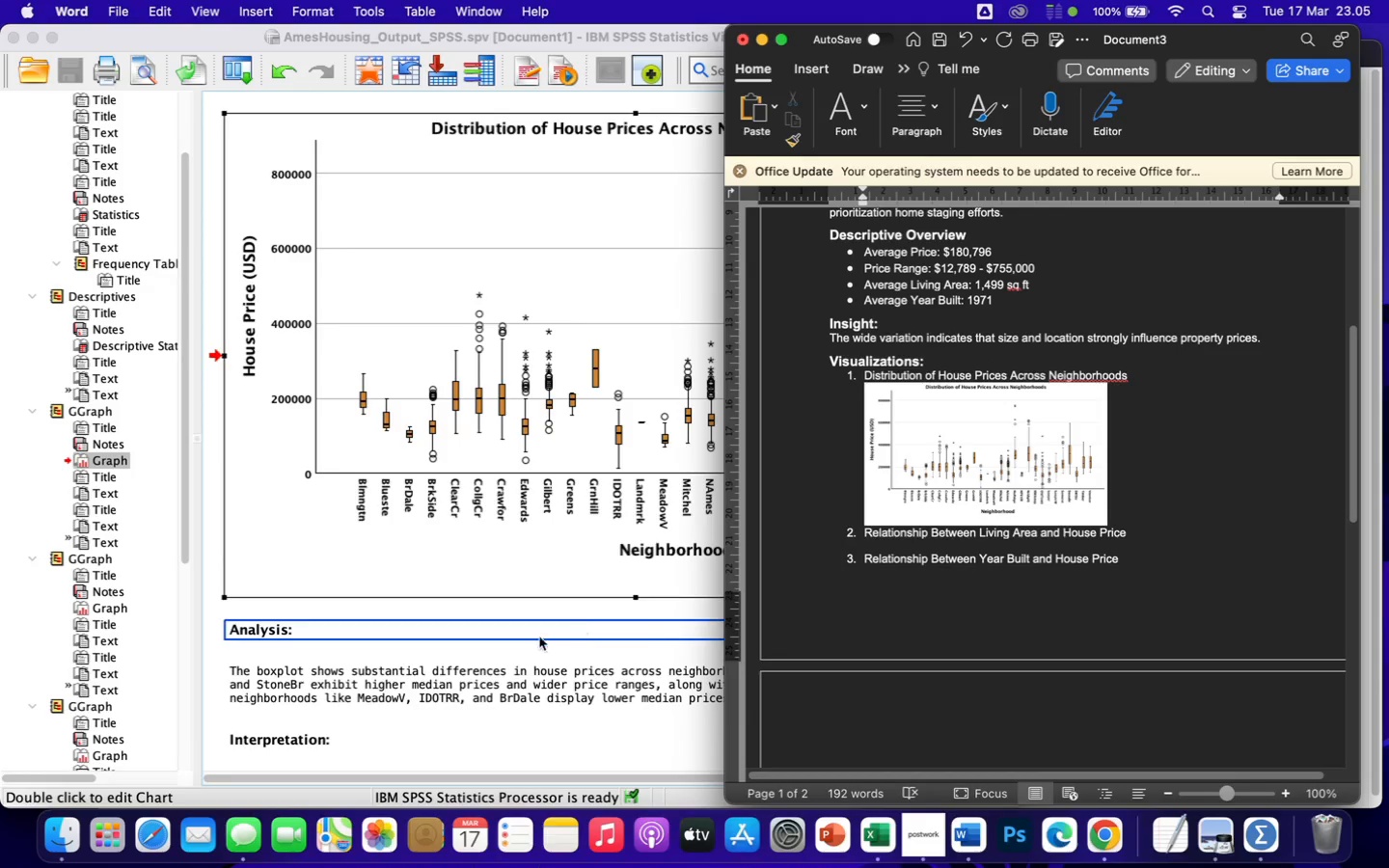 
scroll: coordinate [520, 668], scroll_direction: down, amount: 24.0
 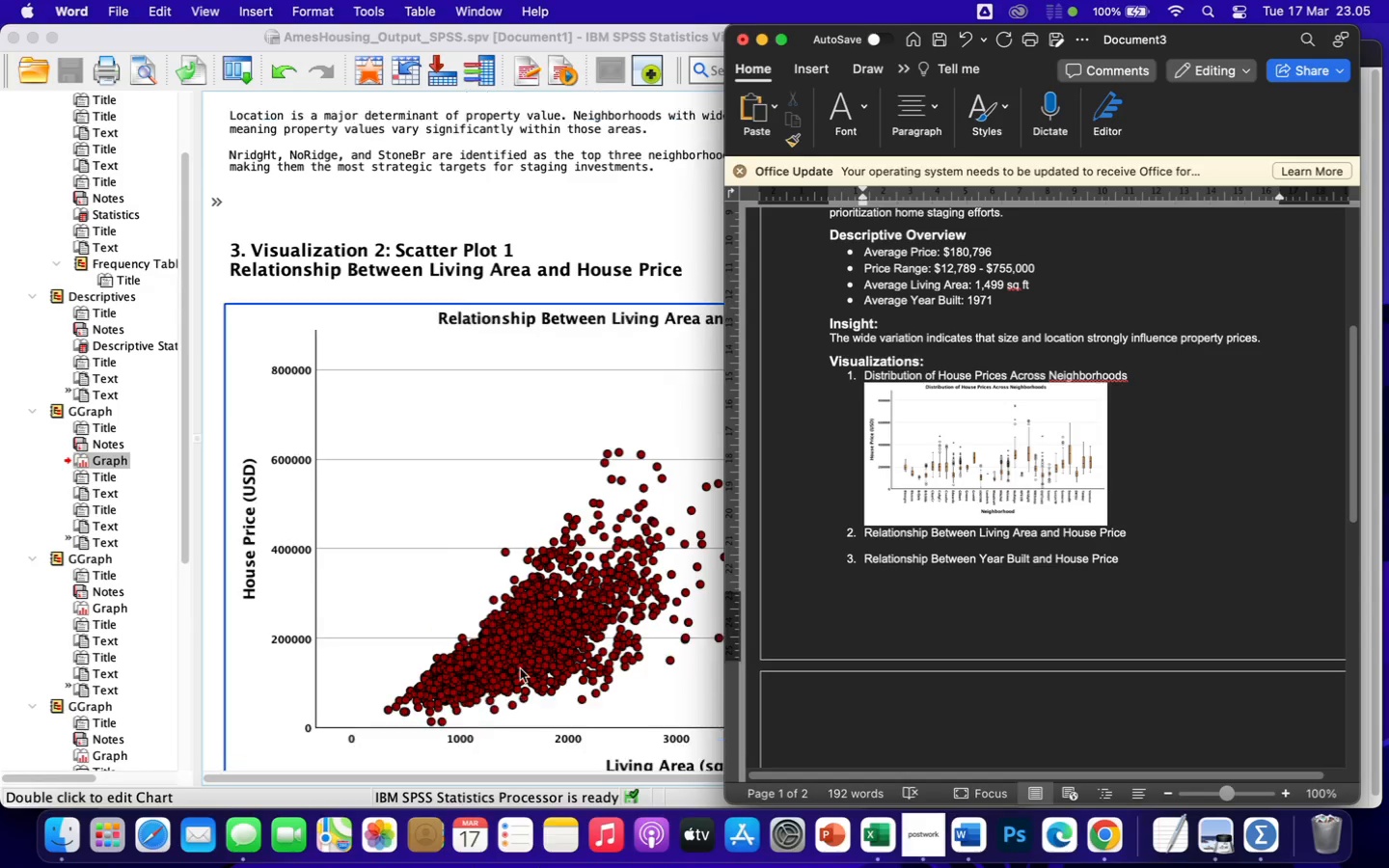 
scroll: coordinate [431, 367], scroll_direction: up, amount: 22.0
 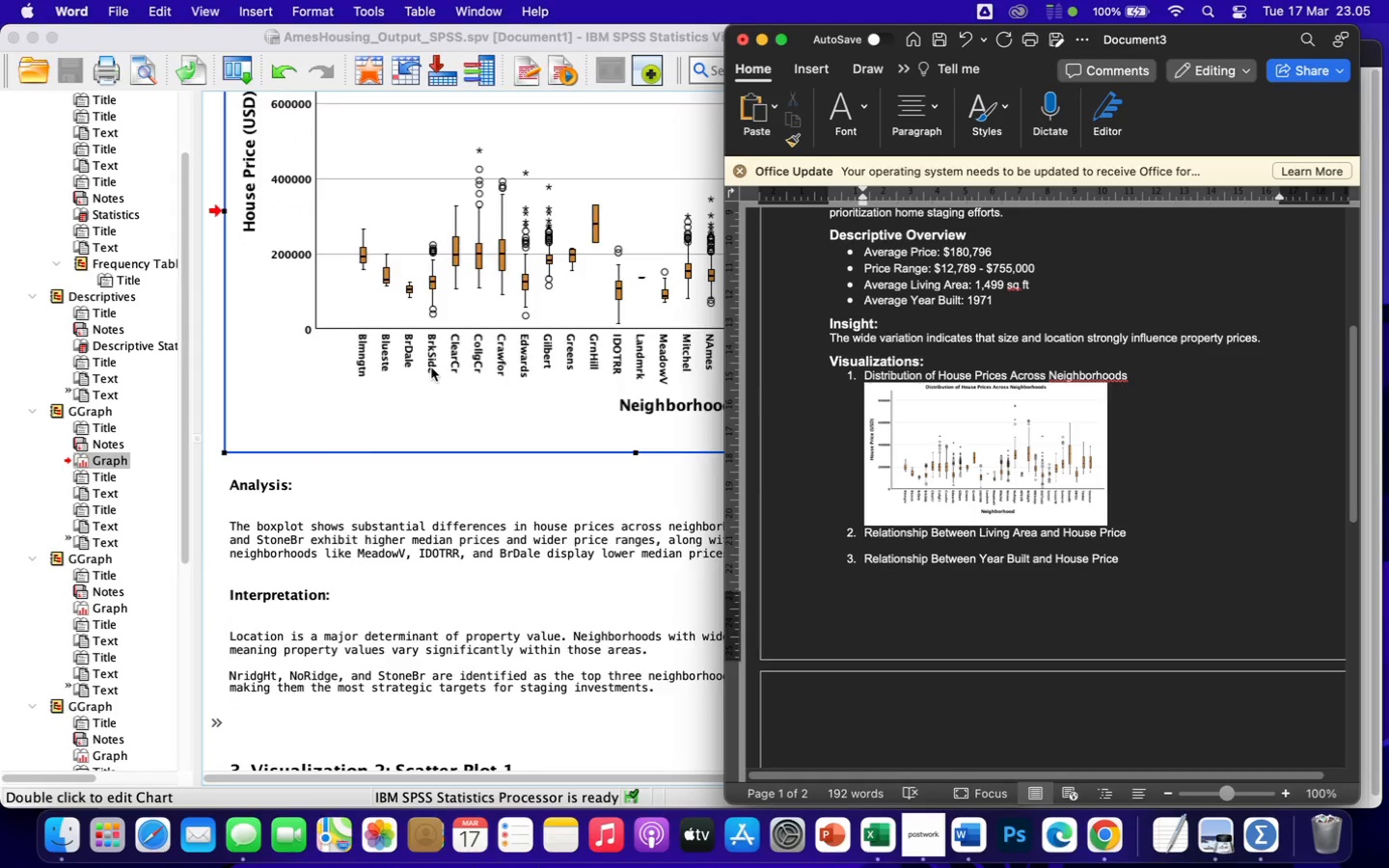 
scroll: coordinate [431, 367], scroll_direction: down, amount: 14.0
 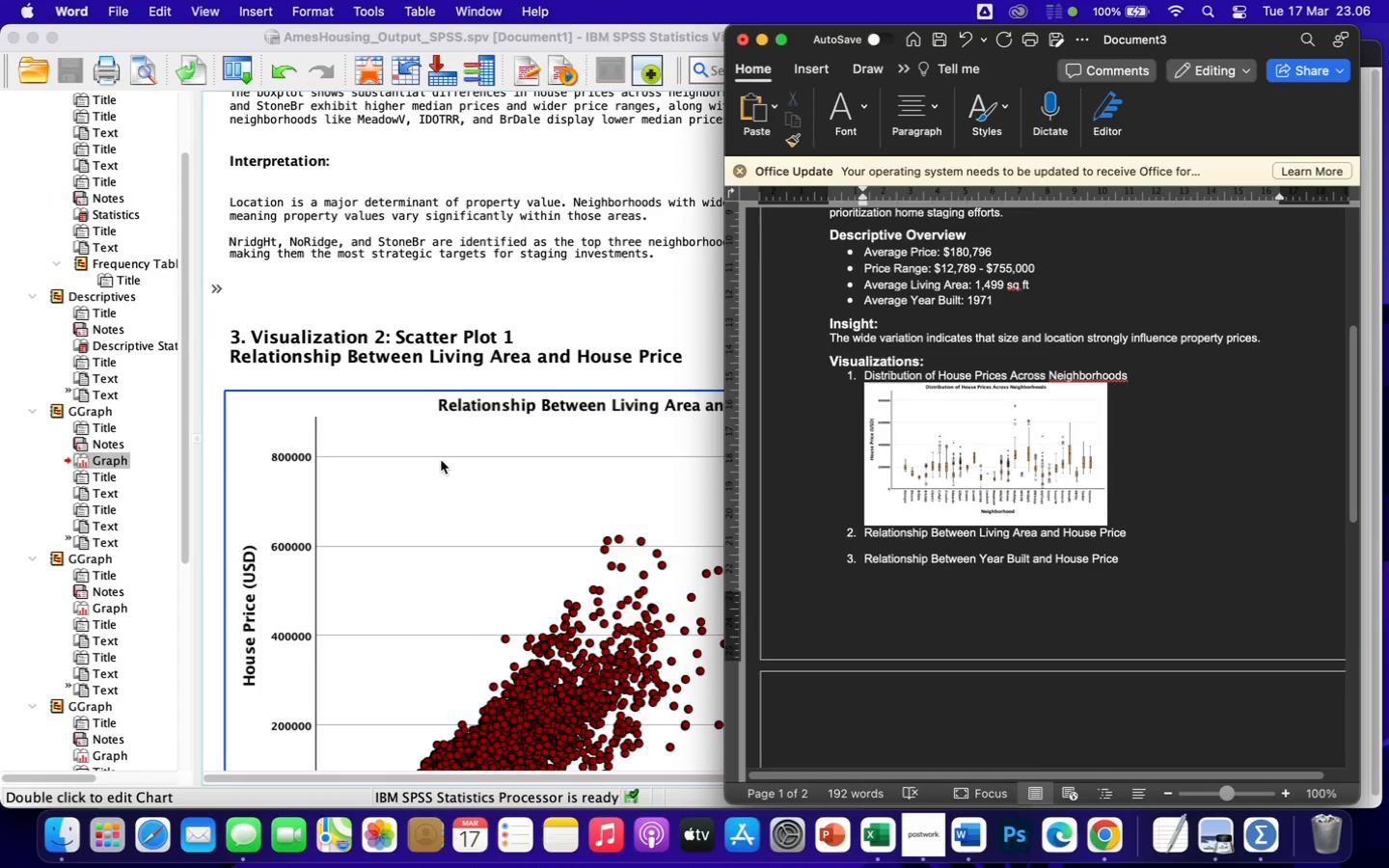 
left_click([441, 461])
 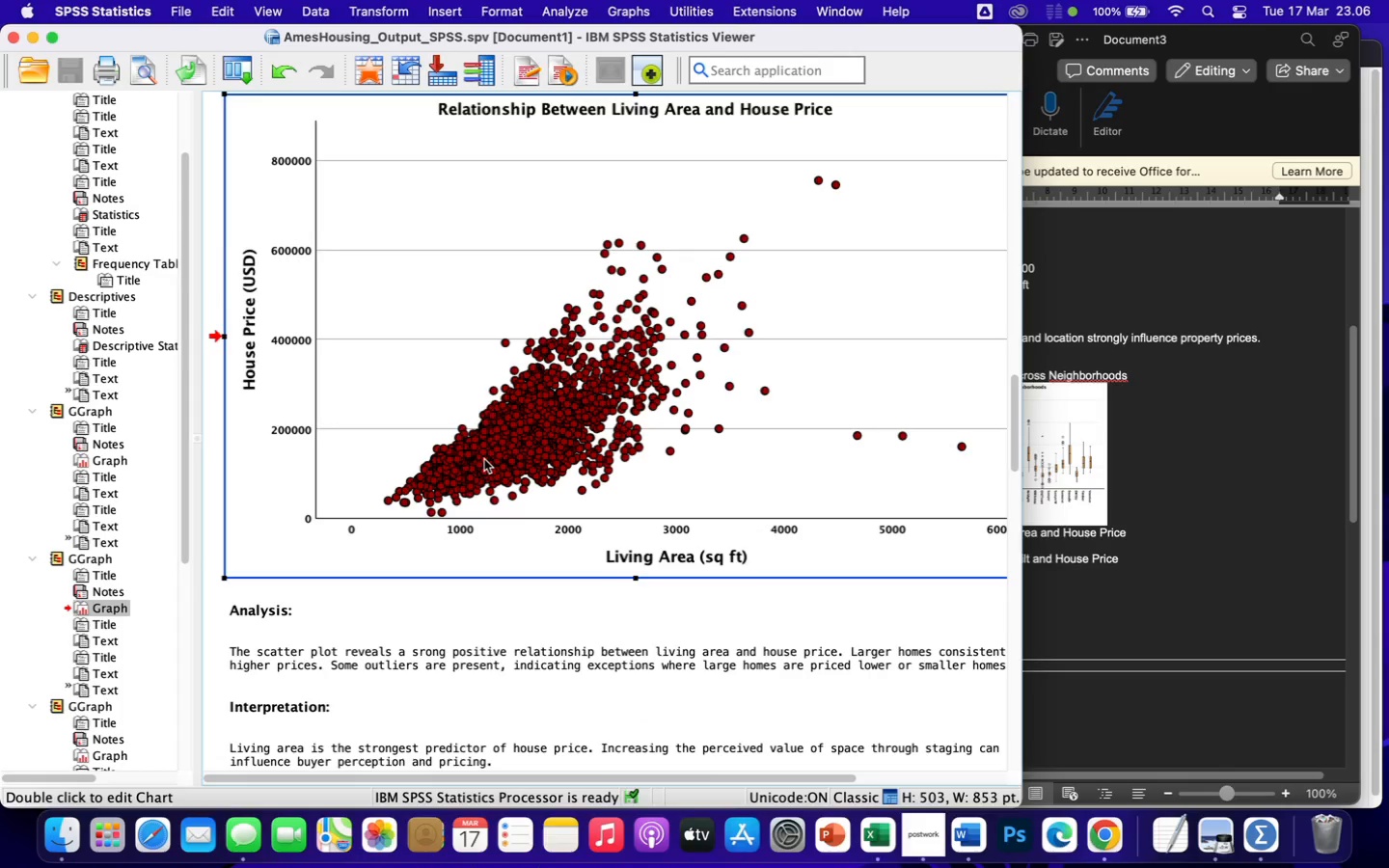 
right_click([484, 459])
 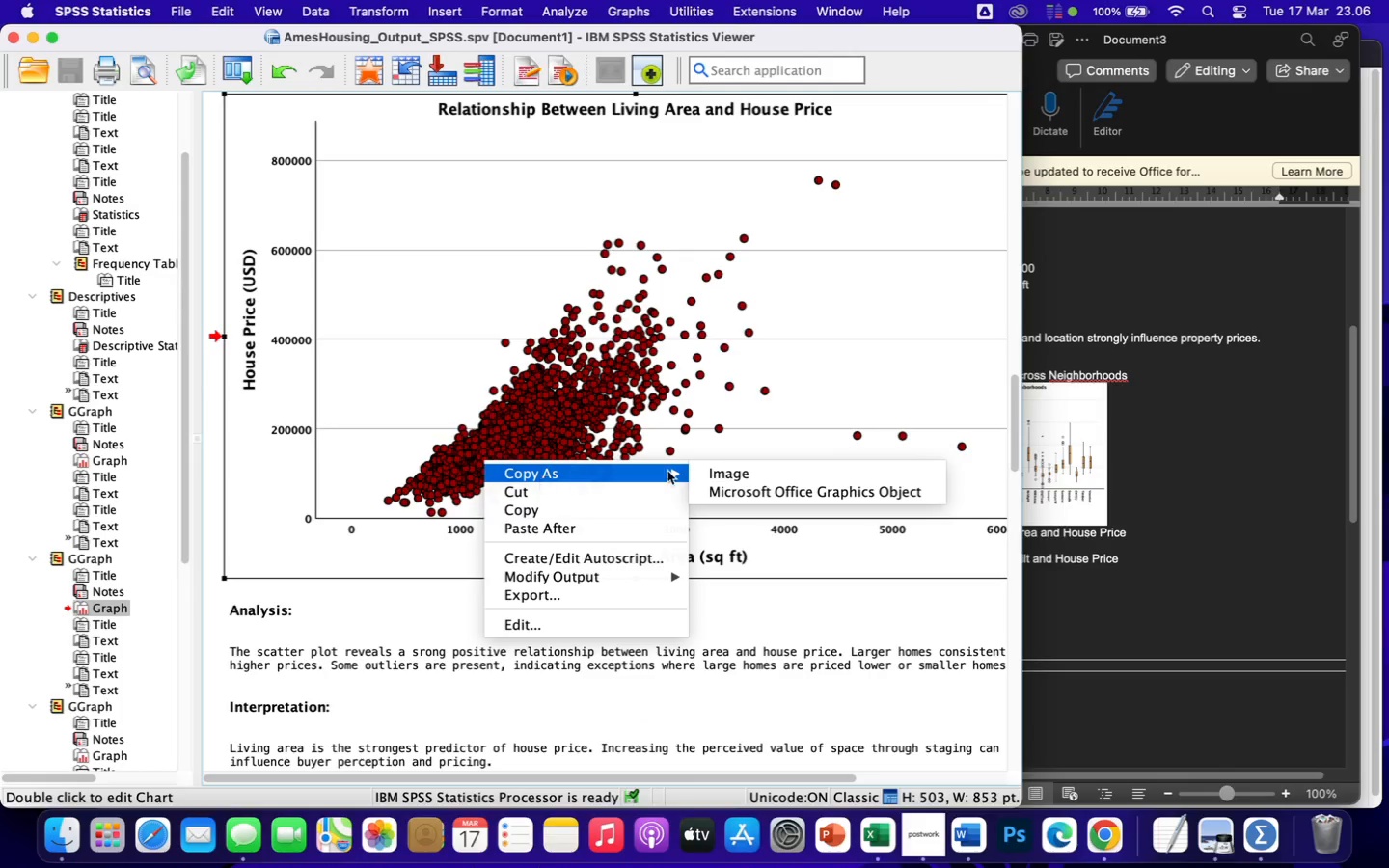 
left_click([715, 473])
 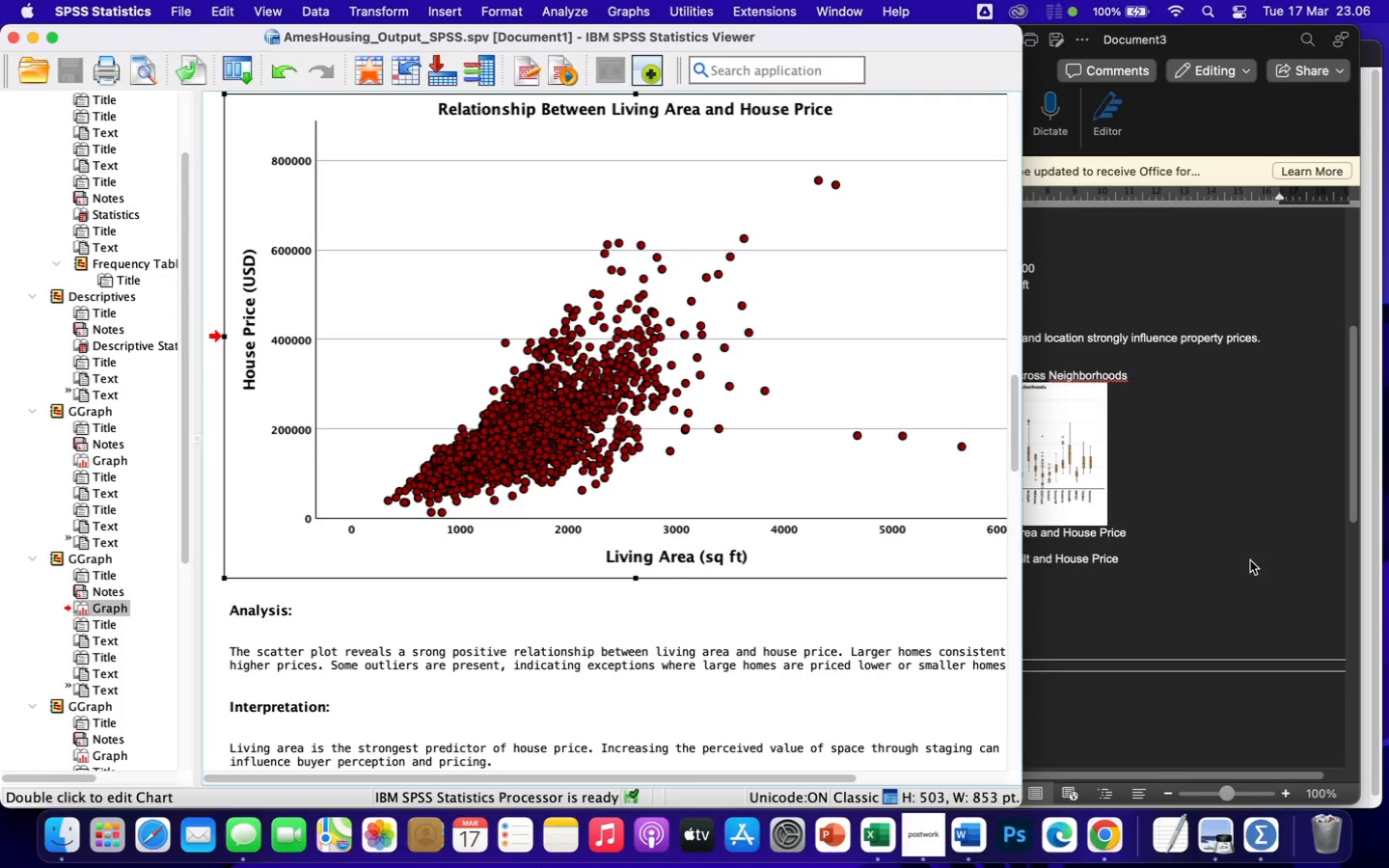 
left_click([1239, 590])
 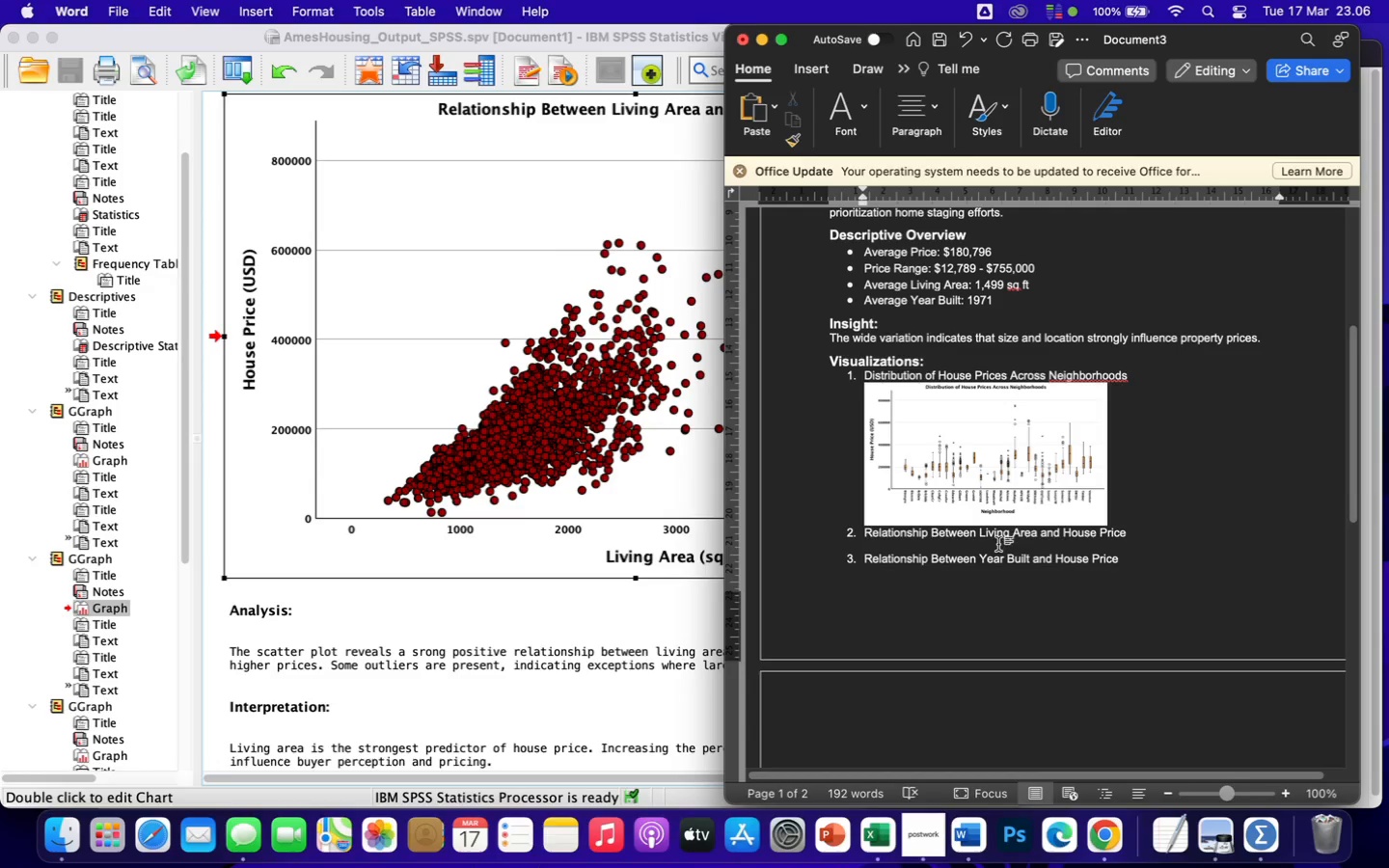 
left_click([997, 546])
 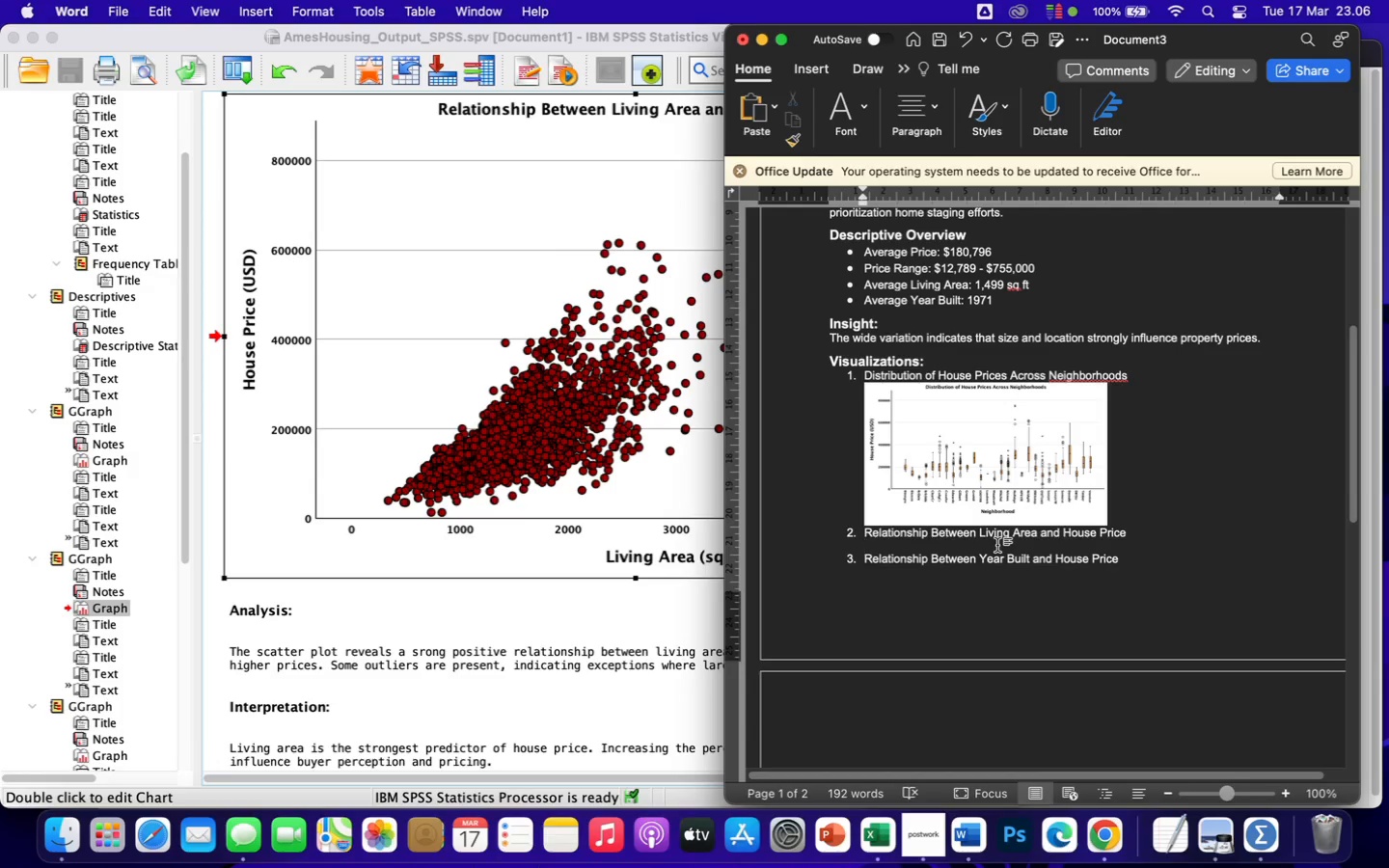 
key(Meta+CommandLeft)
 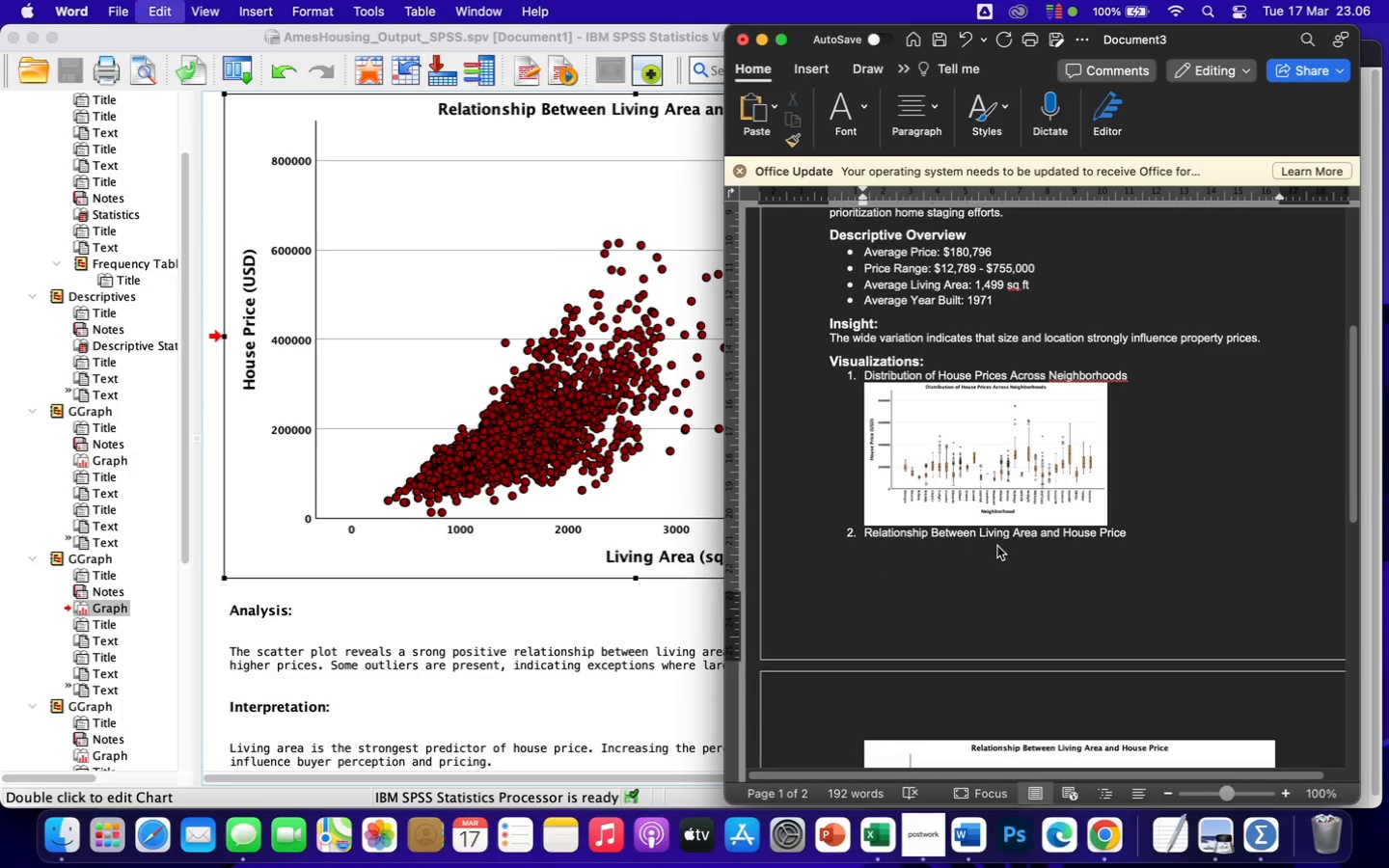 
key(Meta+V)
 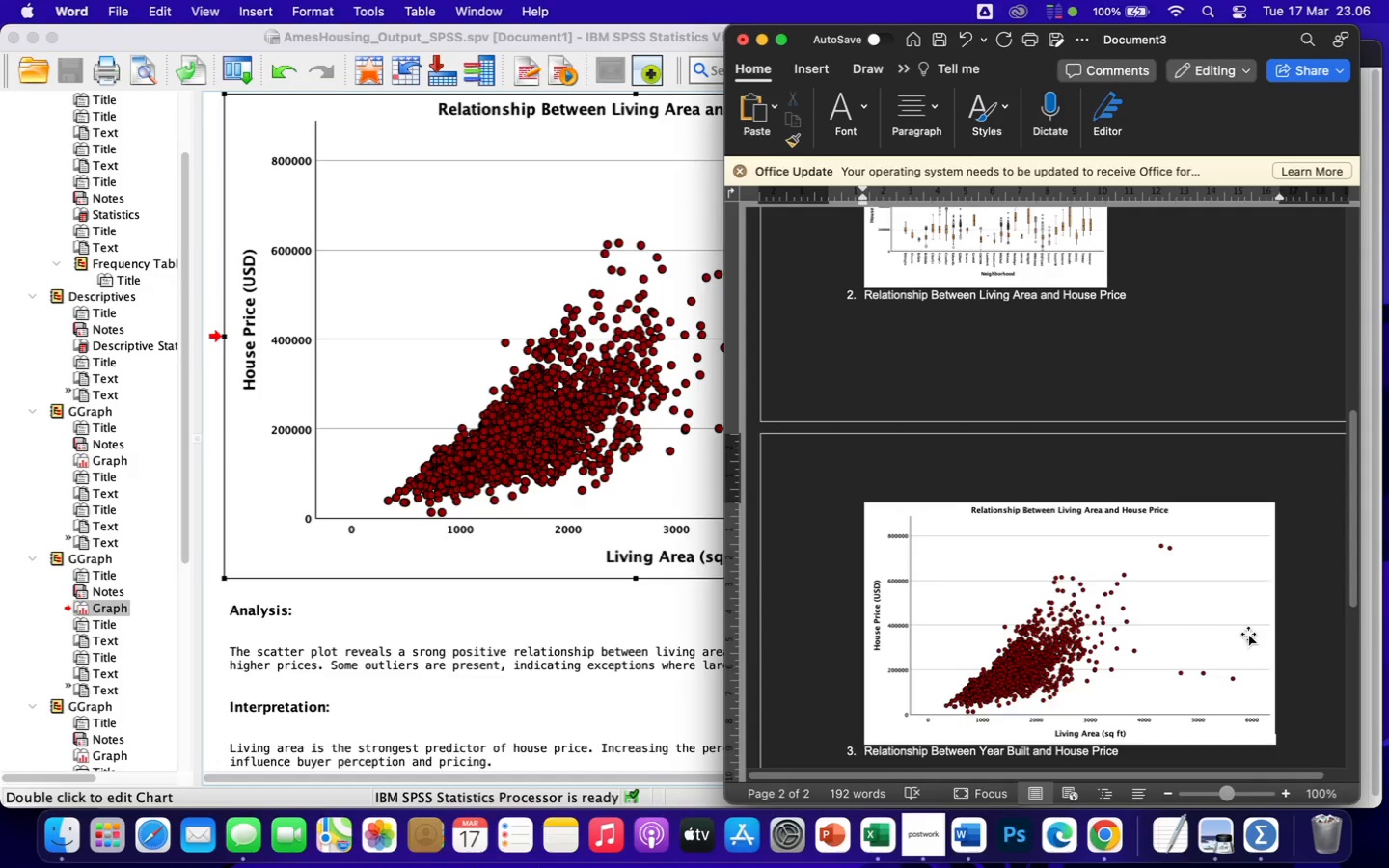 
left_click([1210, 632])
 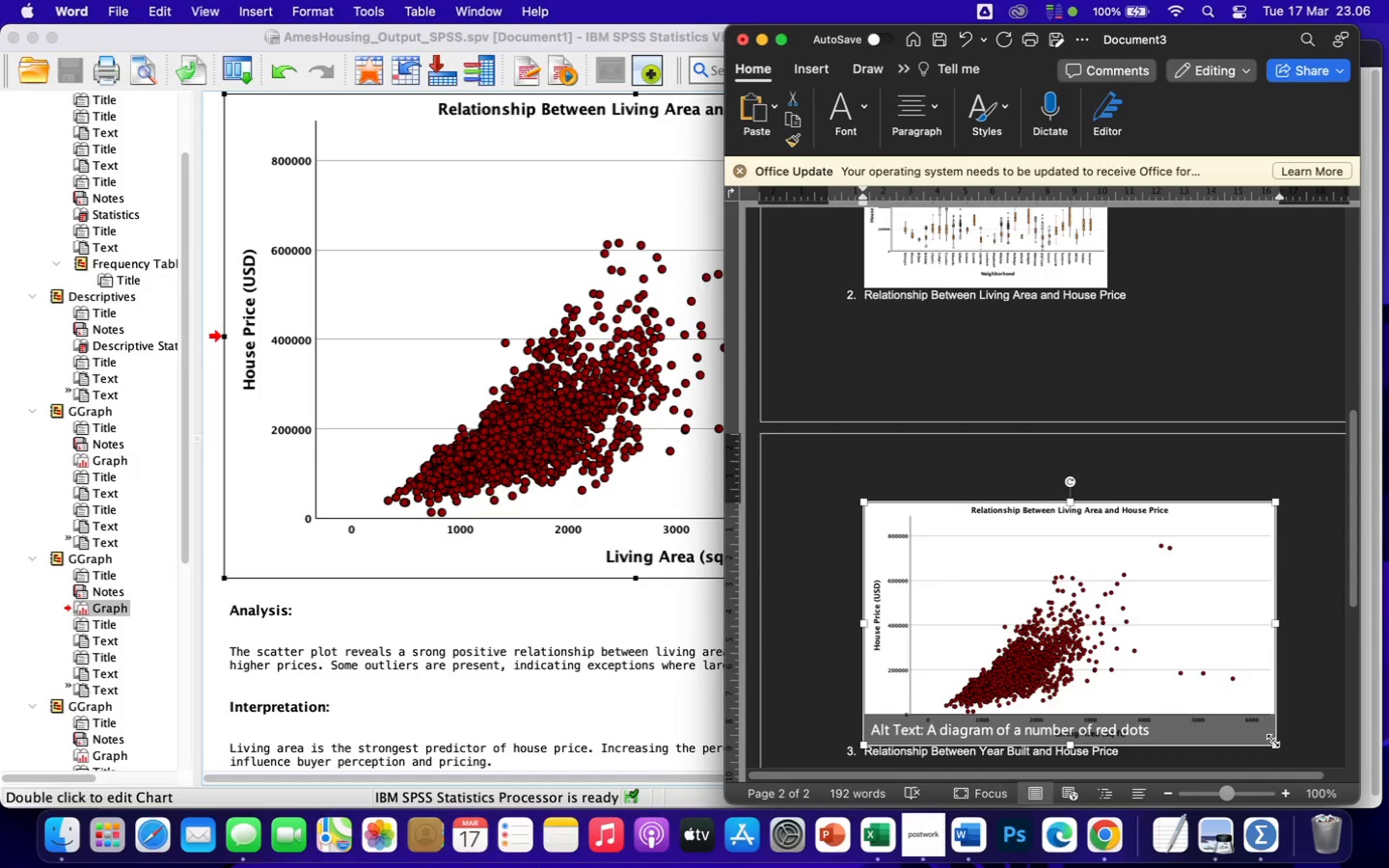 
left_click_drag(start_coordinate=[1274, 744], to_coordinate=[1096, 637])
 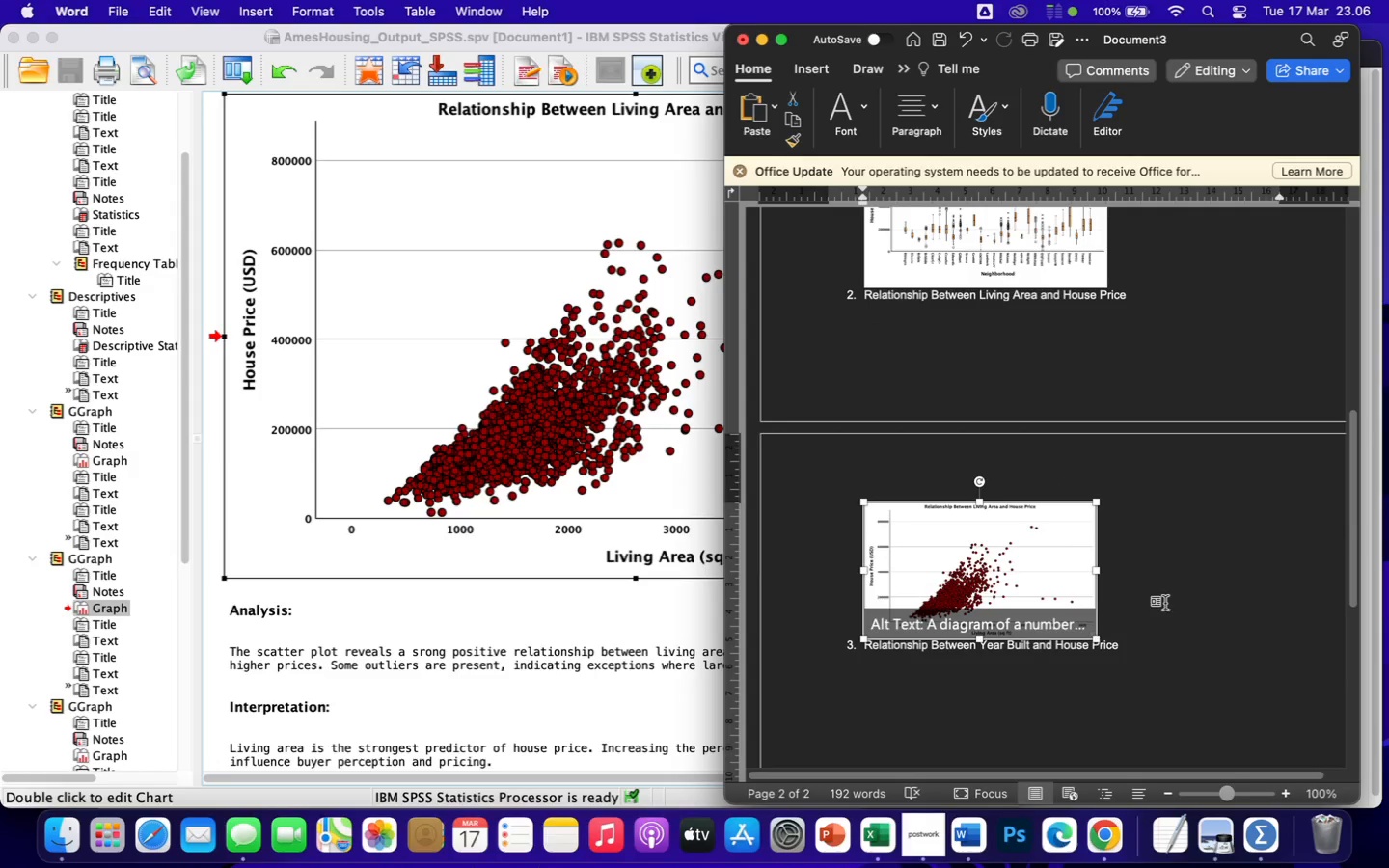 
scroll: coordinate [1180, 592], scroll_direction: up, amount: 64.0
 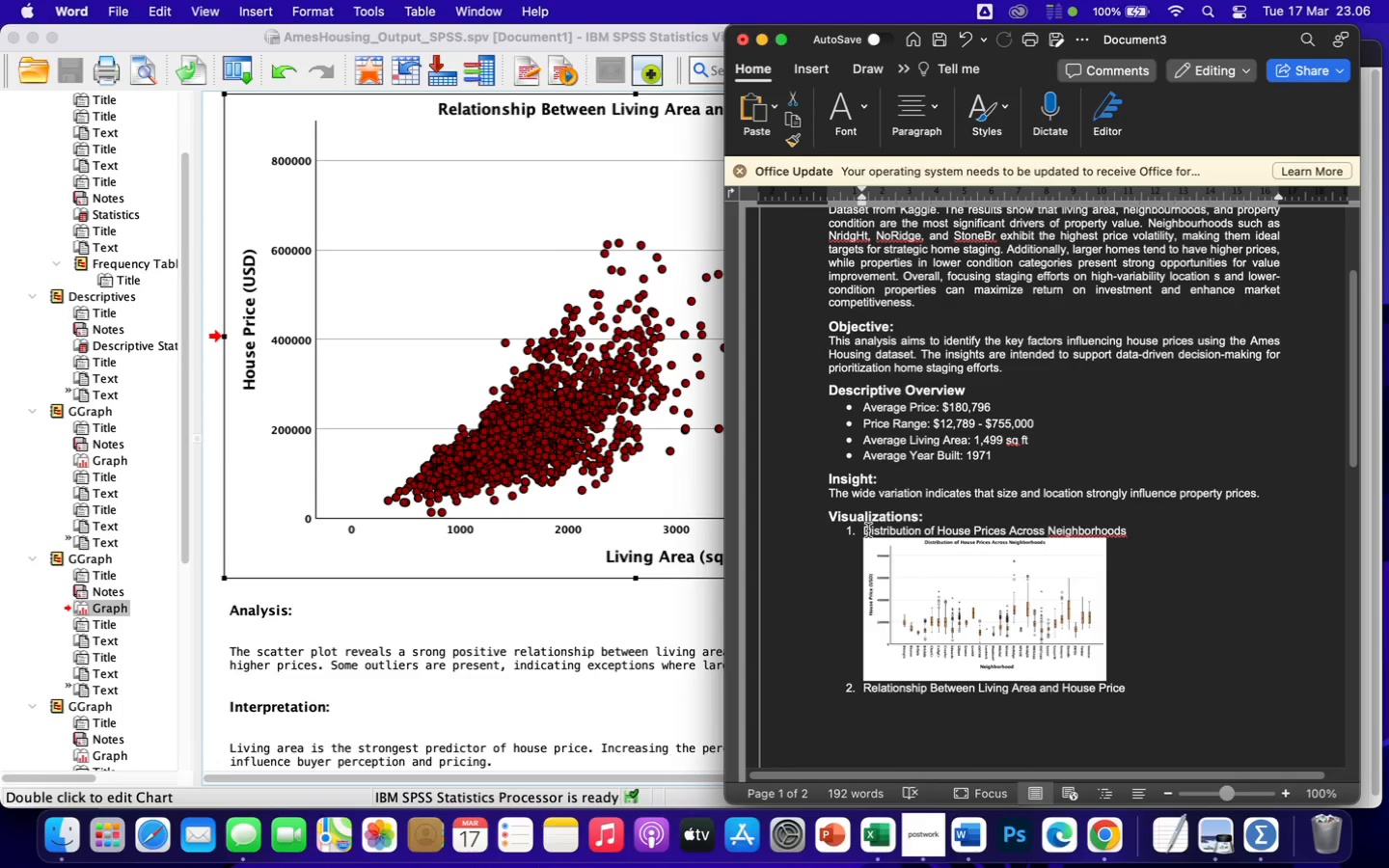 
left_click([866, 530])
 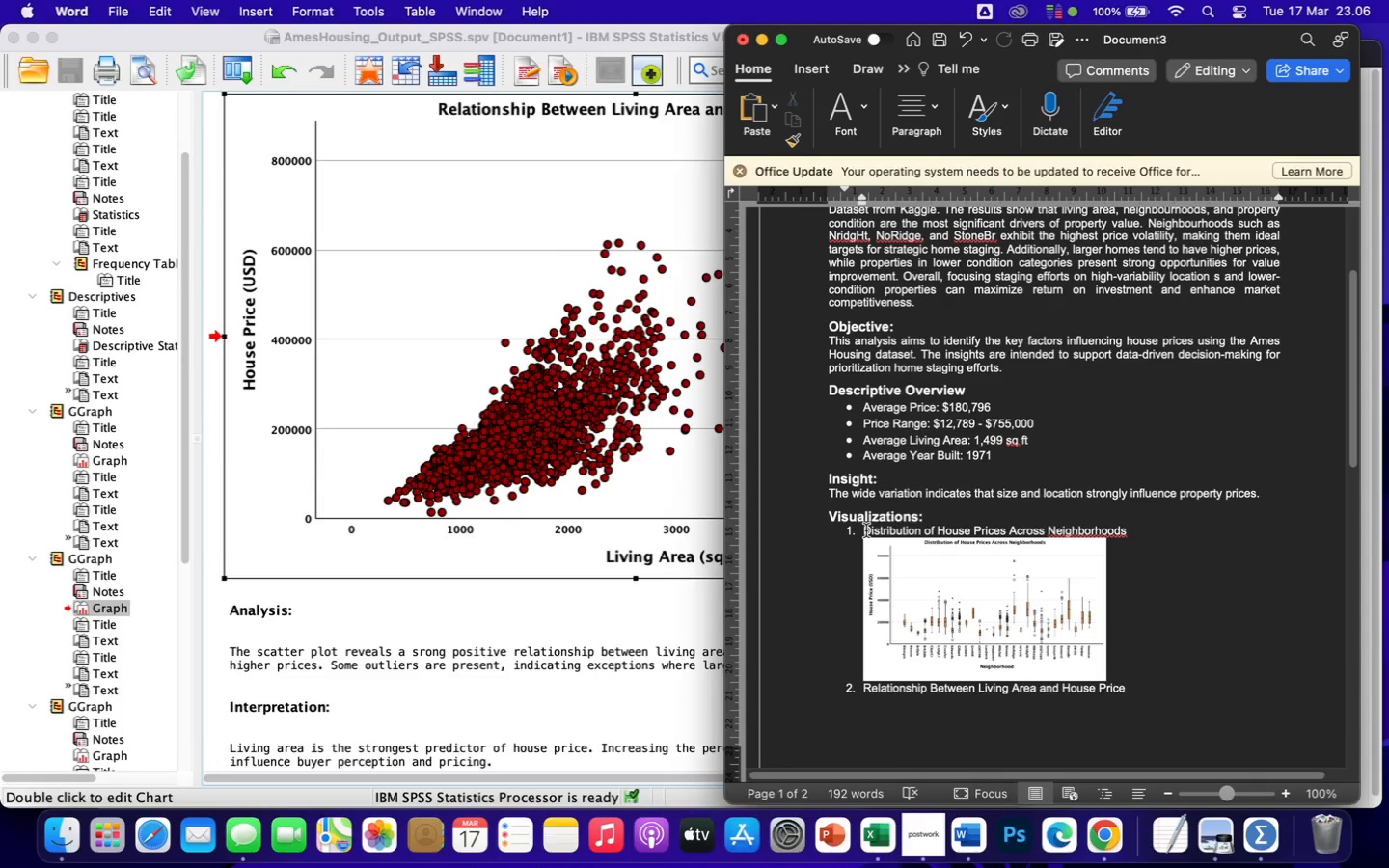 
key(Shift+ShiftLeft)
 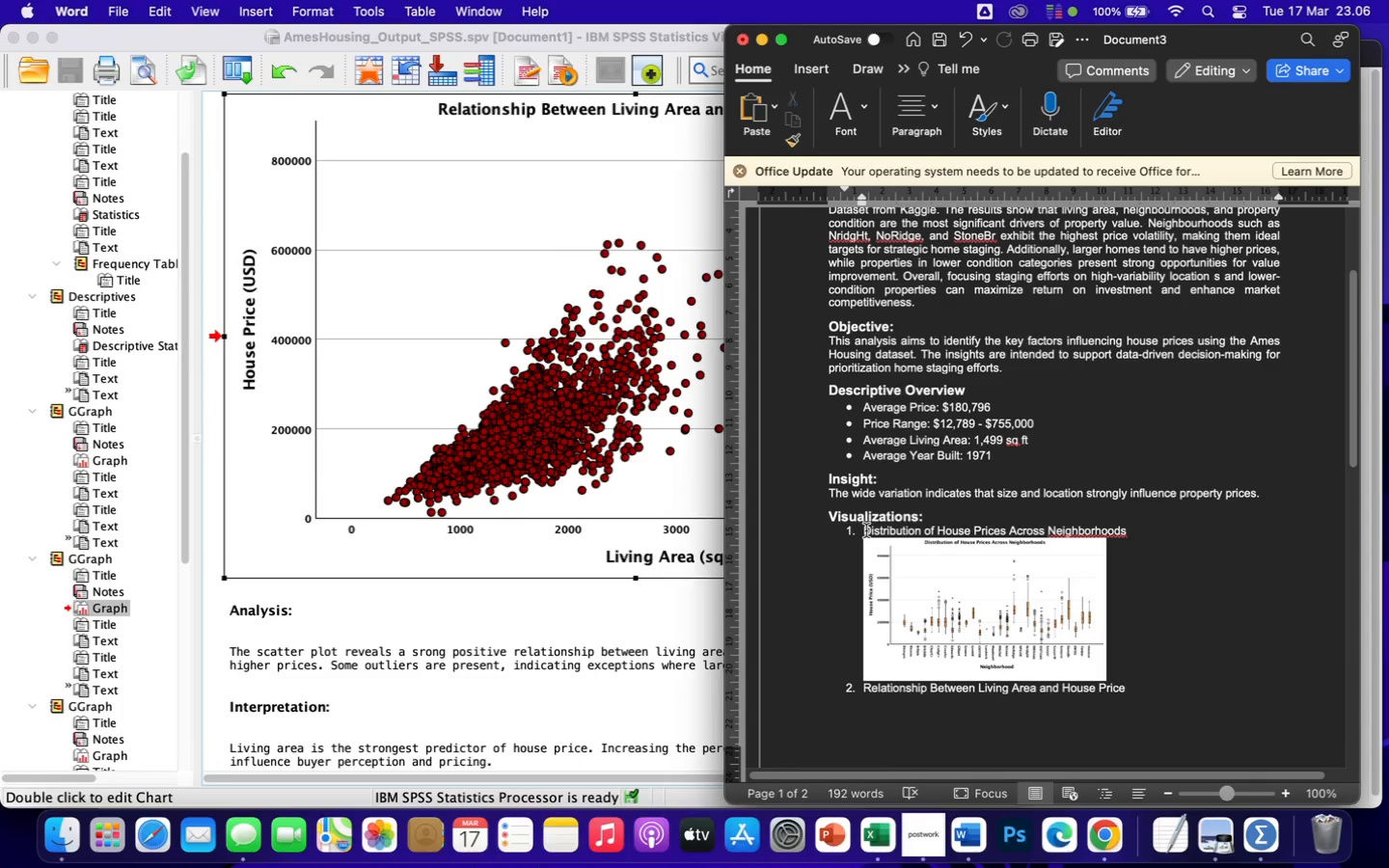 
hold_key(key=ShiftLeft, duration=0.83)
left_click([881, 579])
 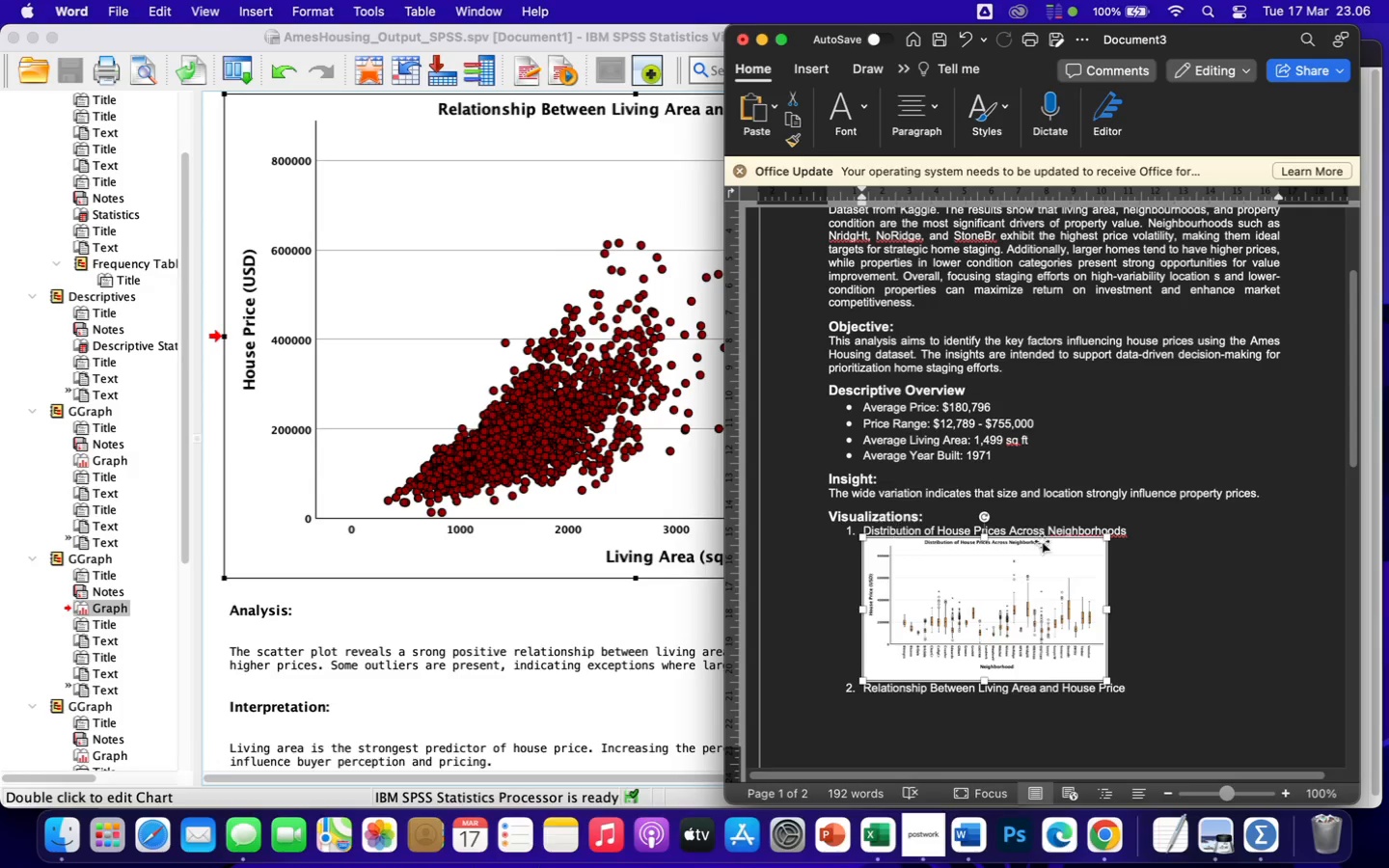 
left_click([1201, 585])
 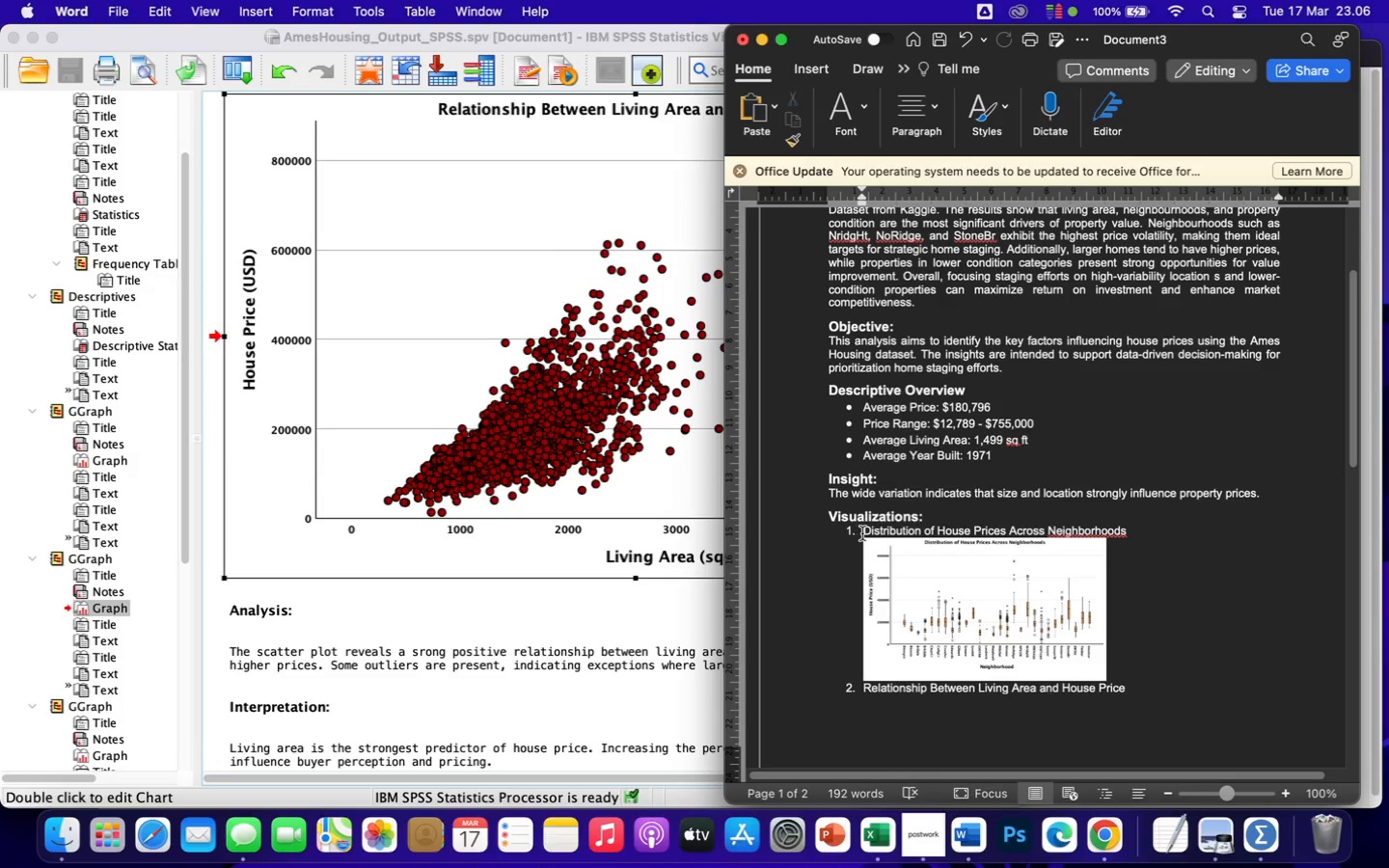 
left_click_drag(start_coordinate=[862, 533], to_coordinate=[1071, 665])
 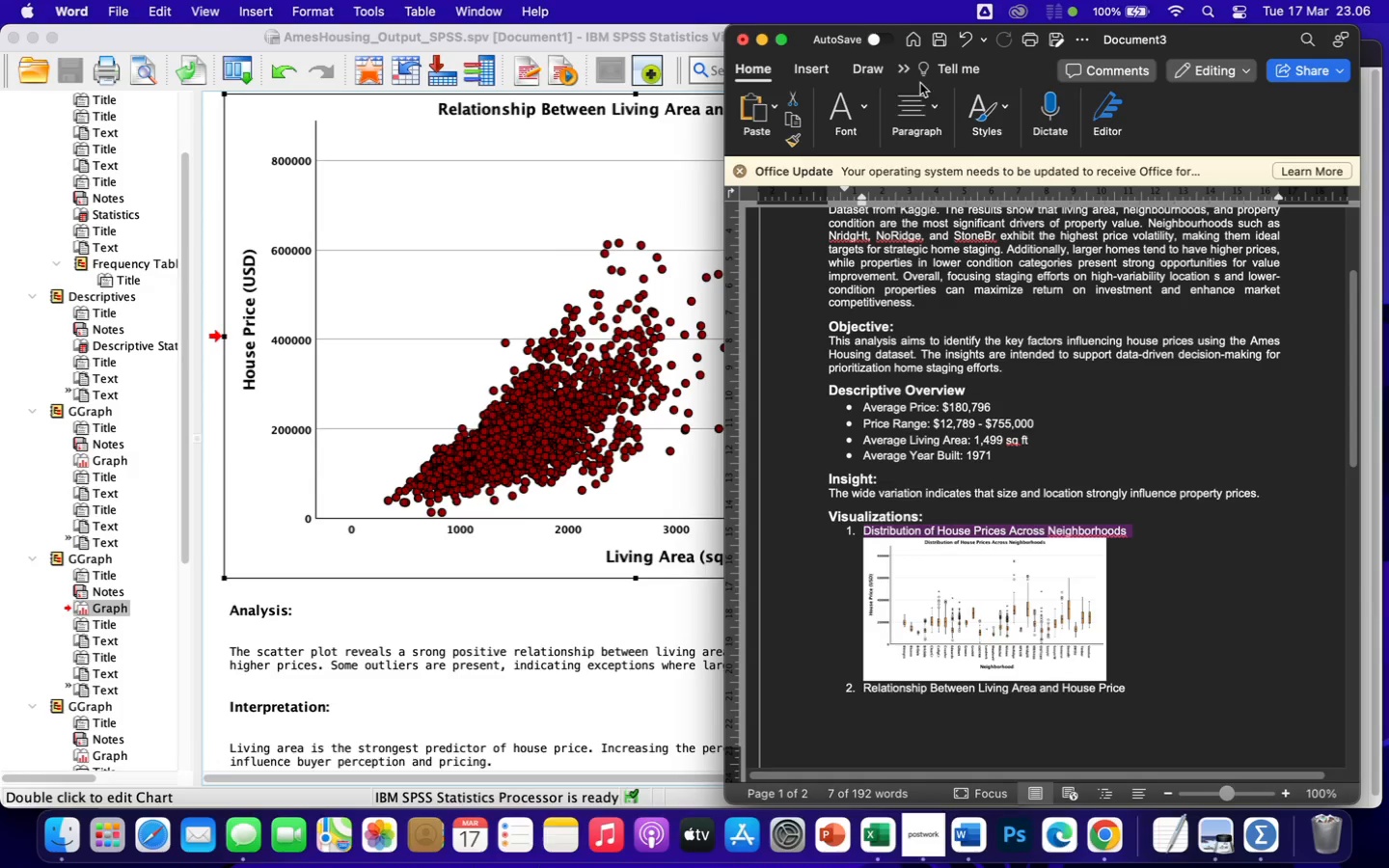 
left_click([914, 98])
 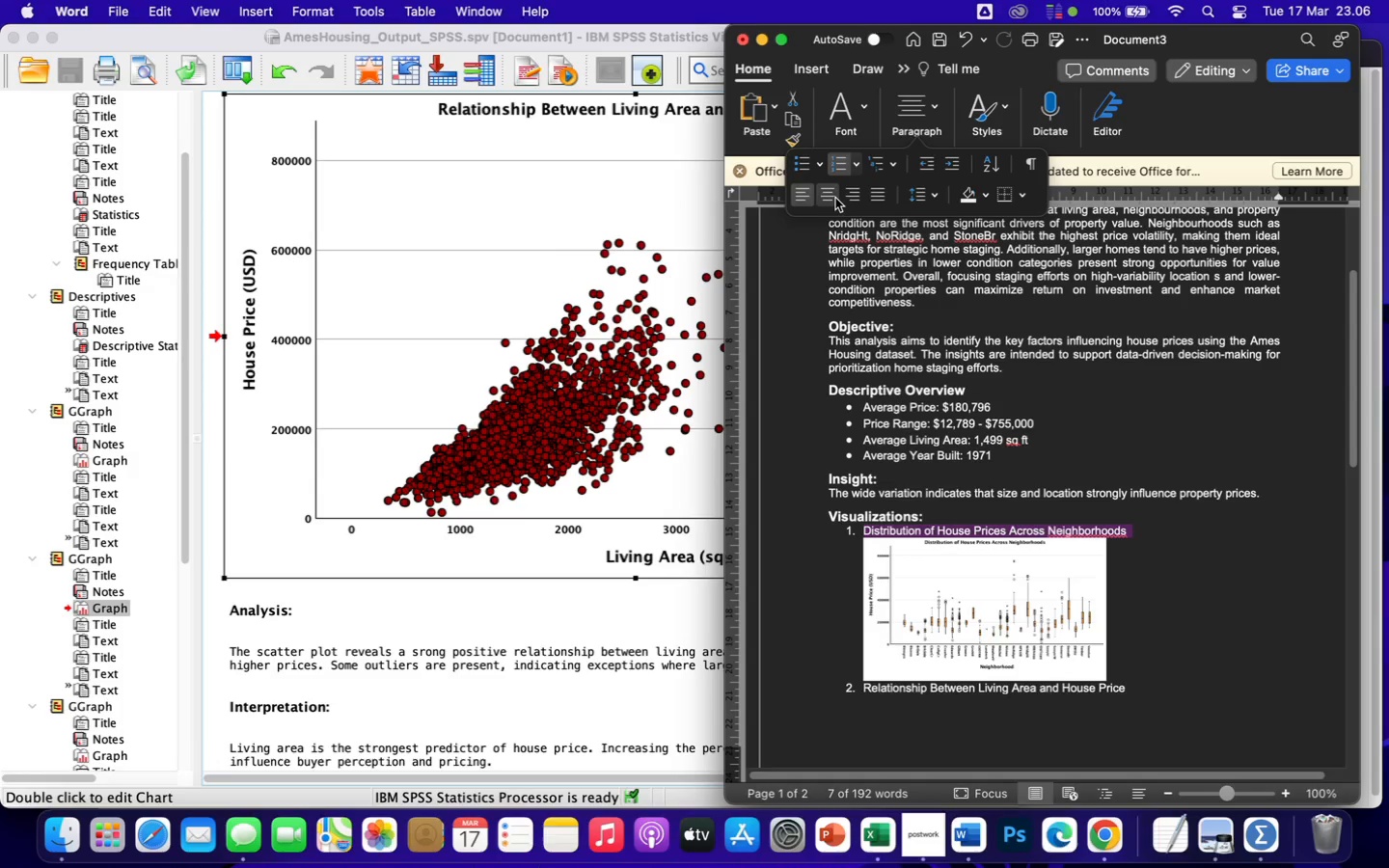 
left_click([829, 198])
 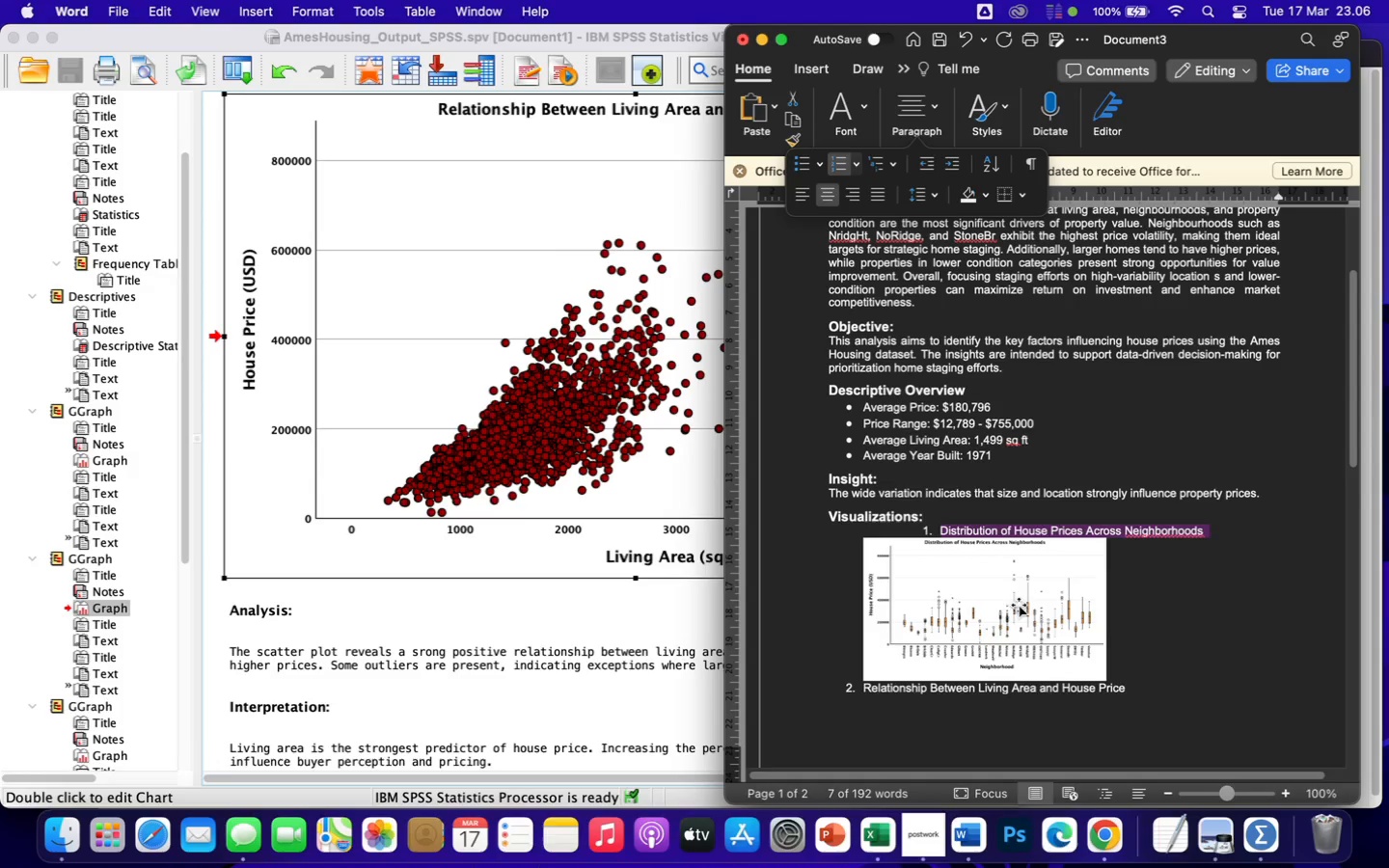 
left_click([991, 589])
 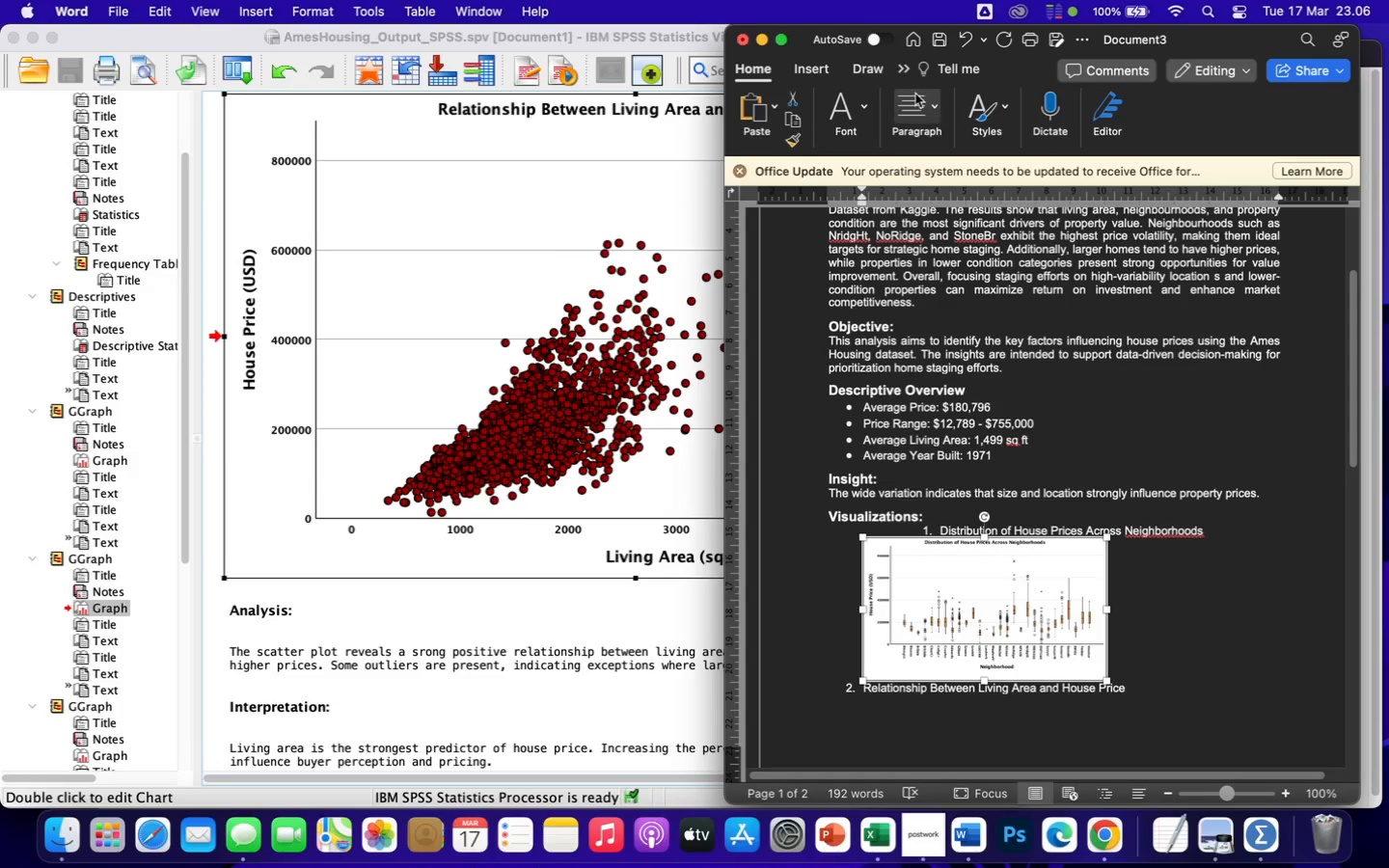 
left_click([912, 93])
 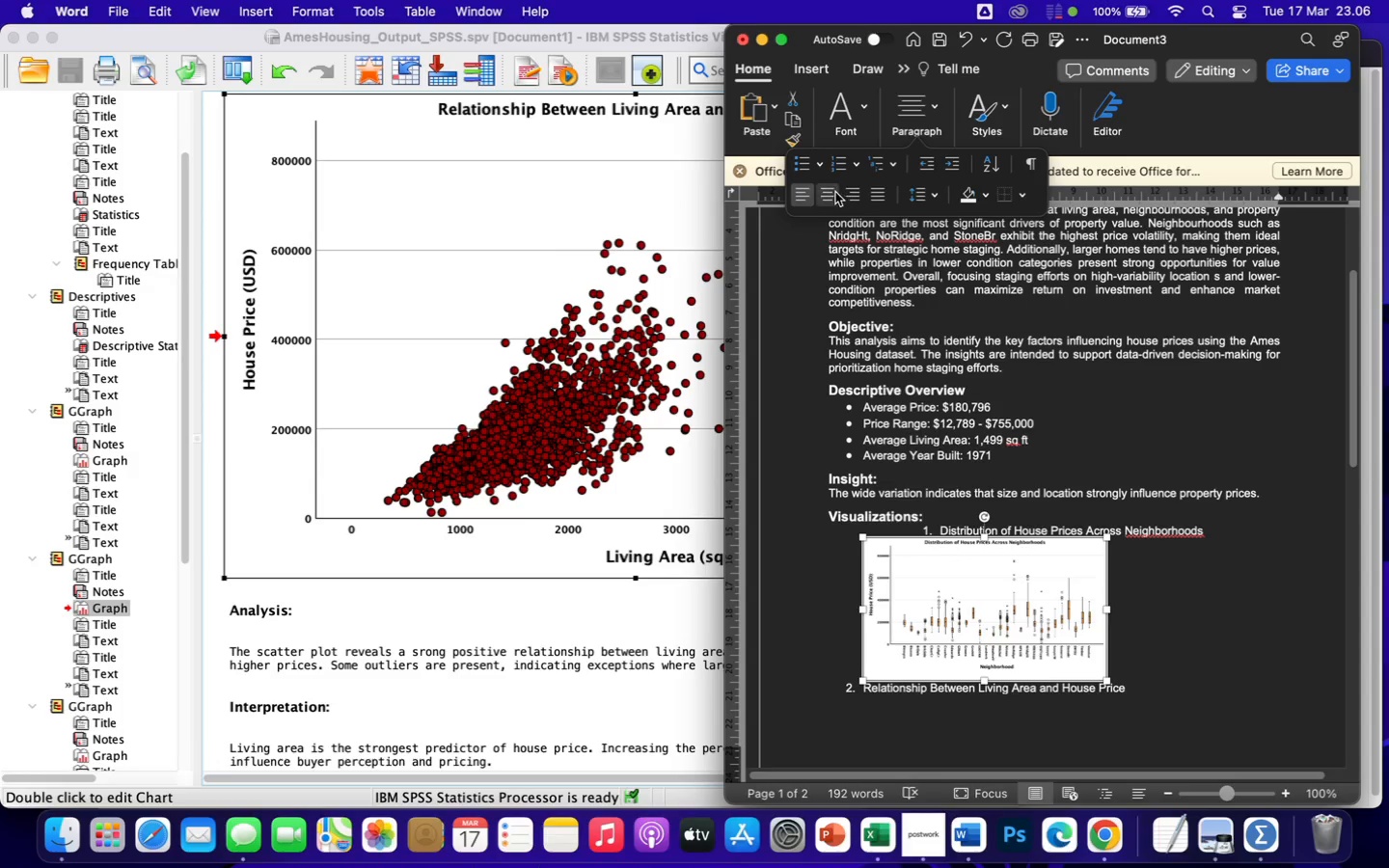 
left_click([829, 192])
 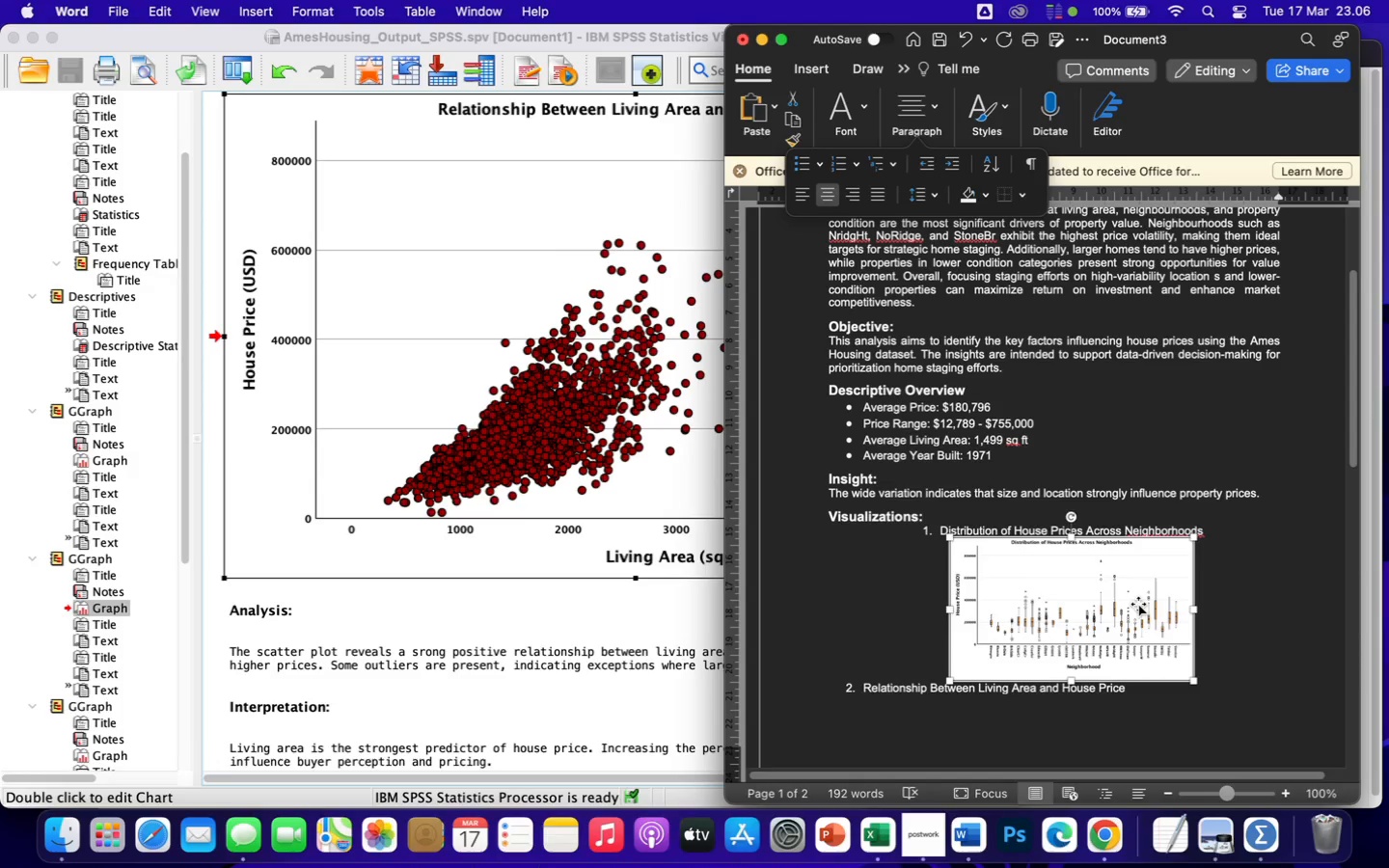 
scroll: coordinate [1203, 626], scroll_direction: down, amount: 69.0
 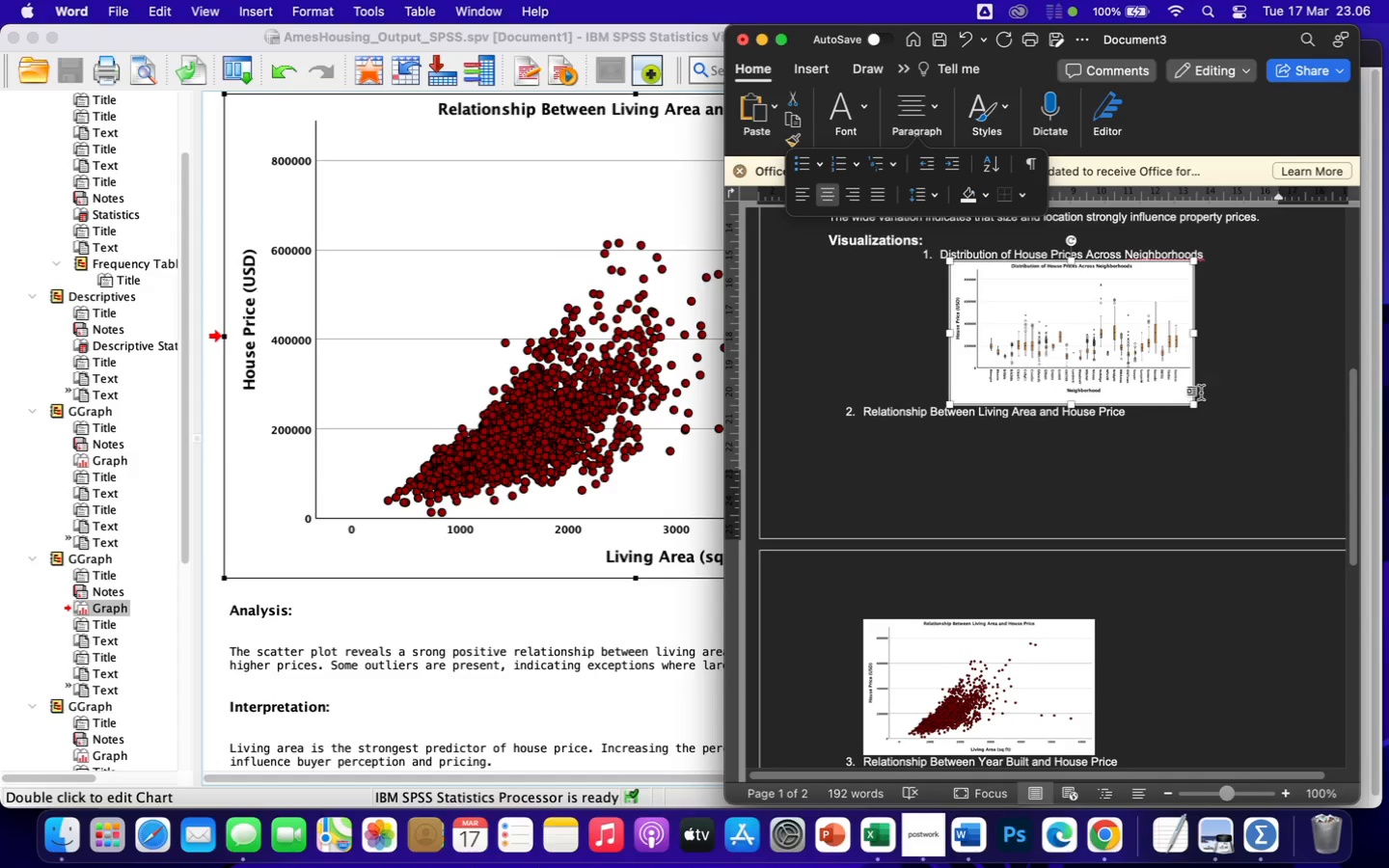 
left_click([1220, 398])
 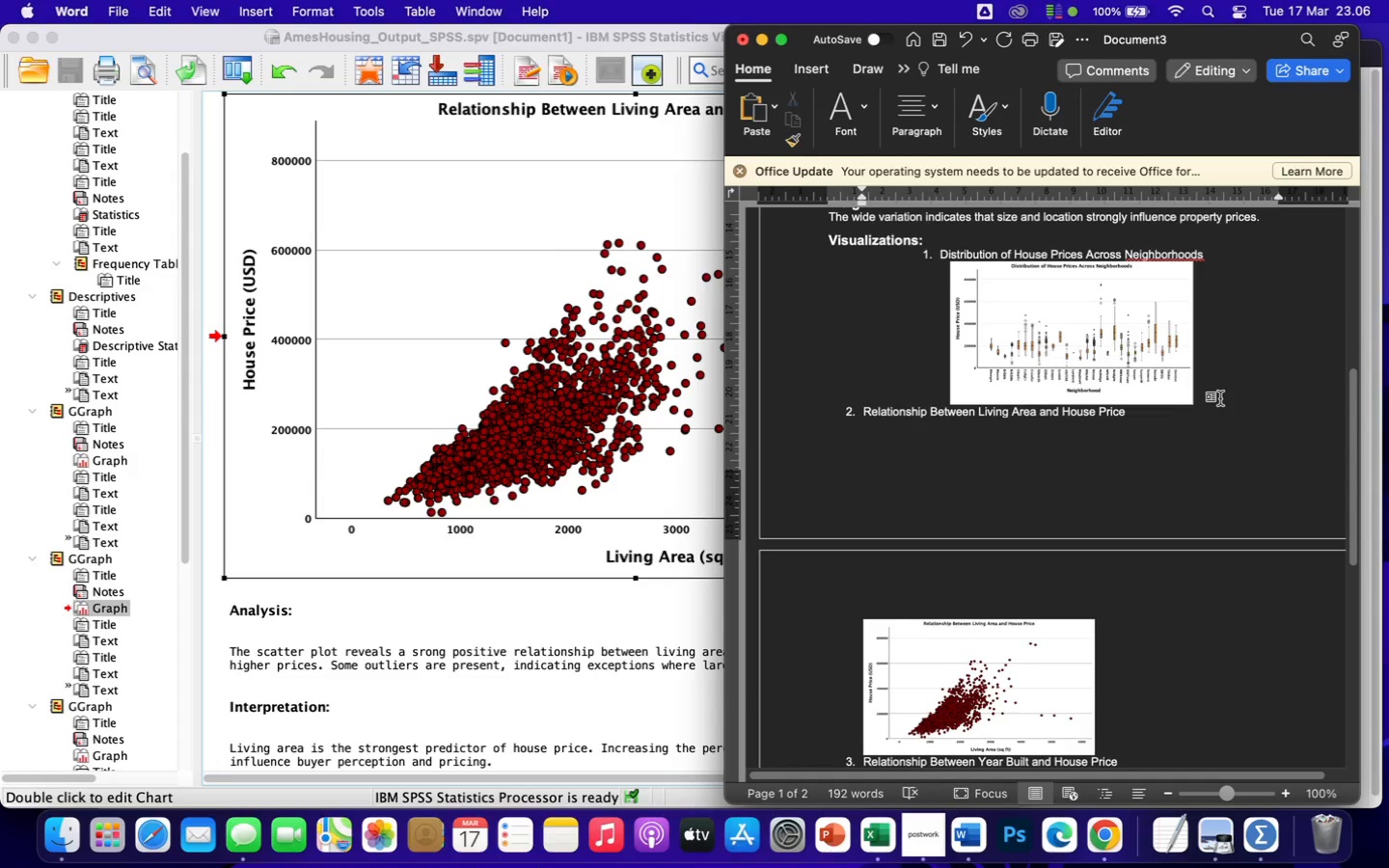 
key(Enter)
 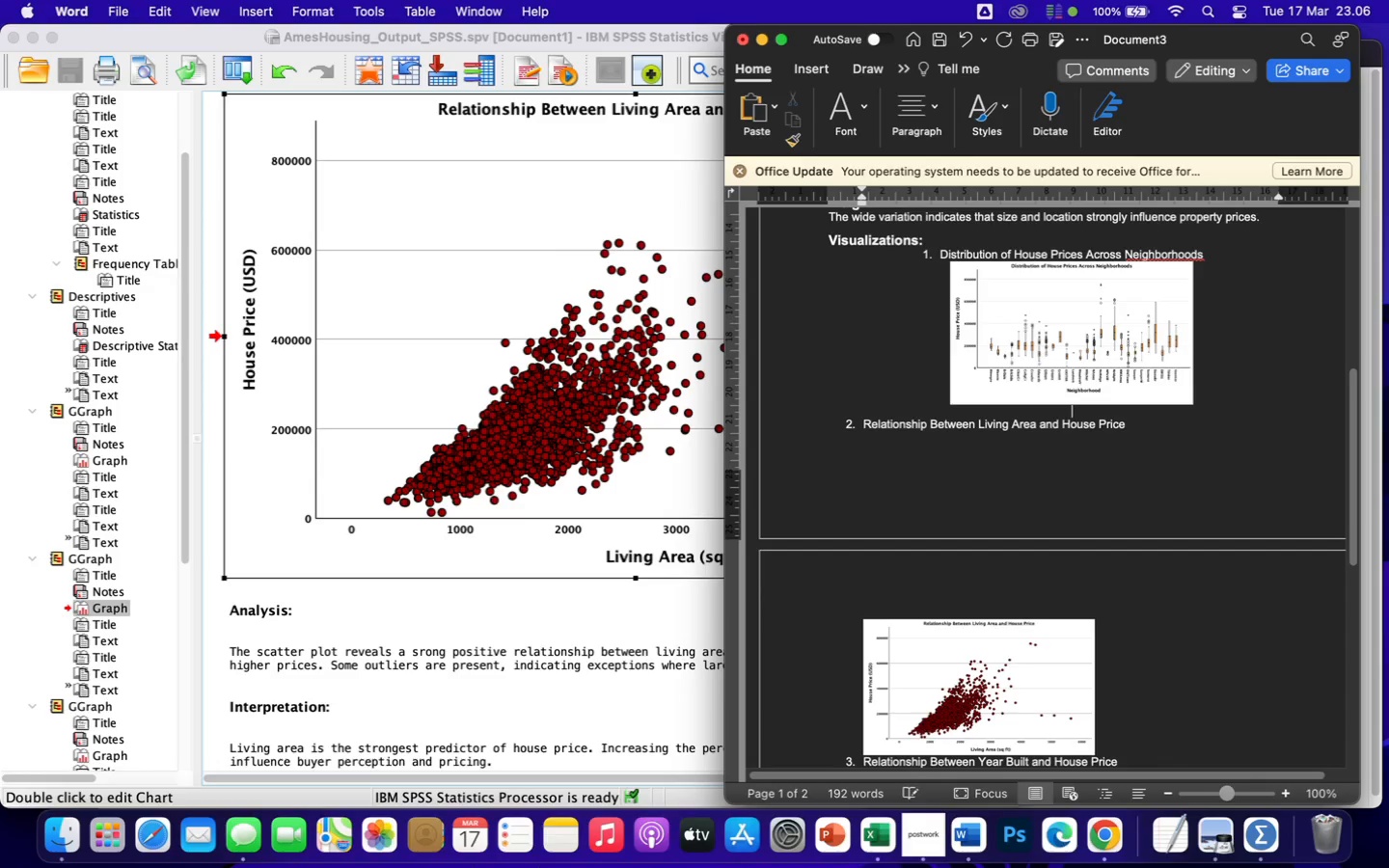 
key(Enter)
 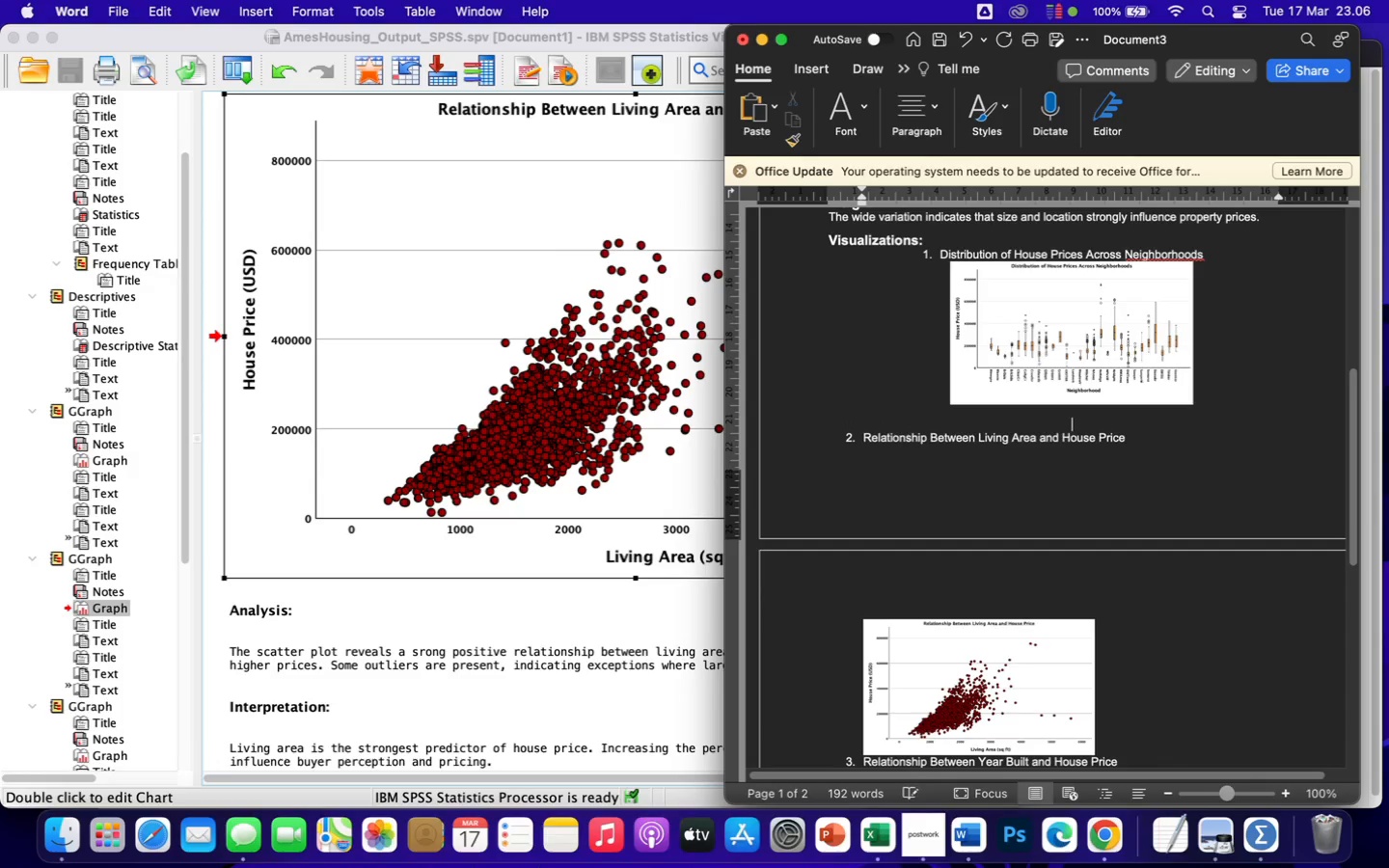 
key(Enter)
 